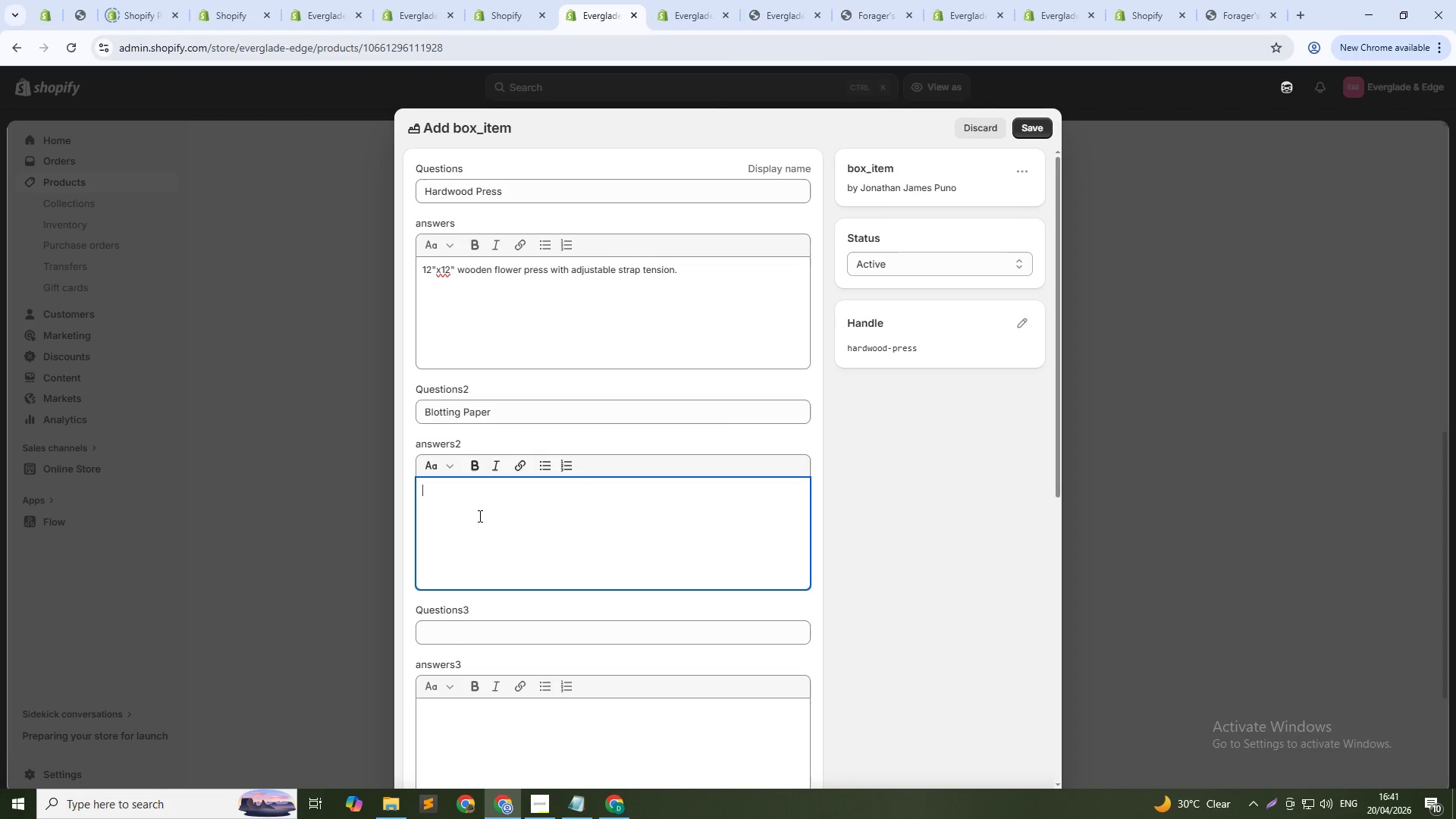 
type(20 sheets of acid )
key(Backspace)
type(-free blotting paper for moisture)
 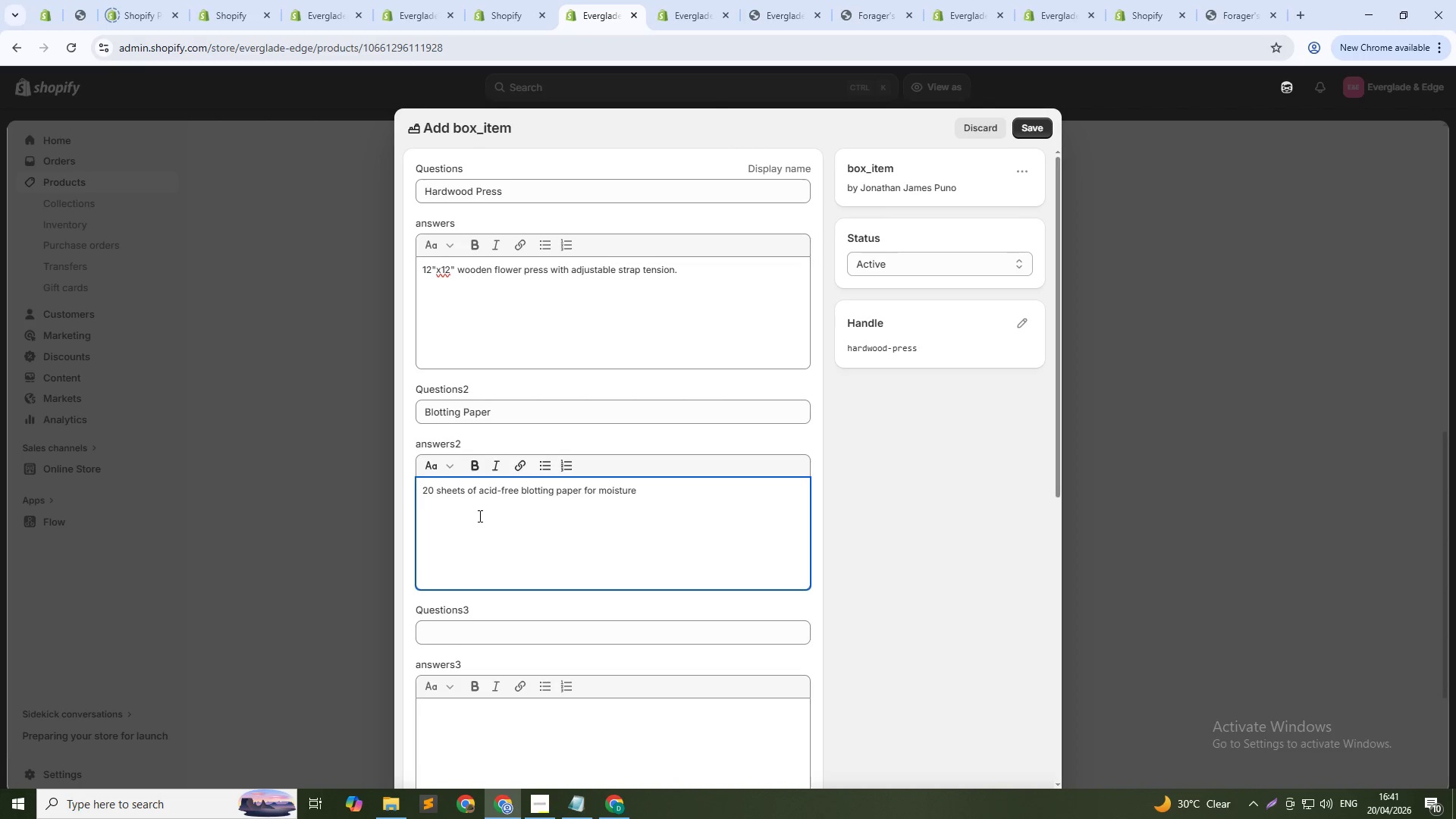 
type( absorption.)
 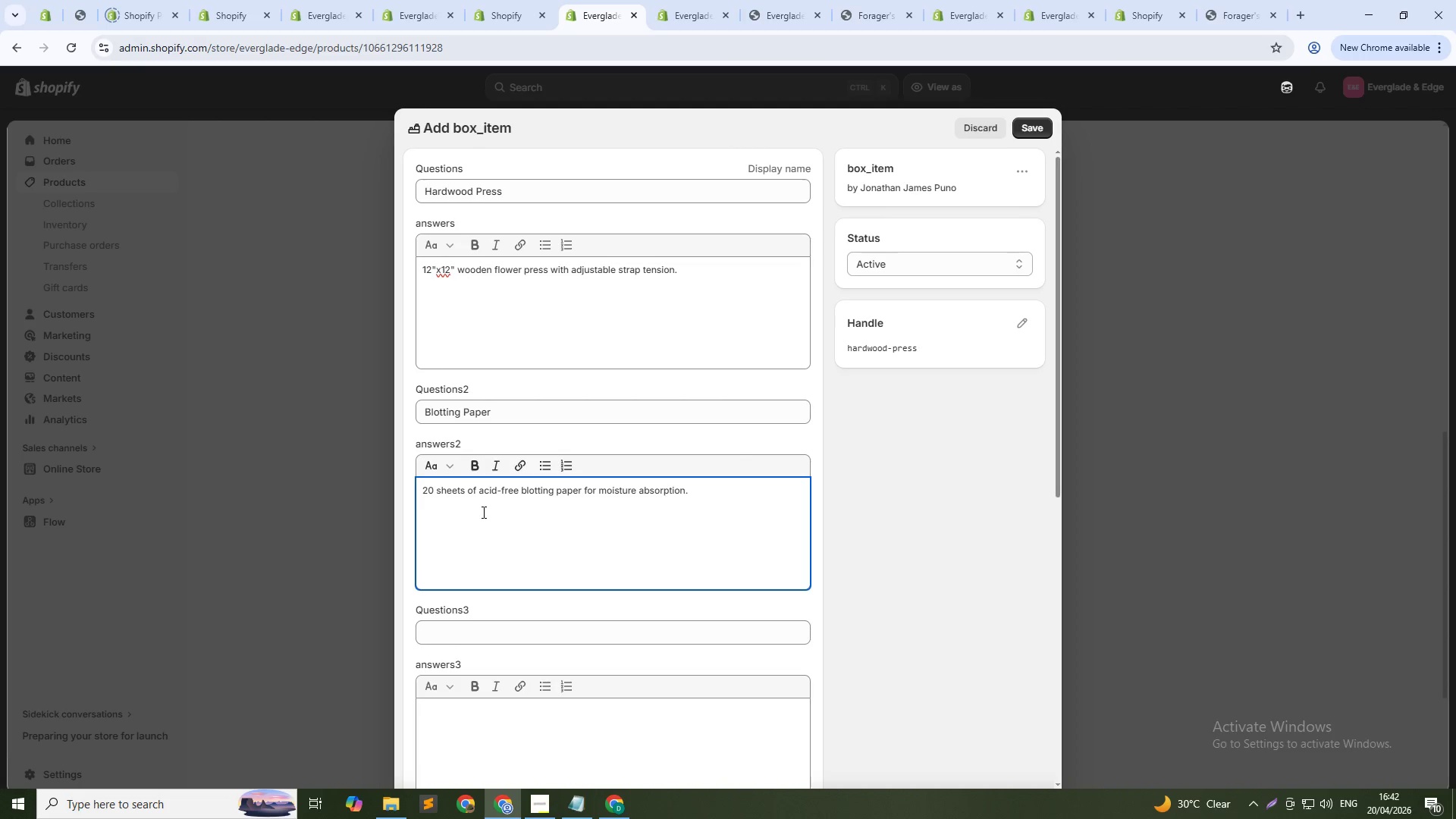 
scroll: coordinate [510, 491], scroll_direction: down, amount: 4.0
 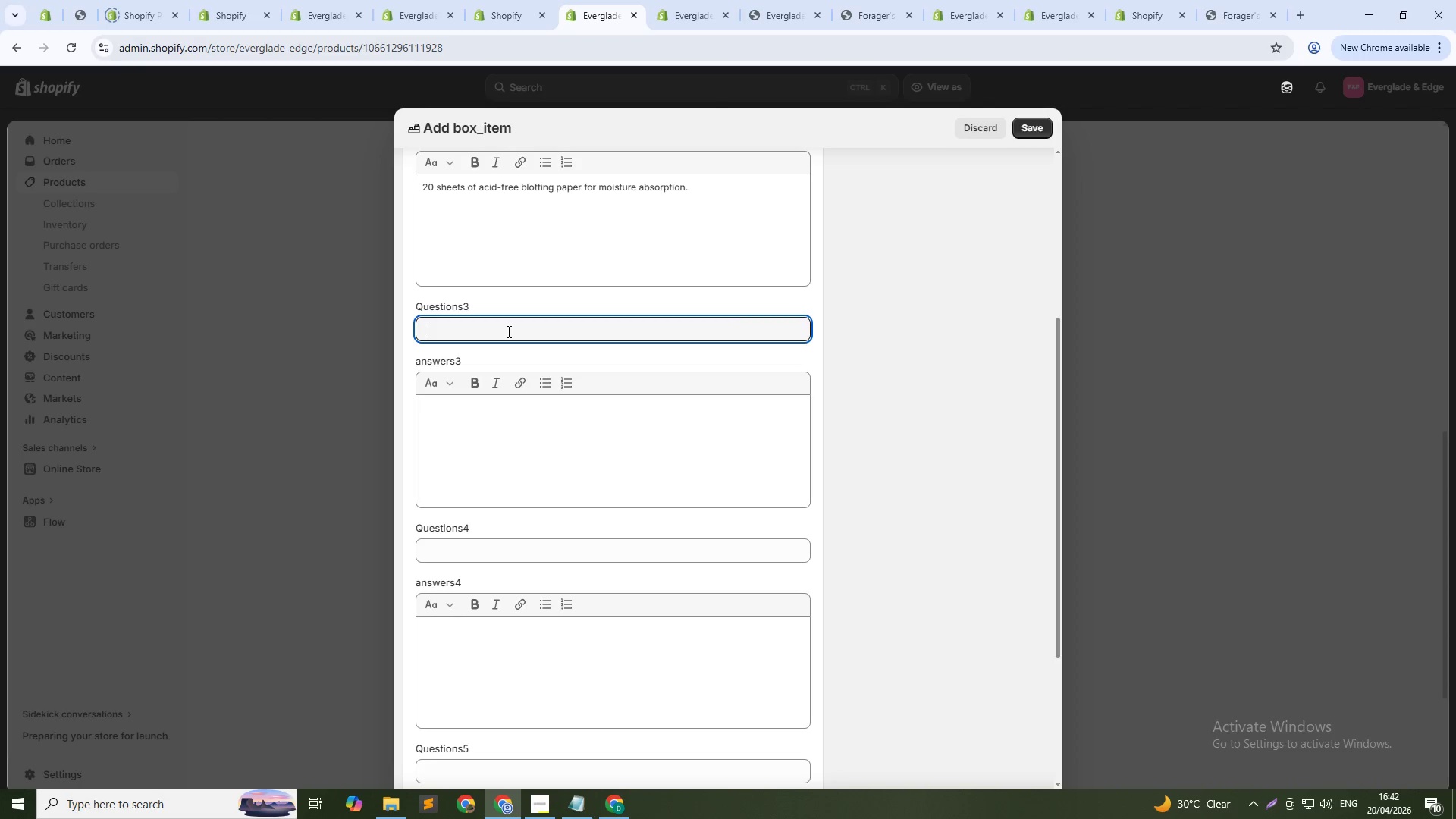 
type(Cardboard Spacers)
 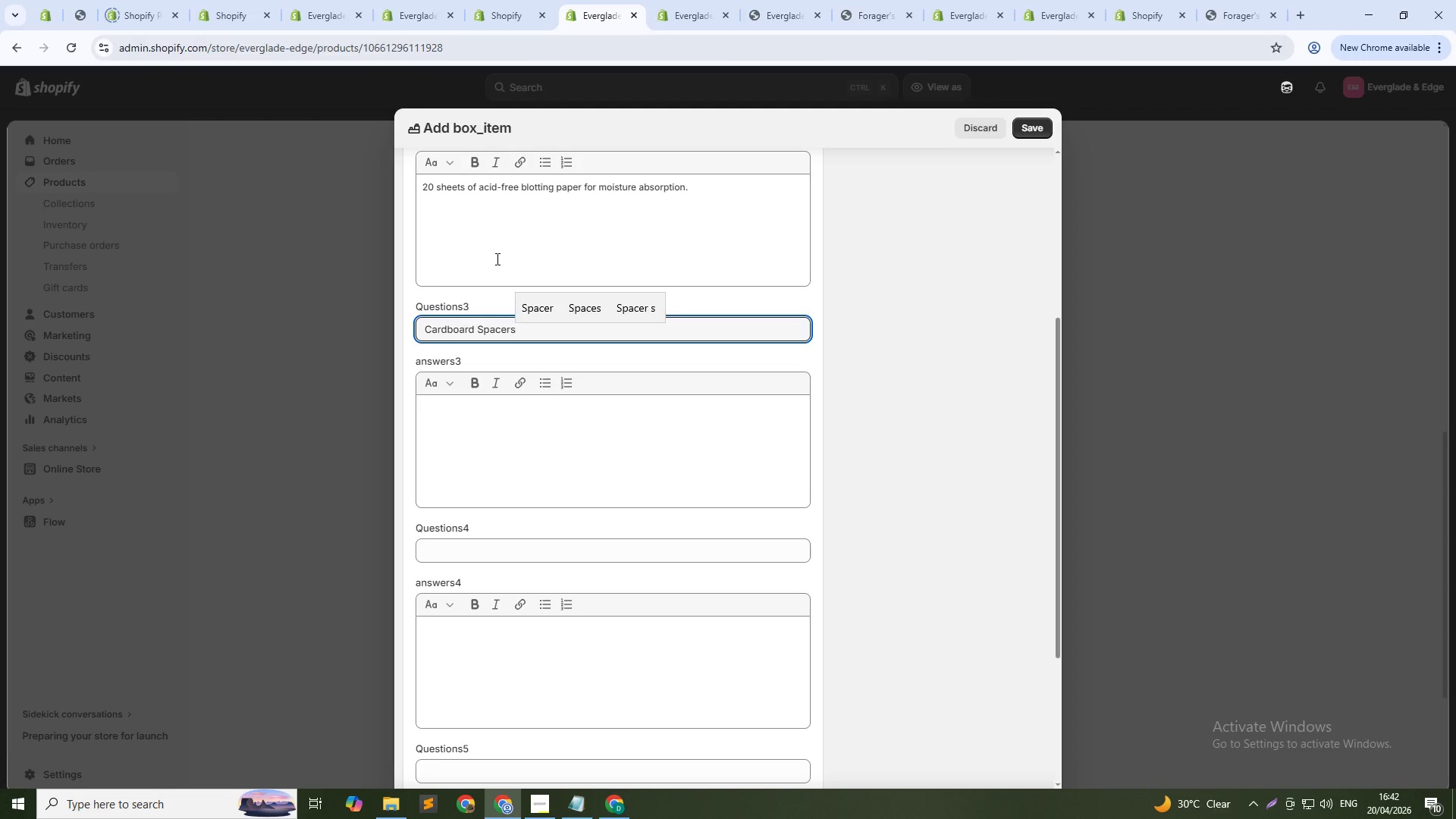 
left_click([495, 419])
 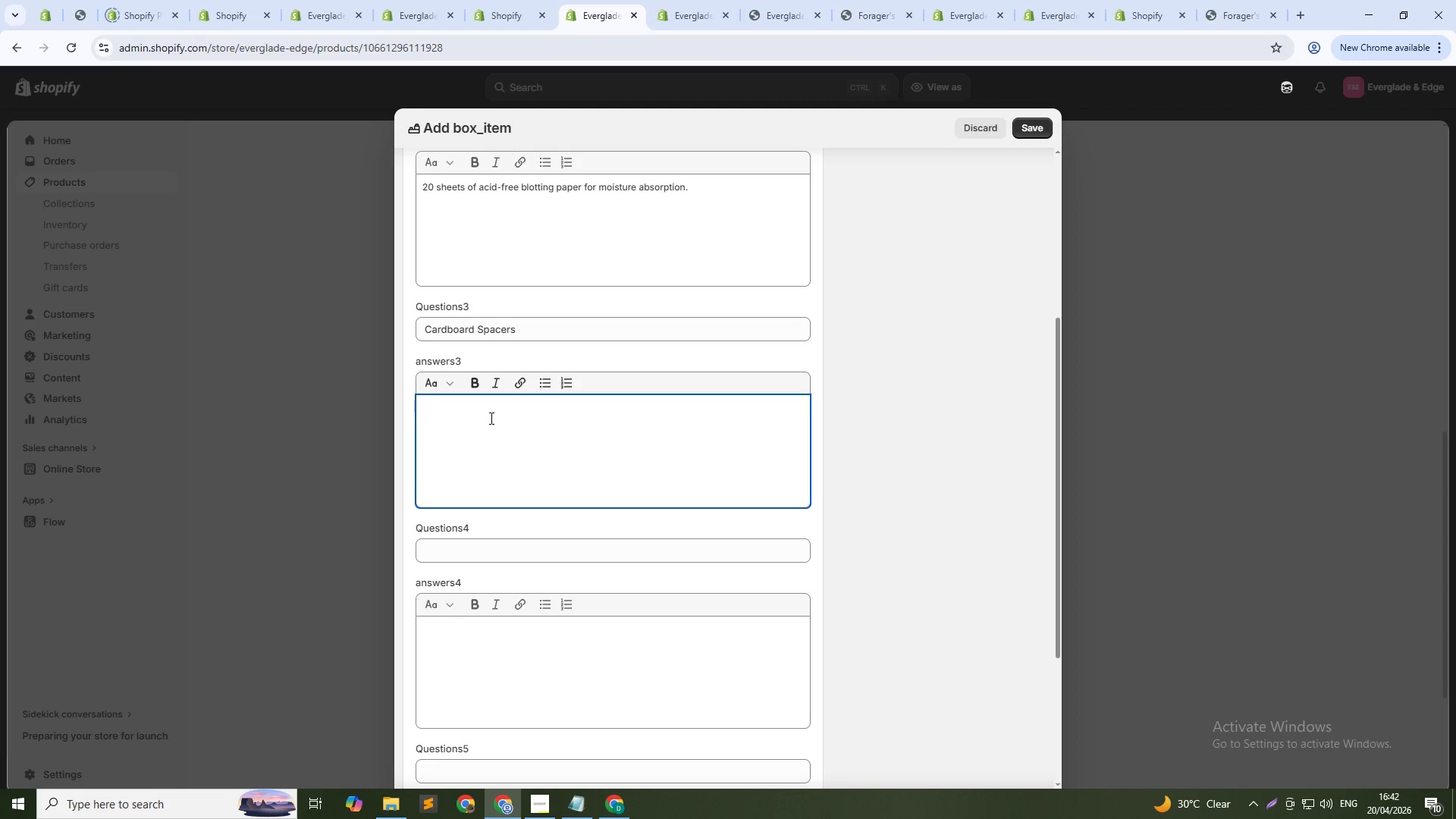 
type(10 corrugated cardboard spacers for airflow between layers.)
 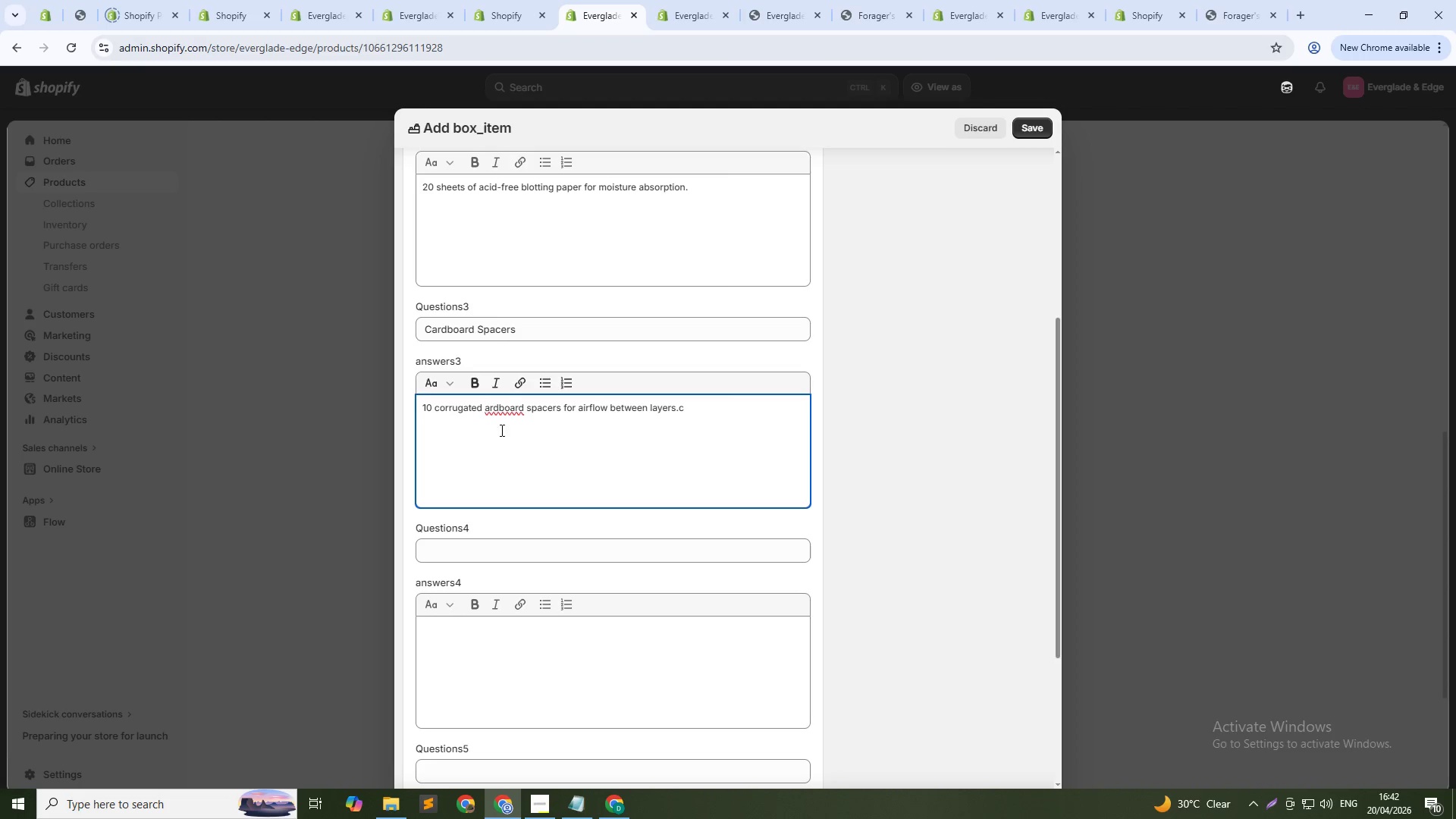 
left_click([489, 412])
 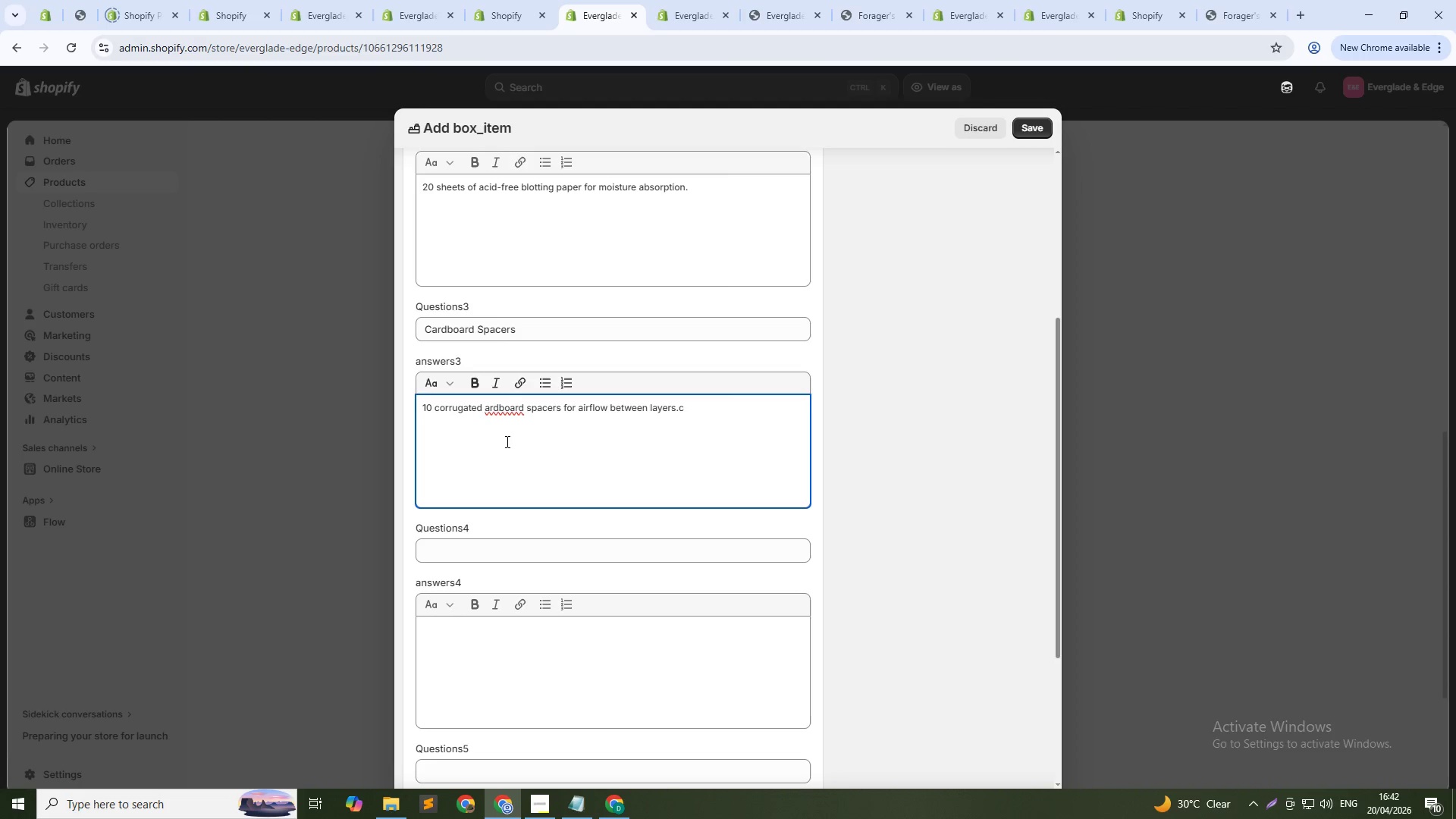 
key(ArrowLeft)
 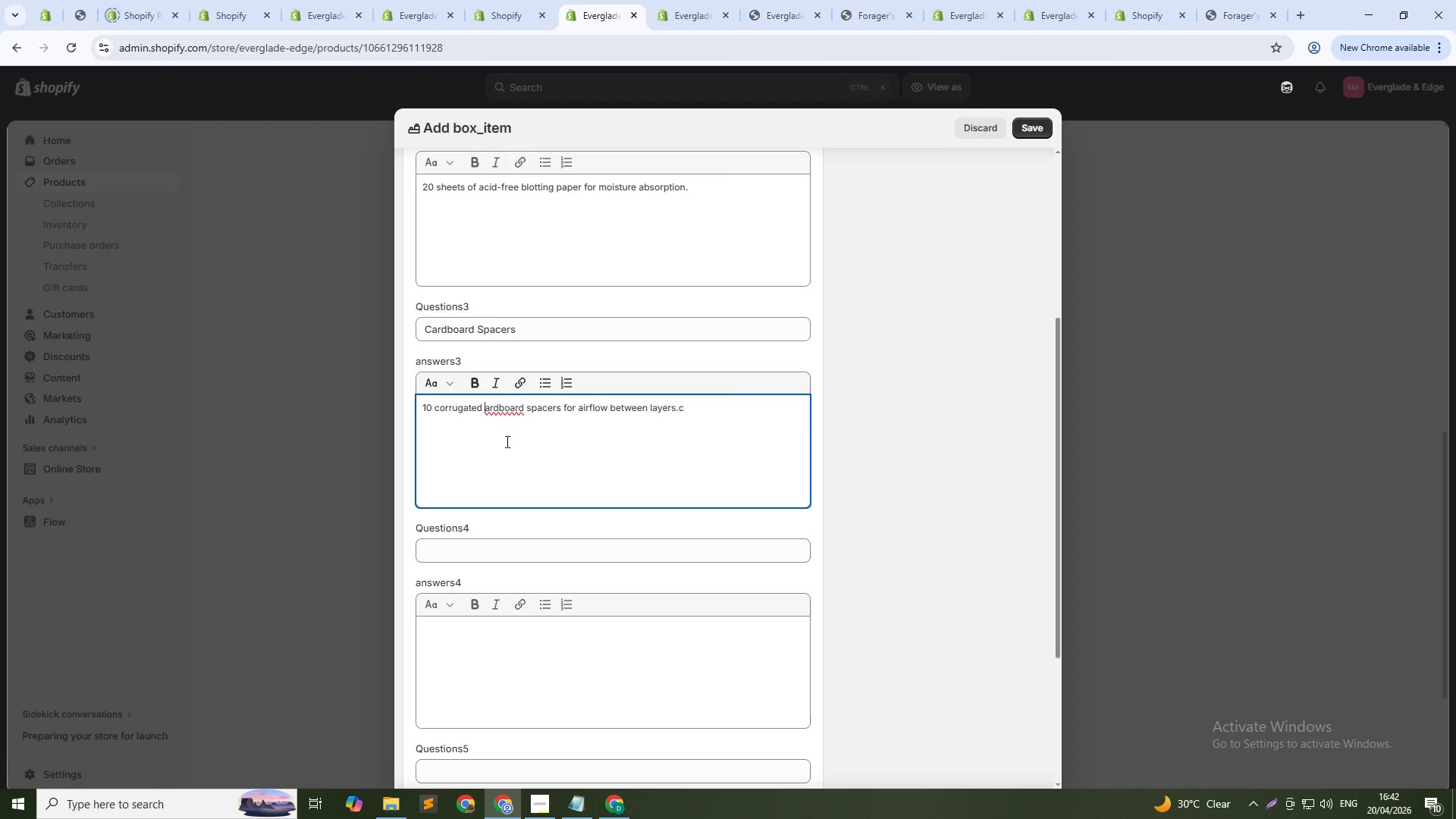 
key(C)
 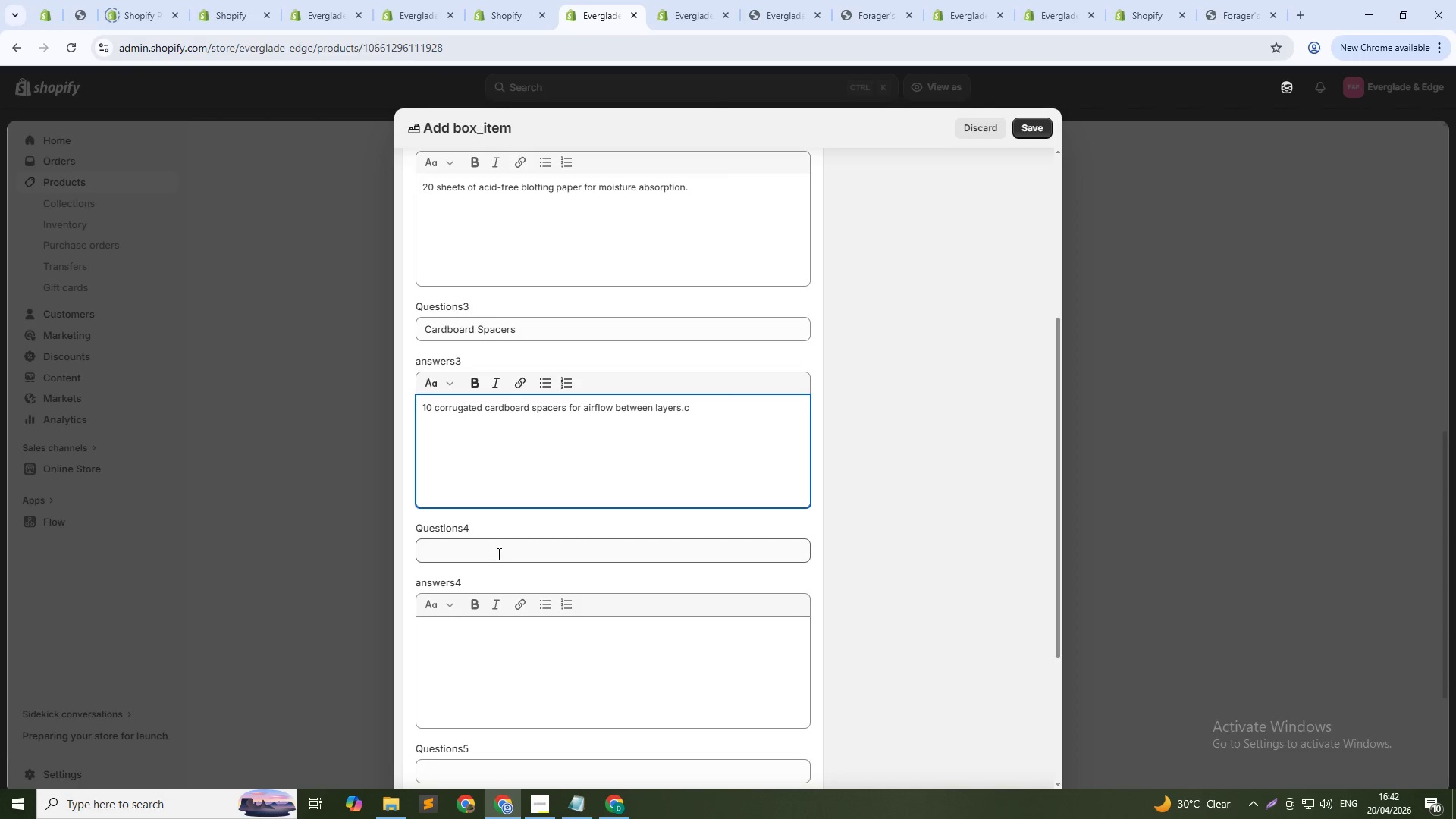 
left_click([497, 554])
 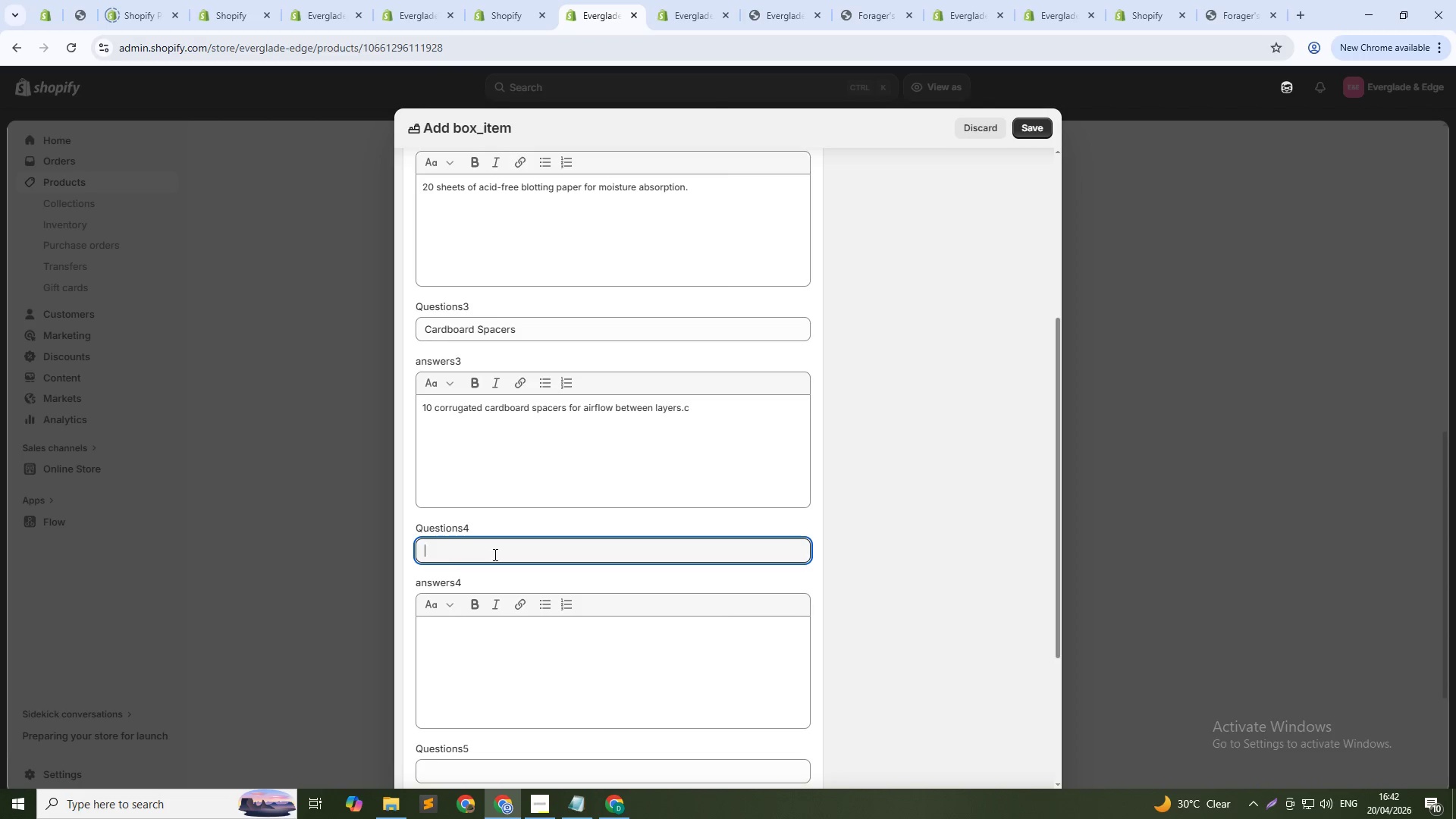 
type(Display Frame)
 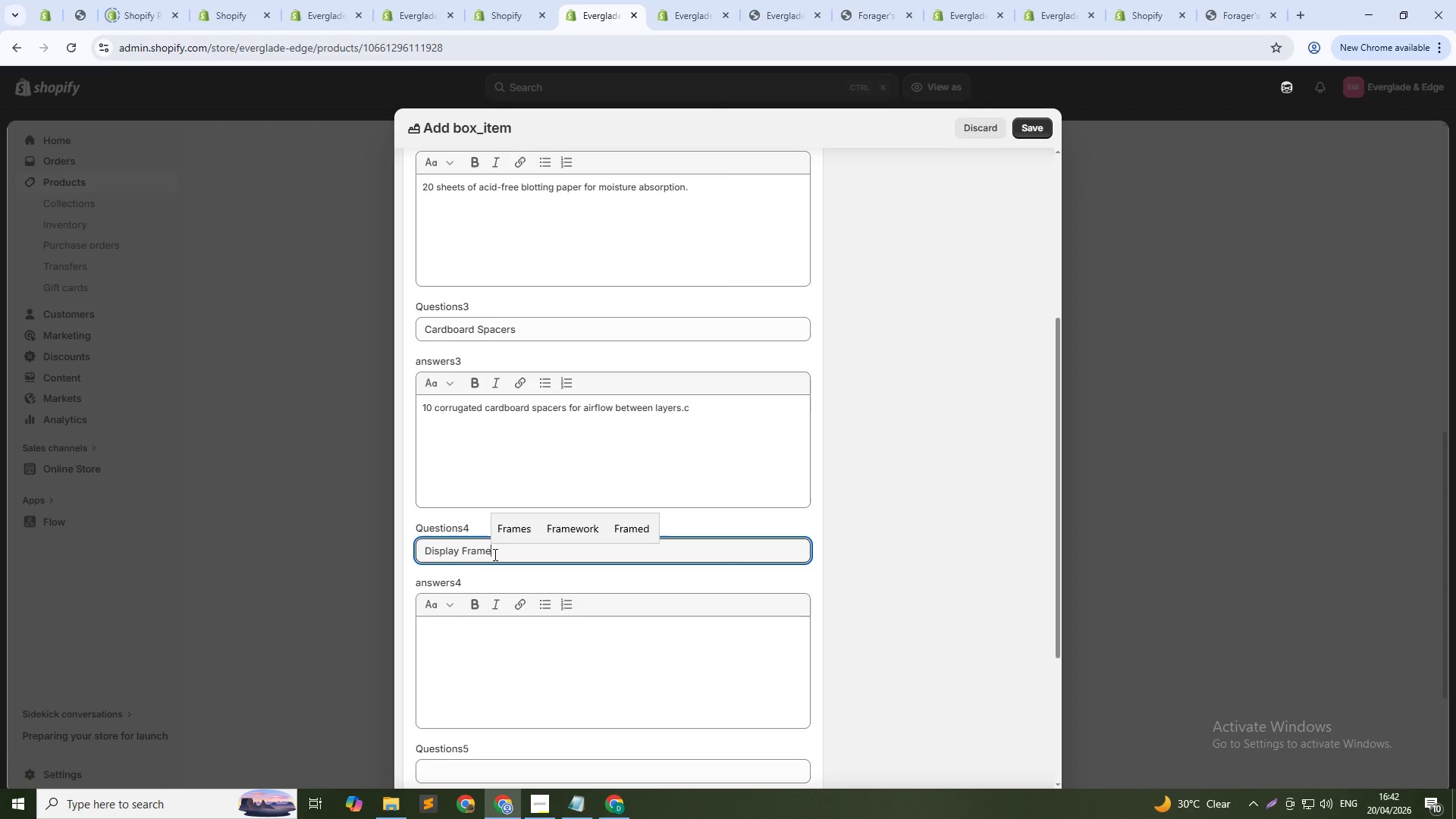 
left_click([507, 652])
 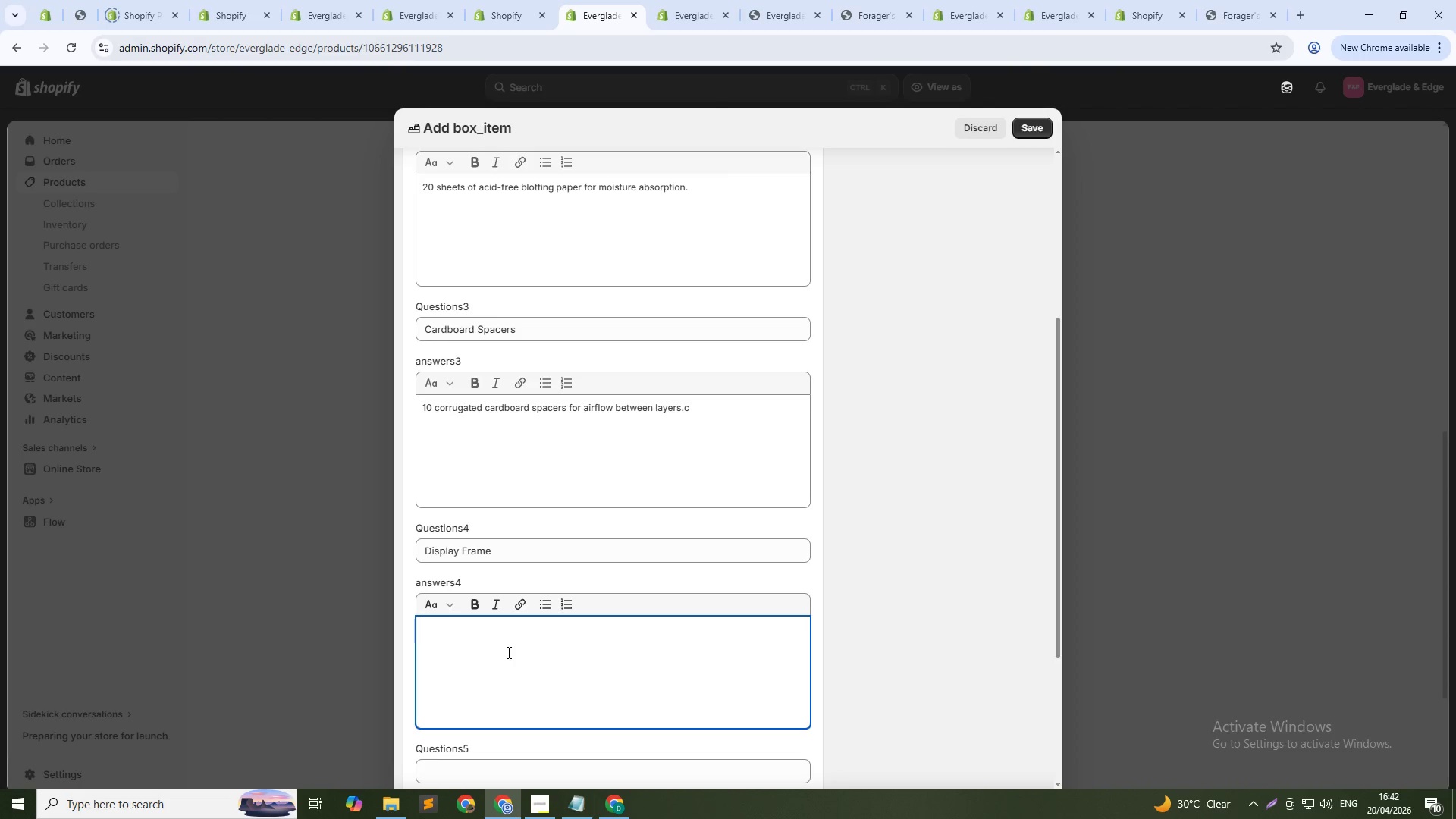 
type(10"x10" wooden frame with glass front for fini)
key(Backspace)
key(Backspace)
type(ished specimens.)
 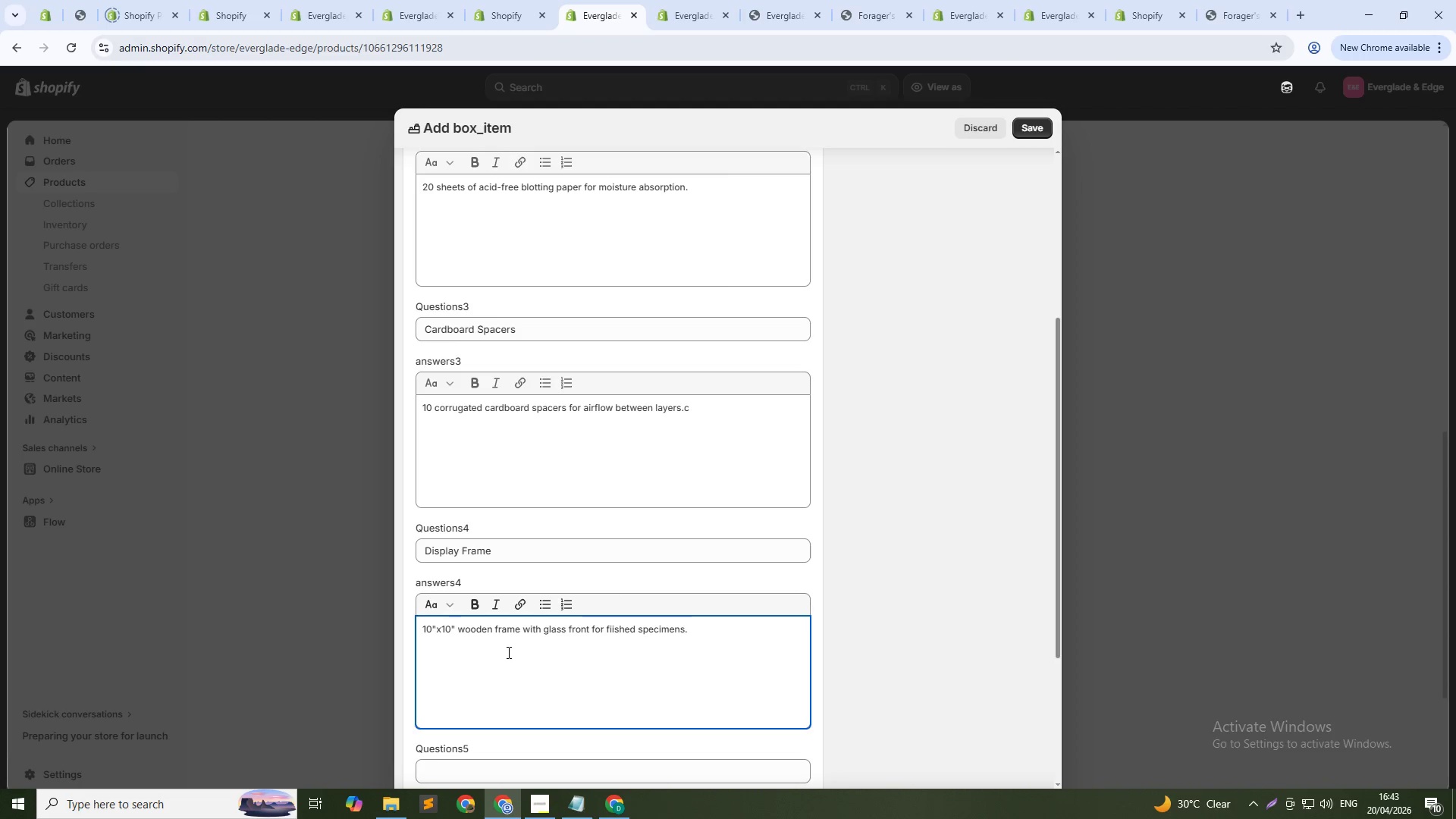 
hold_key(key=ArrowLeft, duration=1.06)
 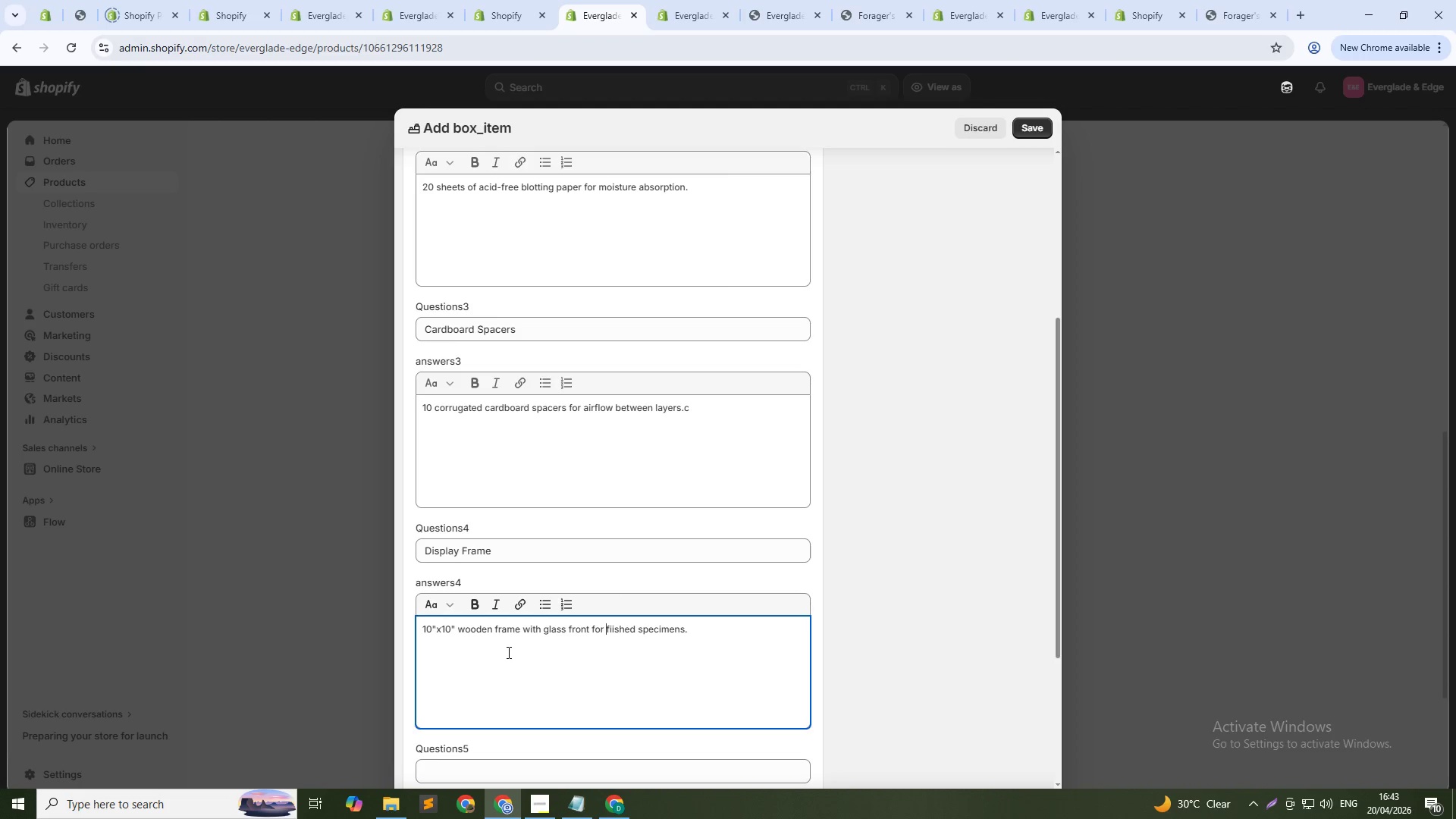 
key(ArrowRight)
 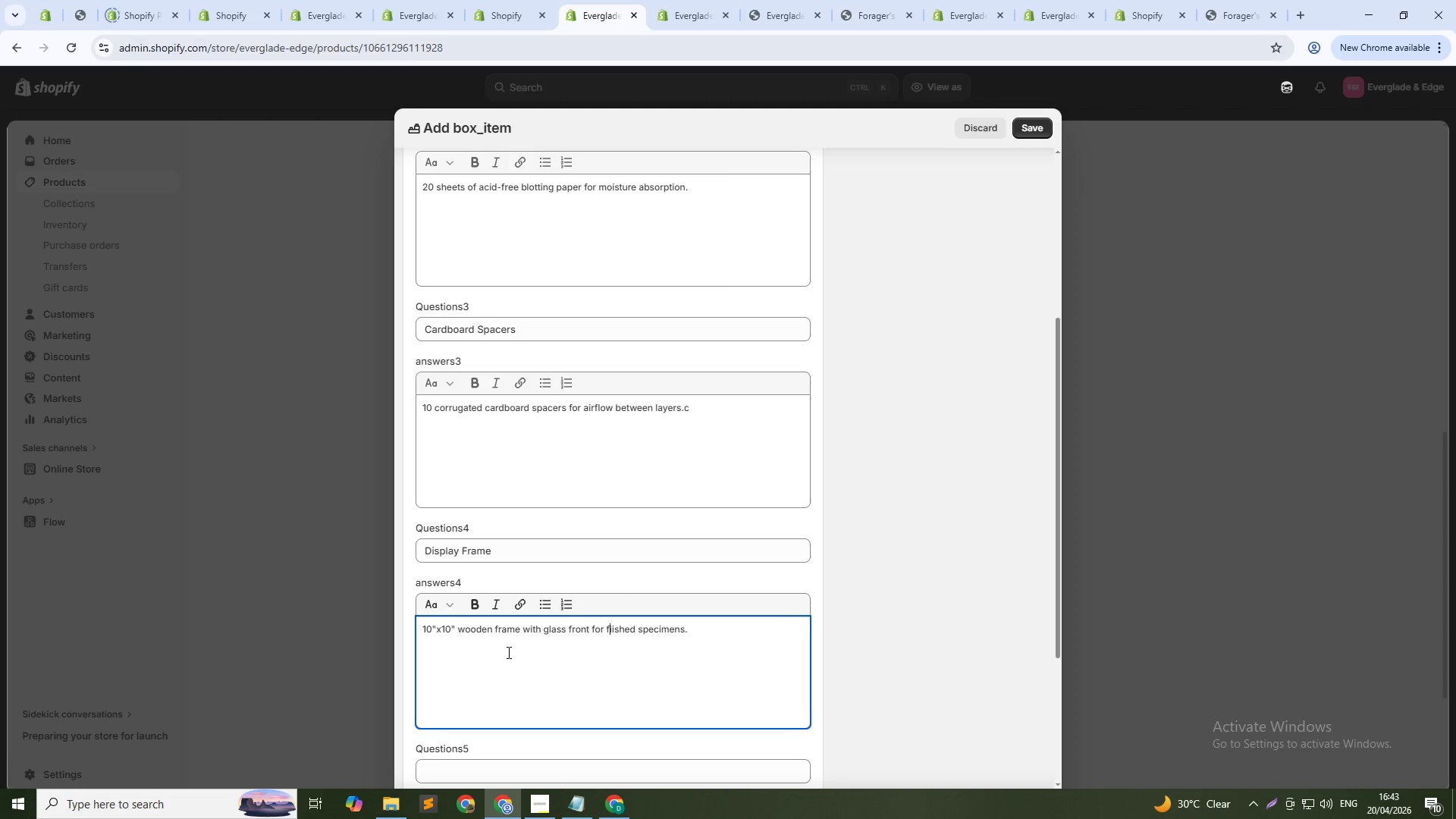 
key(ArrowRight)
 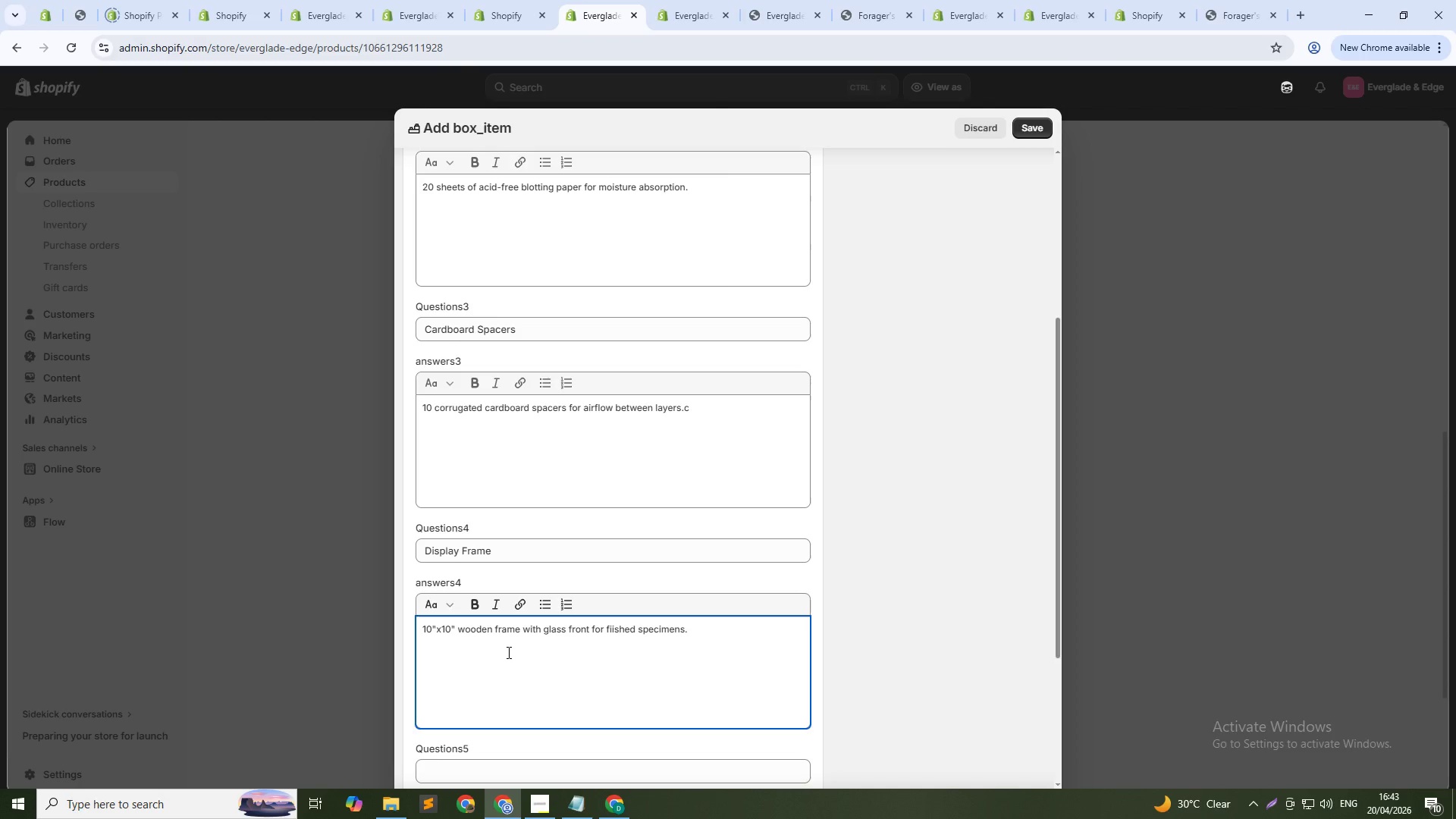 
key(N)
 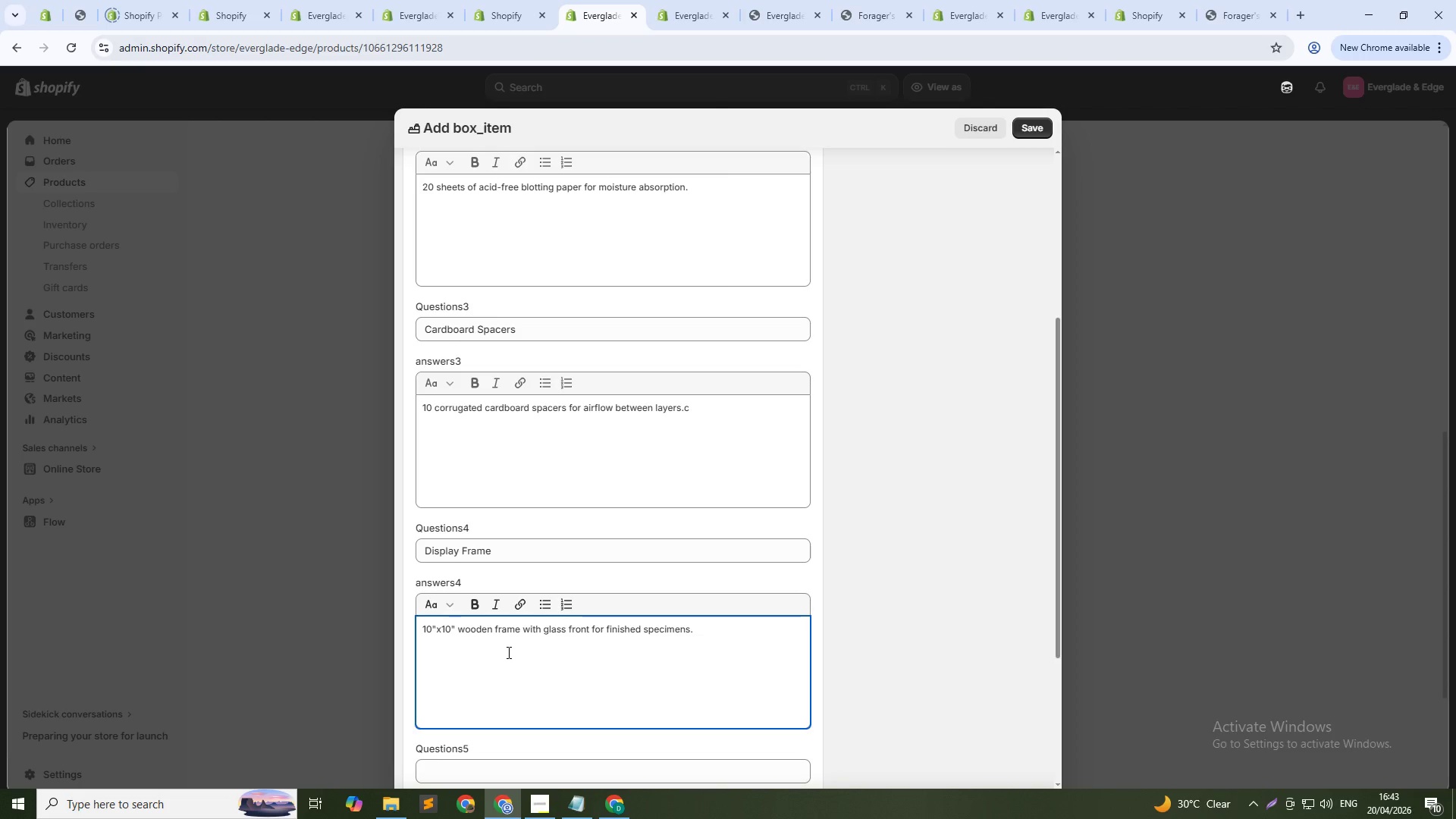 
key(ArrowDown)
 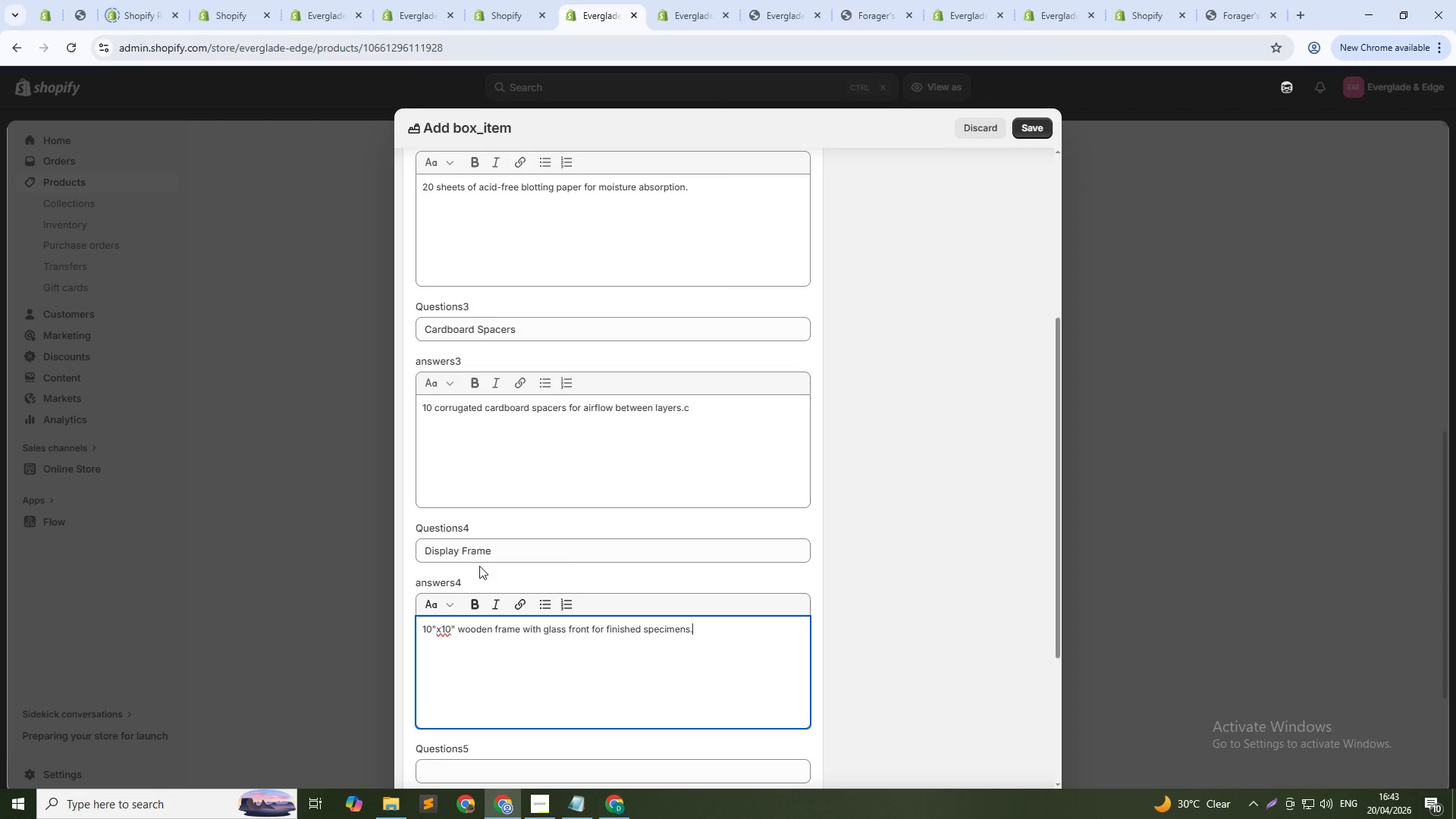 
scroll: coordinate [498, 632], scroll_direction: down, amount: 3.0
 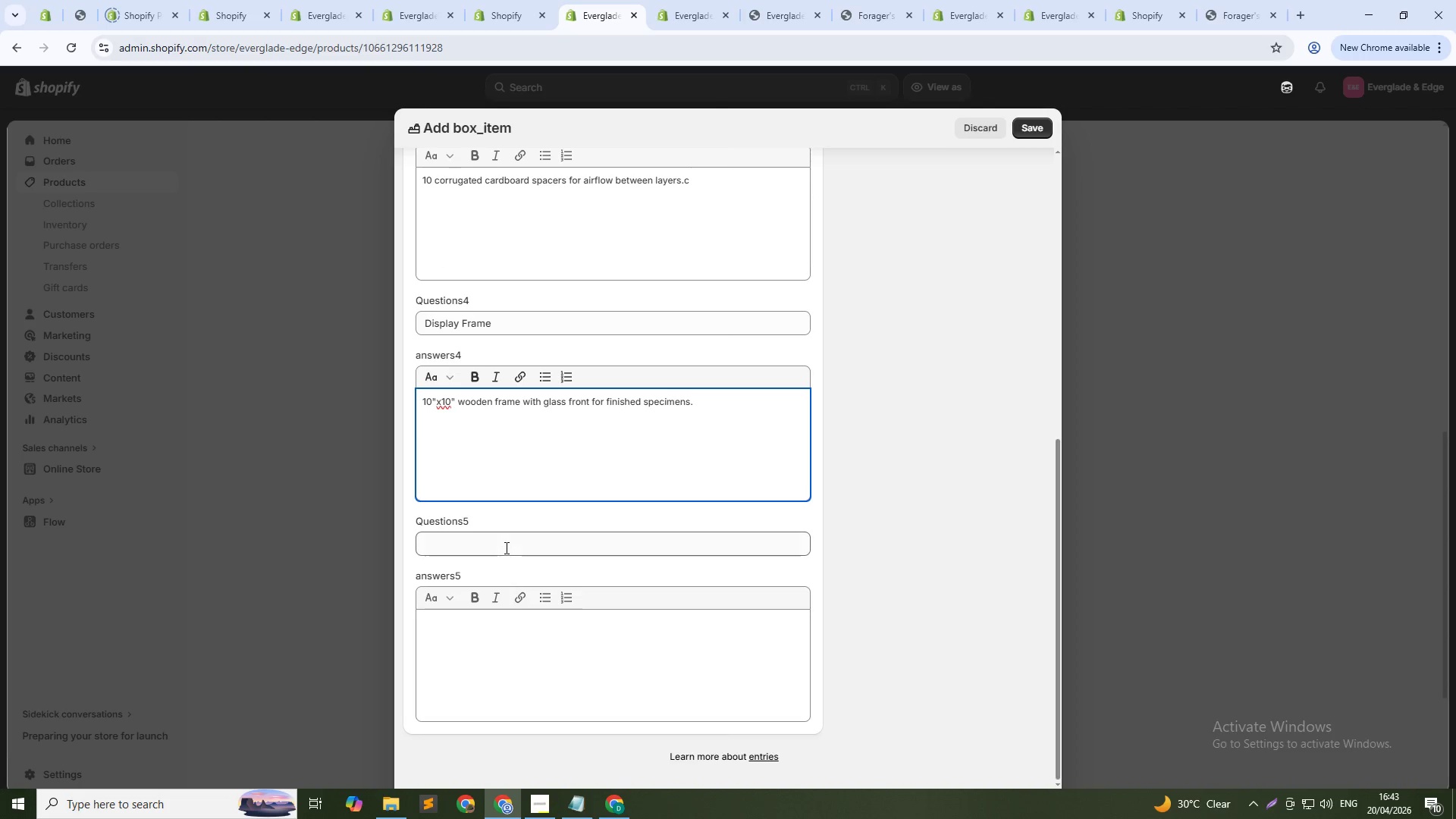 
left_click([505, 548])
 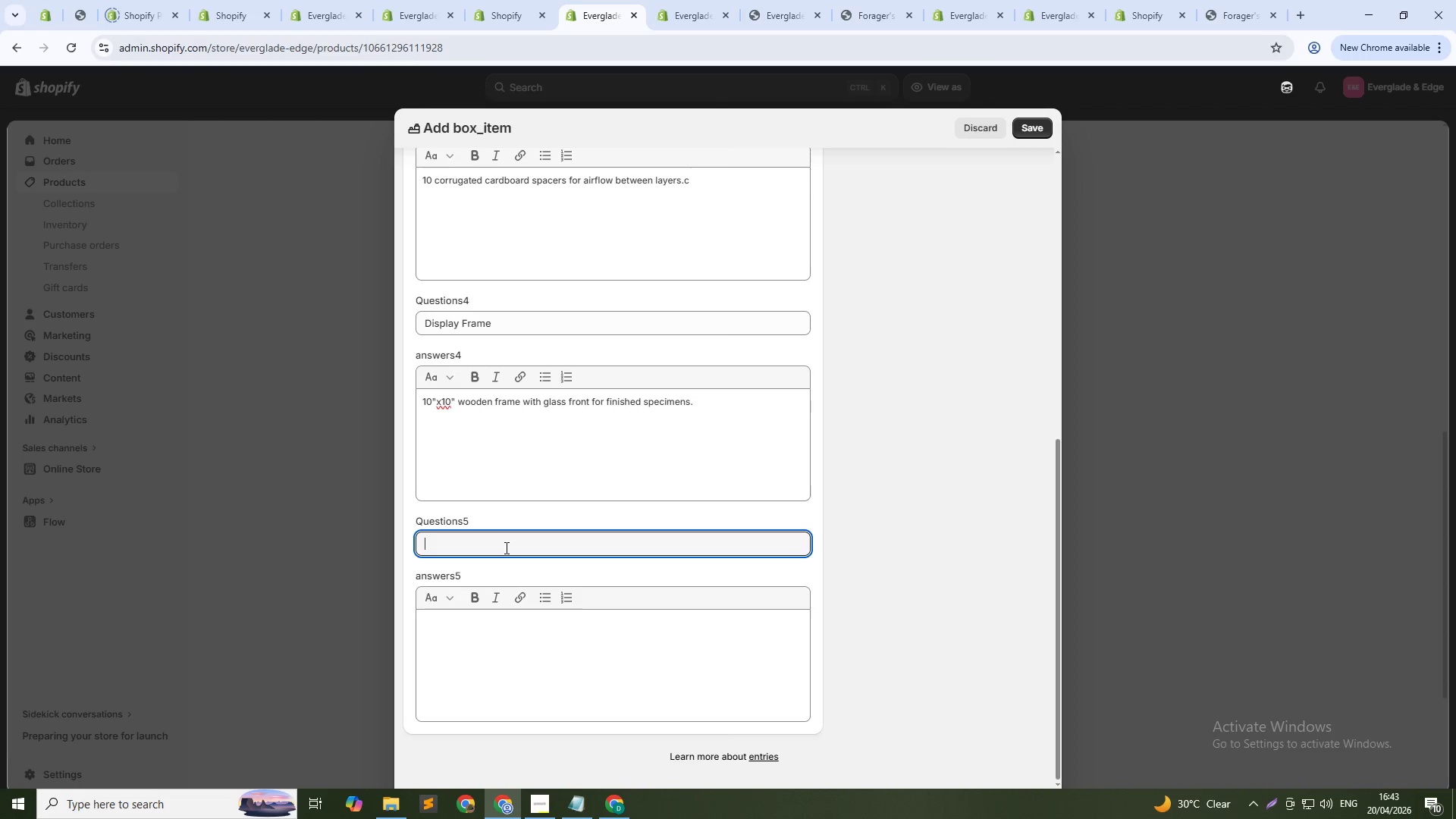 
type(INs)
key(Backspace)
key(Backspace)
type(nstruction Booklet)
 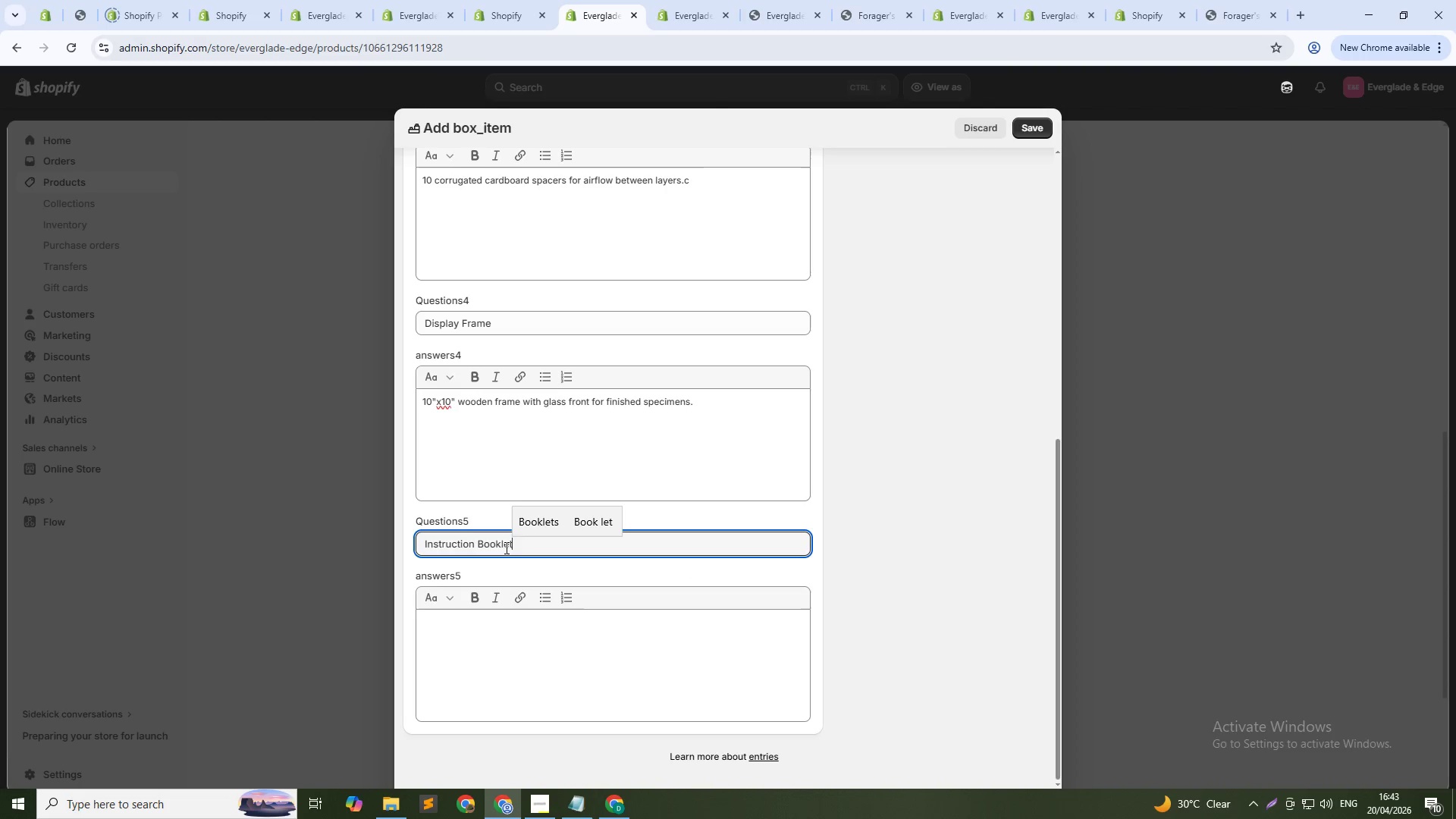 
left_click([576, 638])
 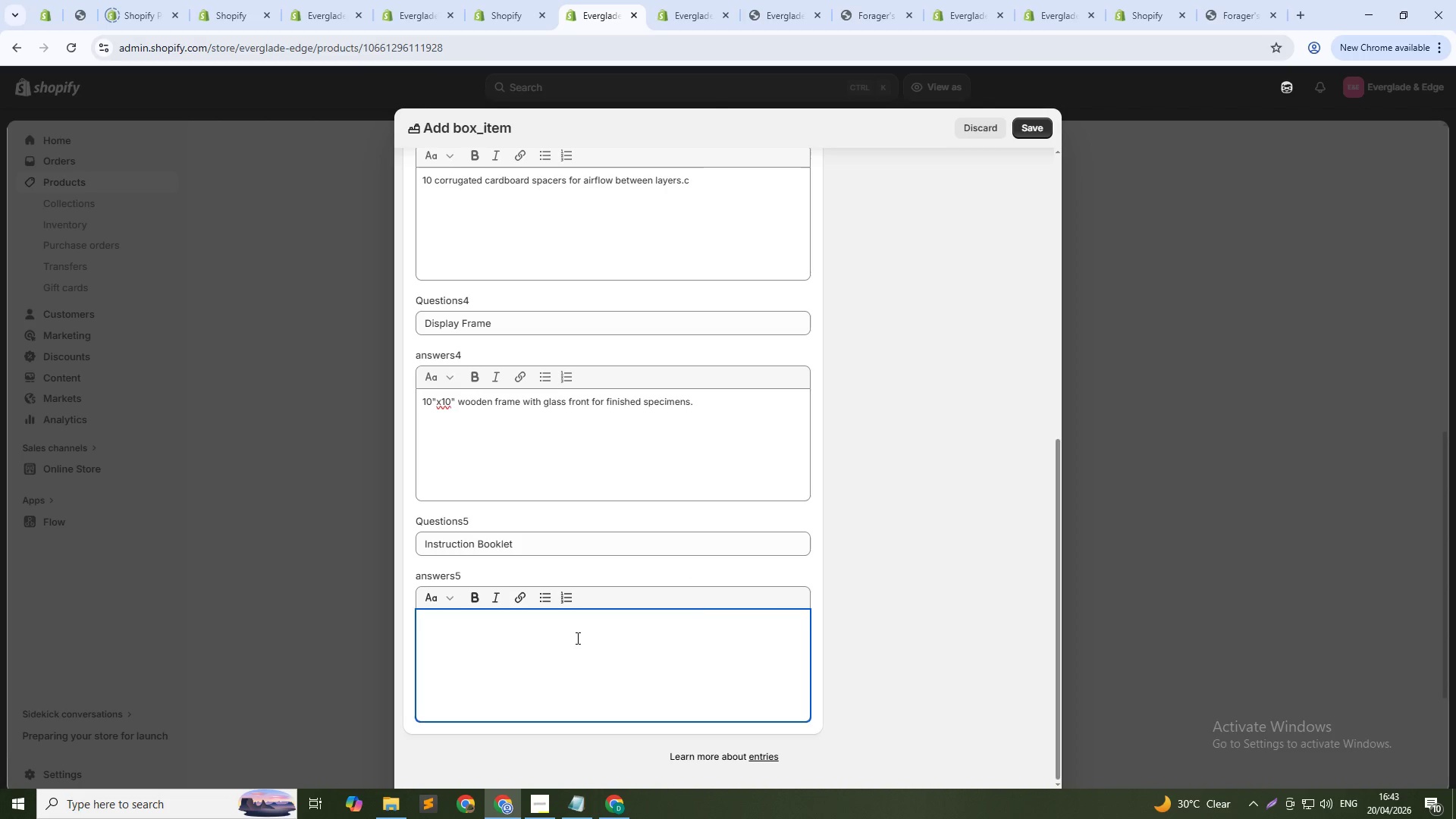 
type(COmp)
key(Backspace)
key(Backspace)
key(Backspace)
type(omplete pressing guide with tips for flowers, leaves, and mushrooms.)
 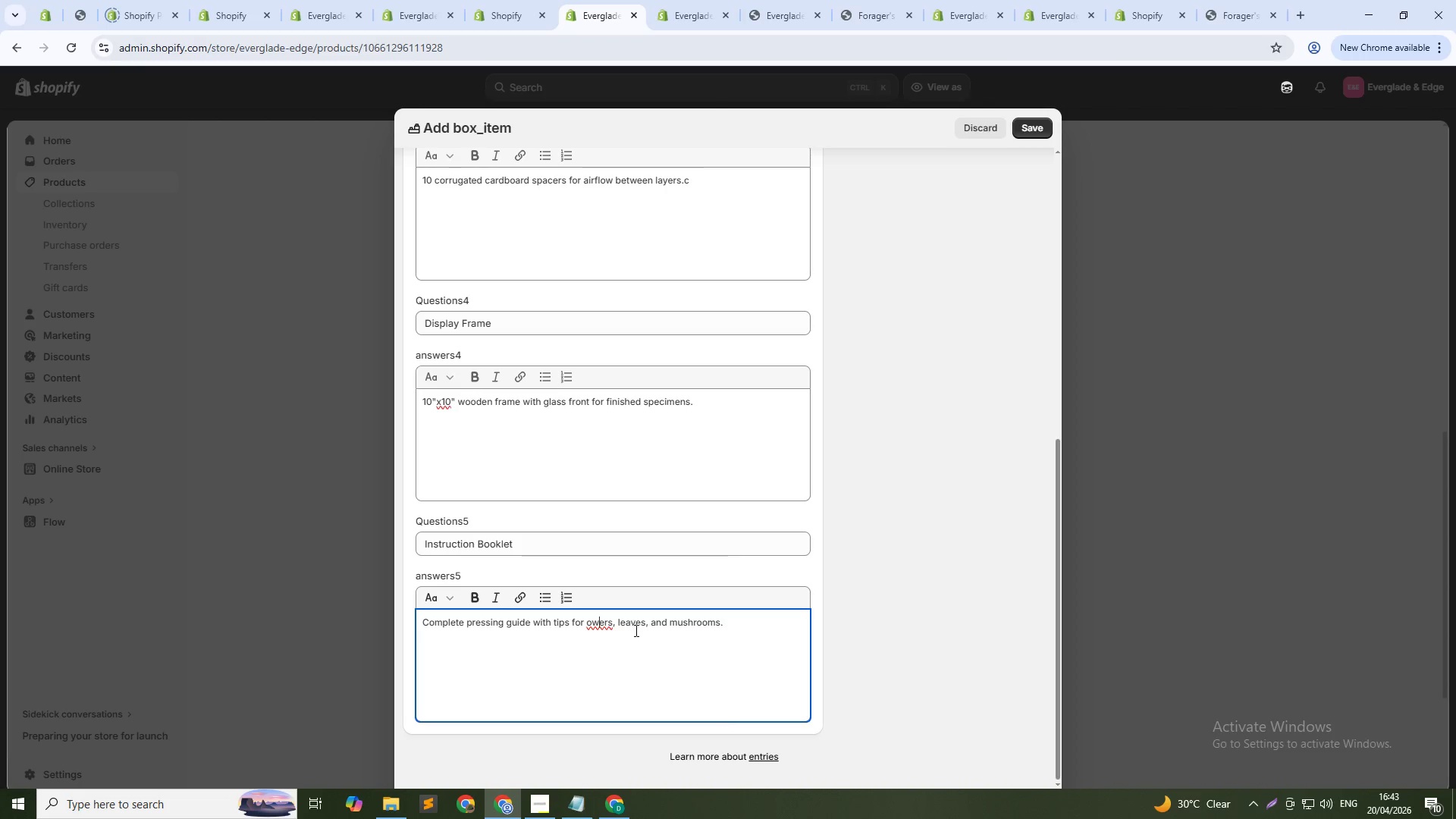 
key(N)
 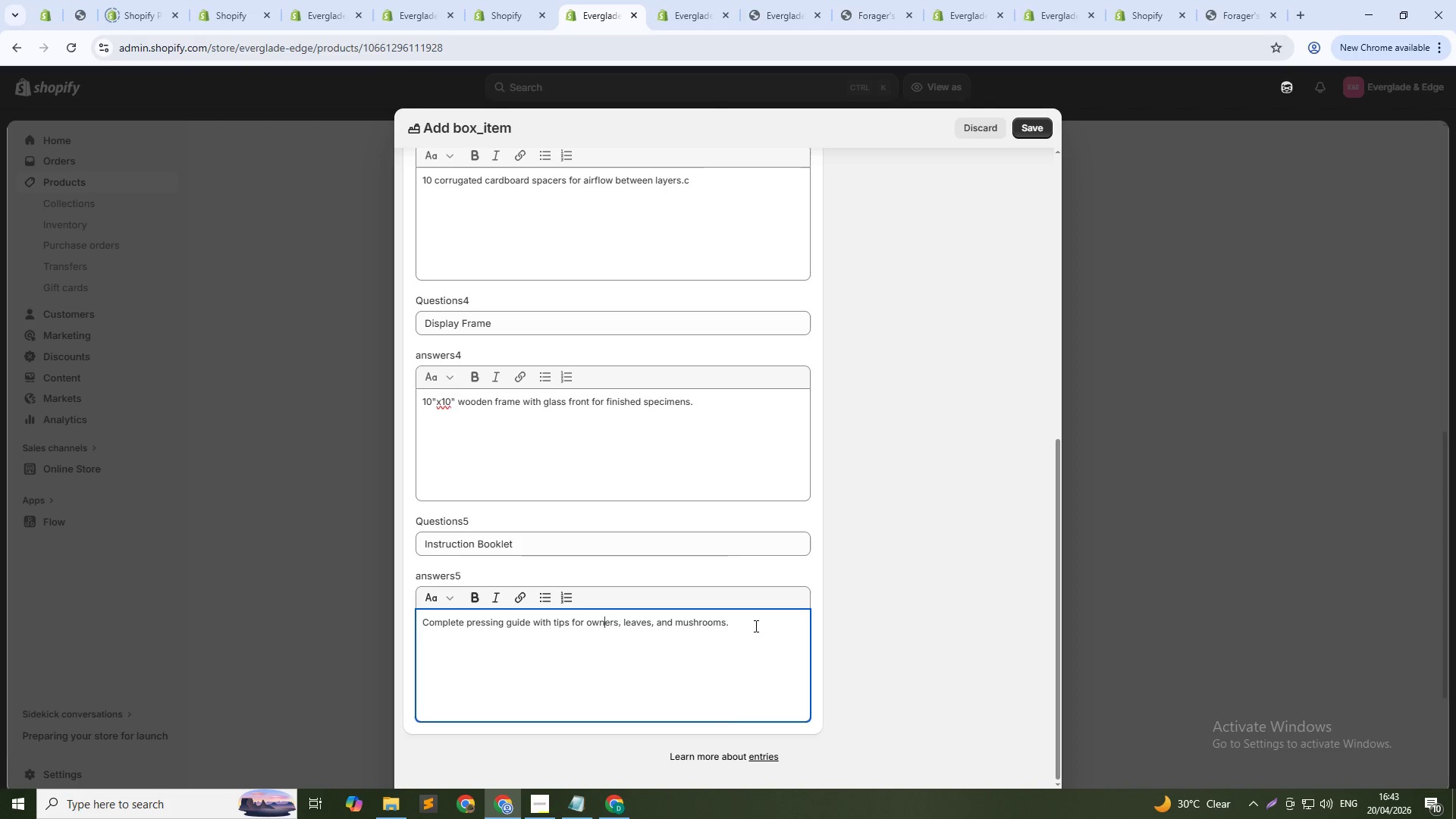 
left_click([755, 626])
 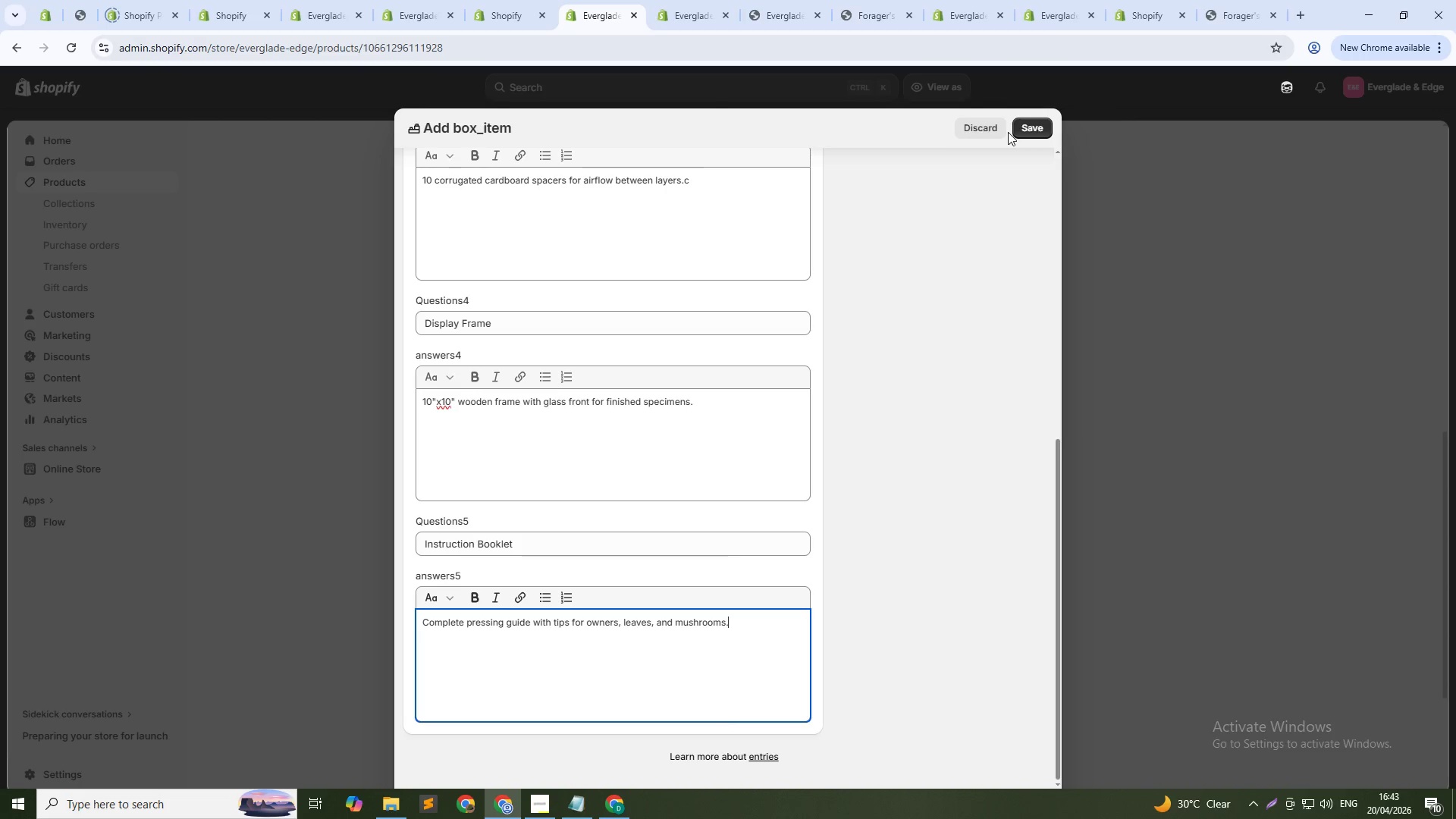 
left_click([1024, 130])
 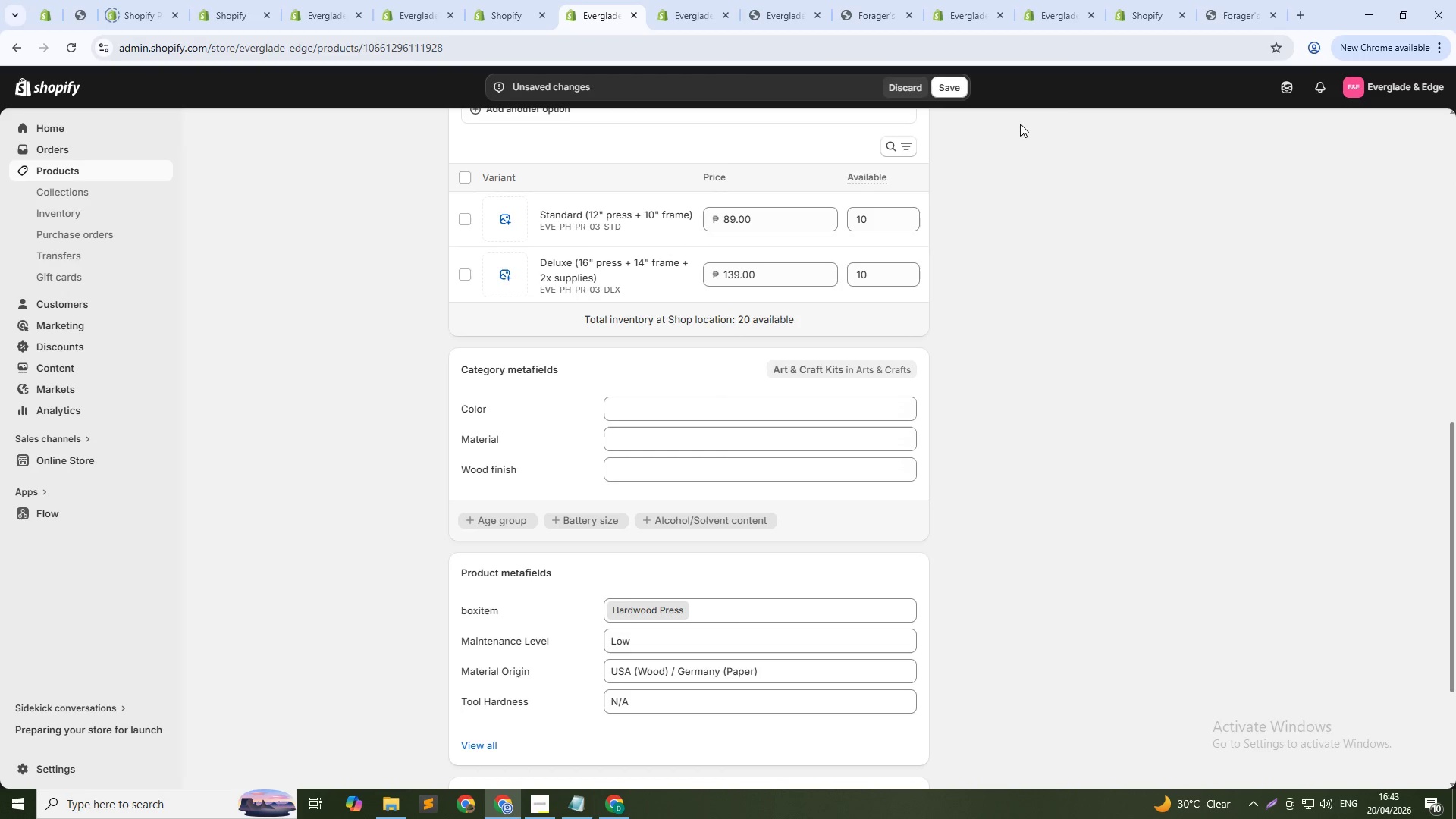 
left_click([959, 89])
 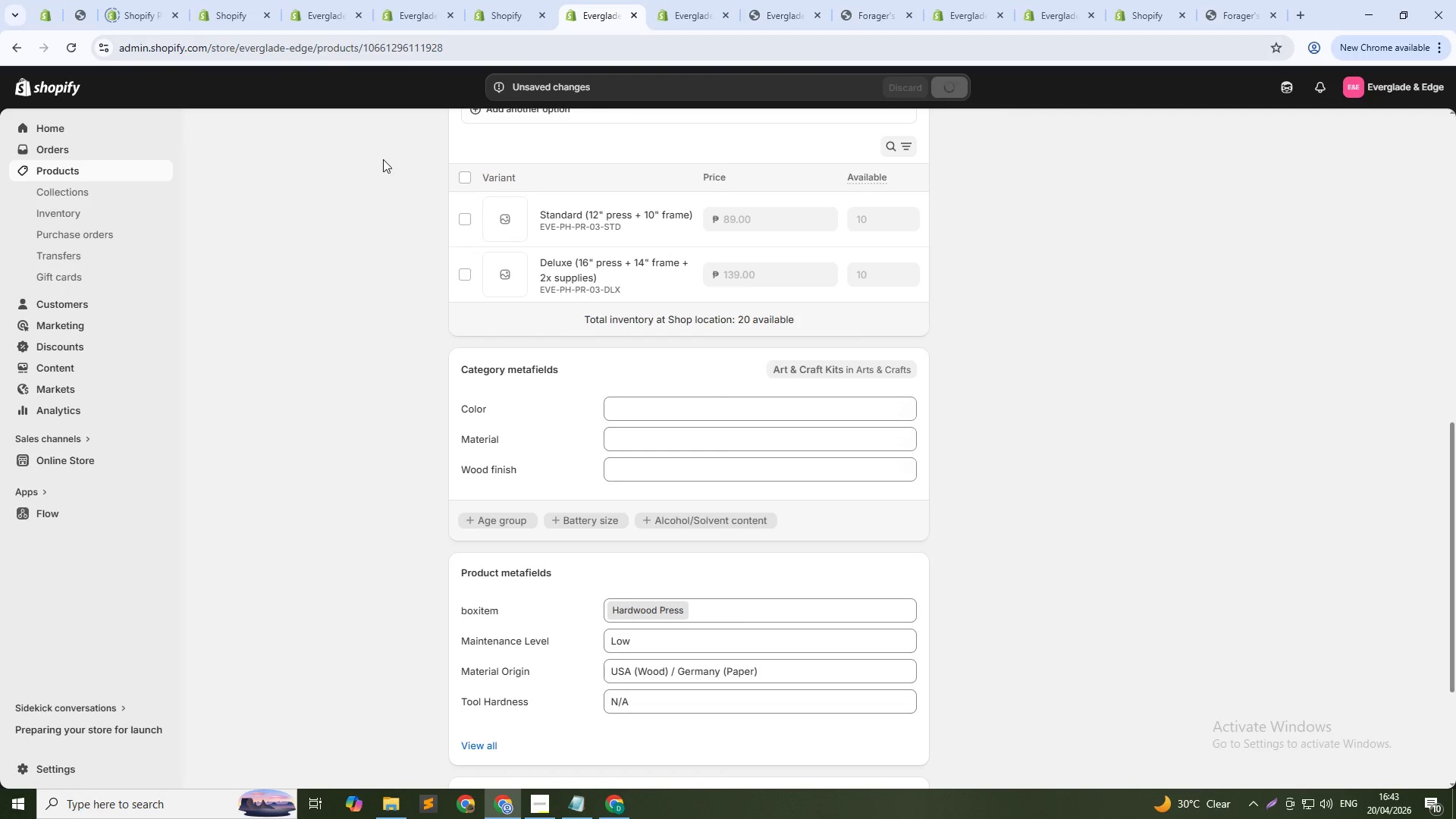 
scroll: coordinate [455, 181], scroll_direction: up, amount: 9.0
 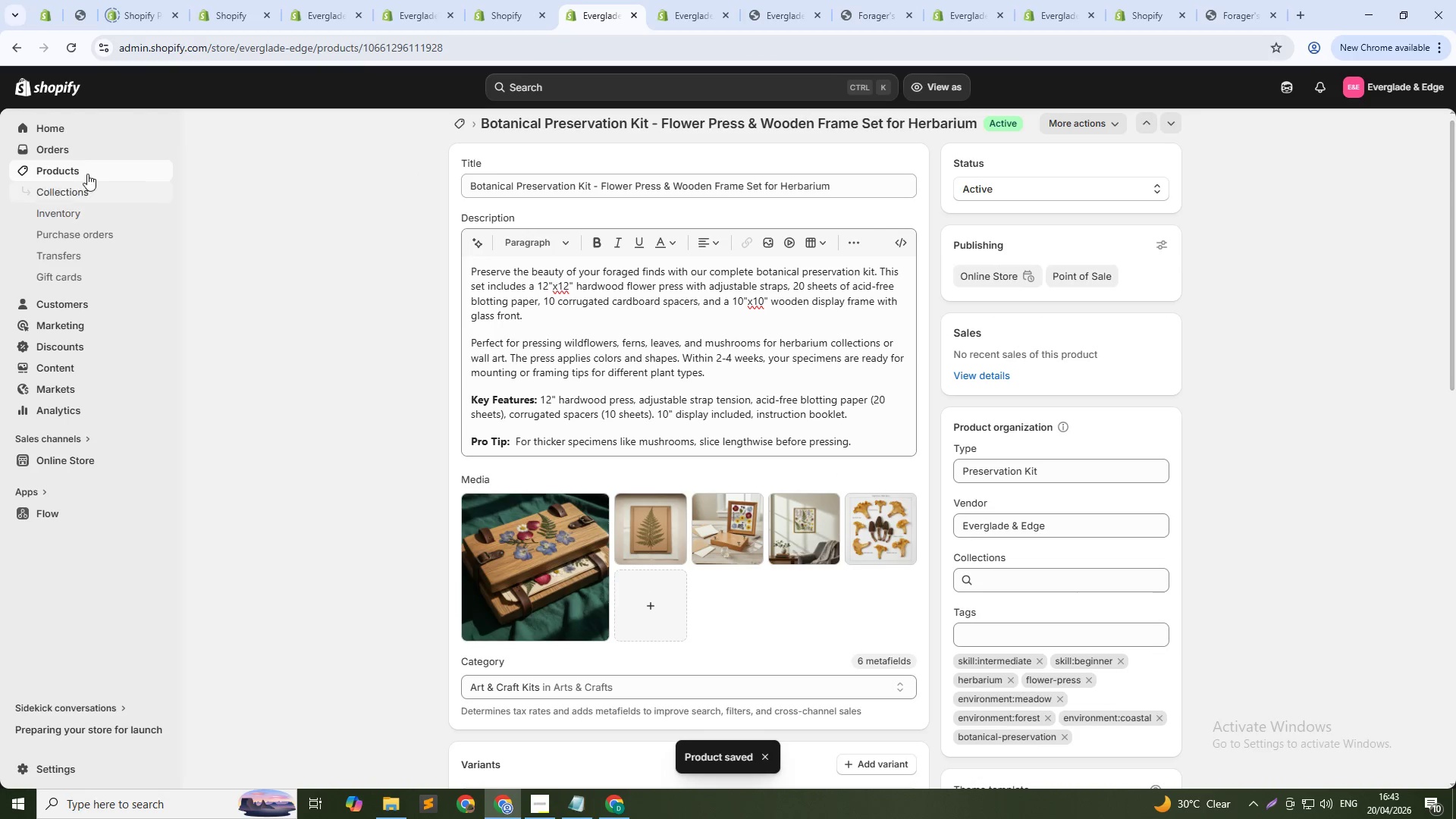 
left_click([89, 173])
 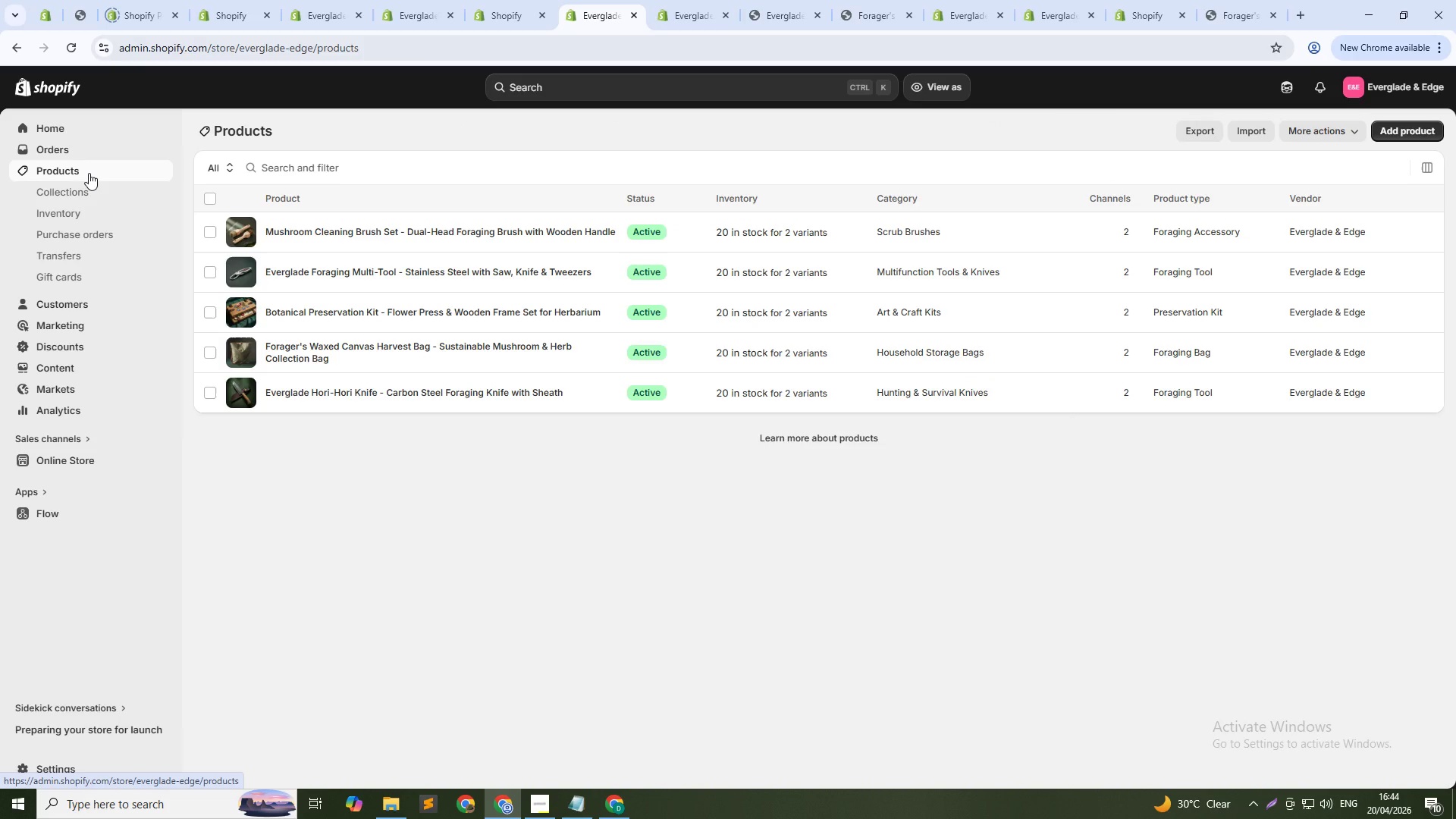 
wait(14.09)
 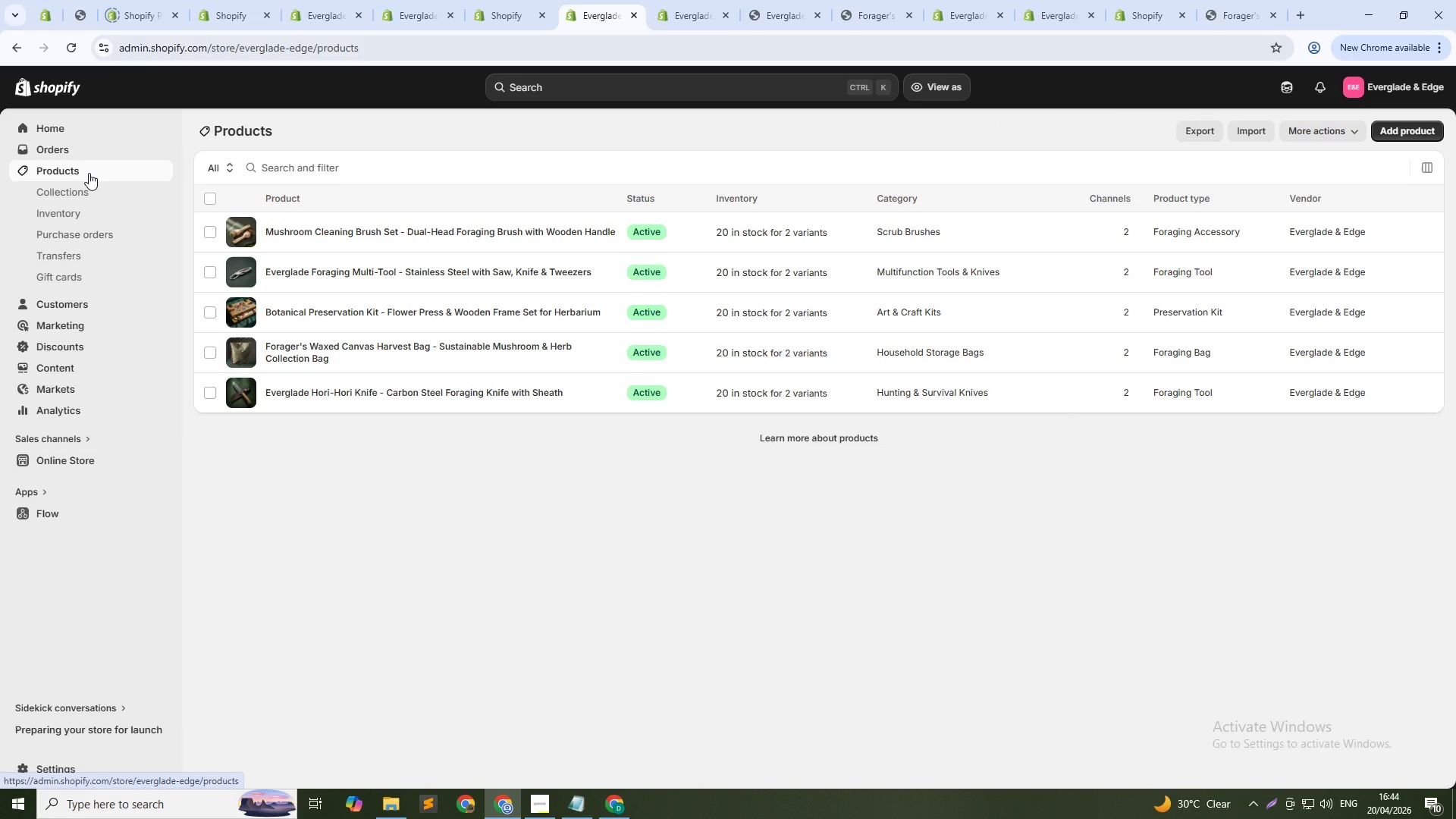 
left_click([695, 0])
 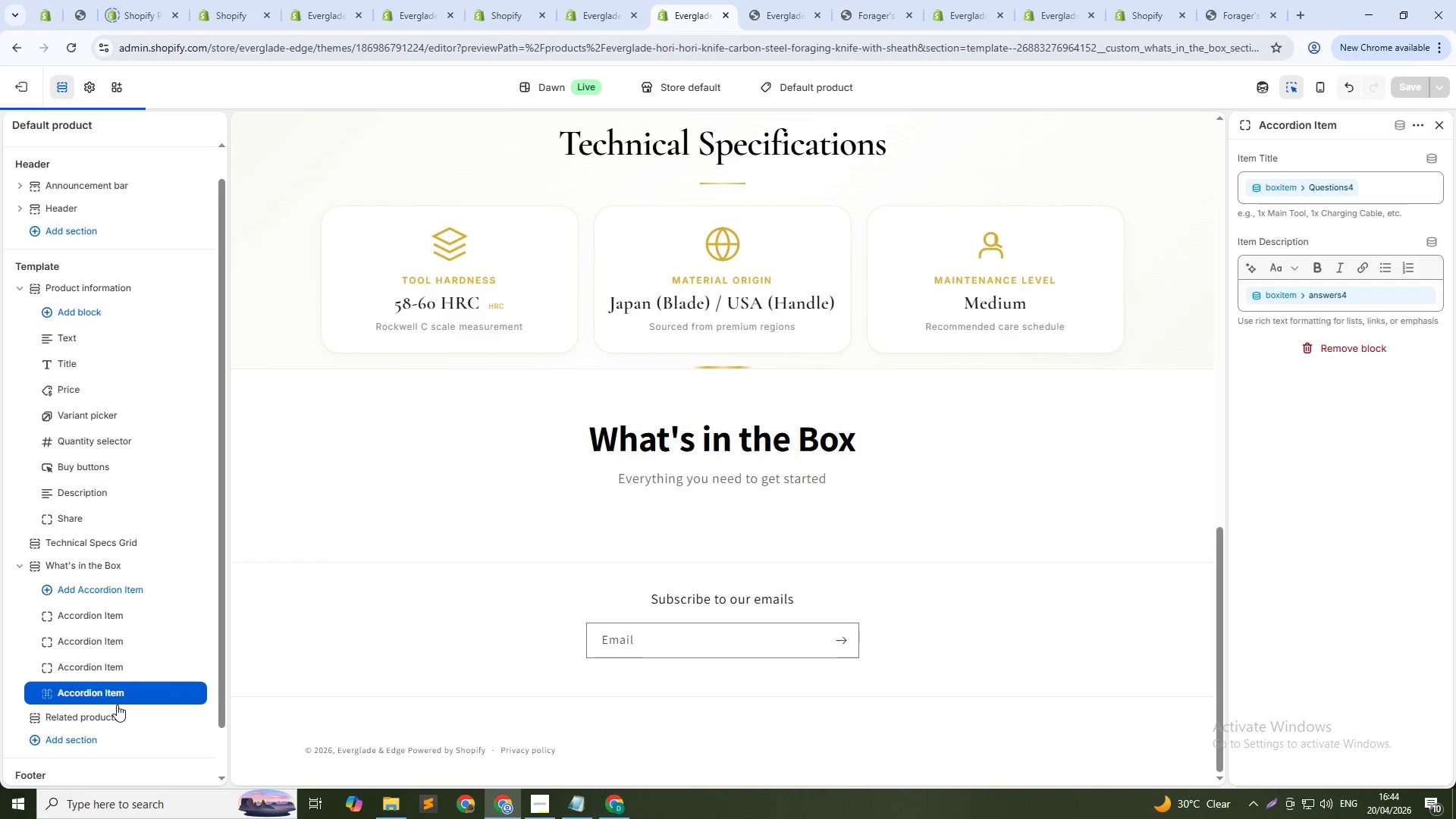 
left_click([121, 705])
 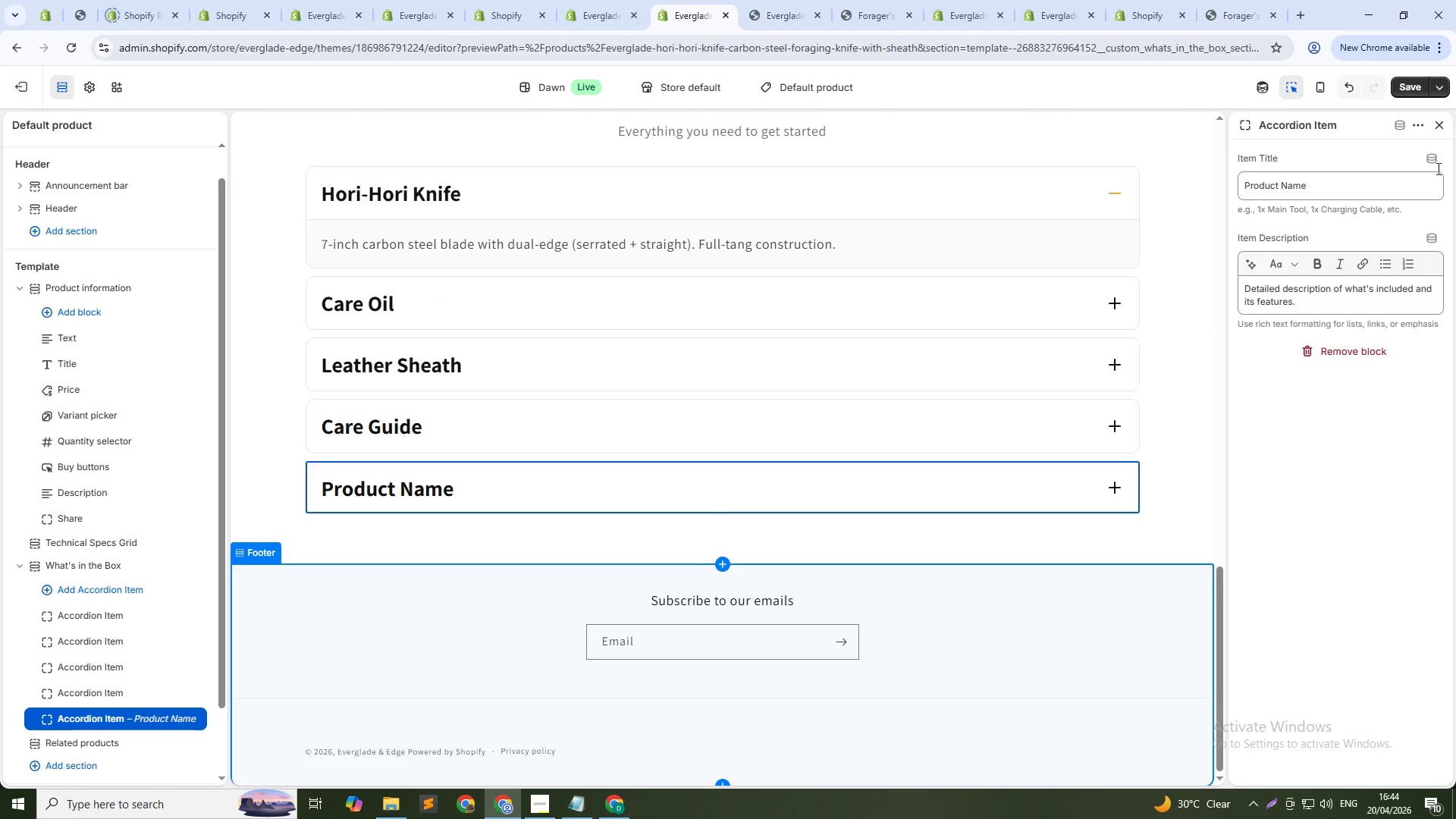 
left_click([1397, 180])
 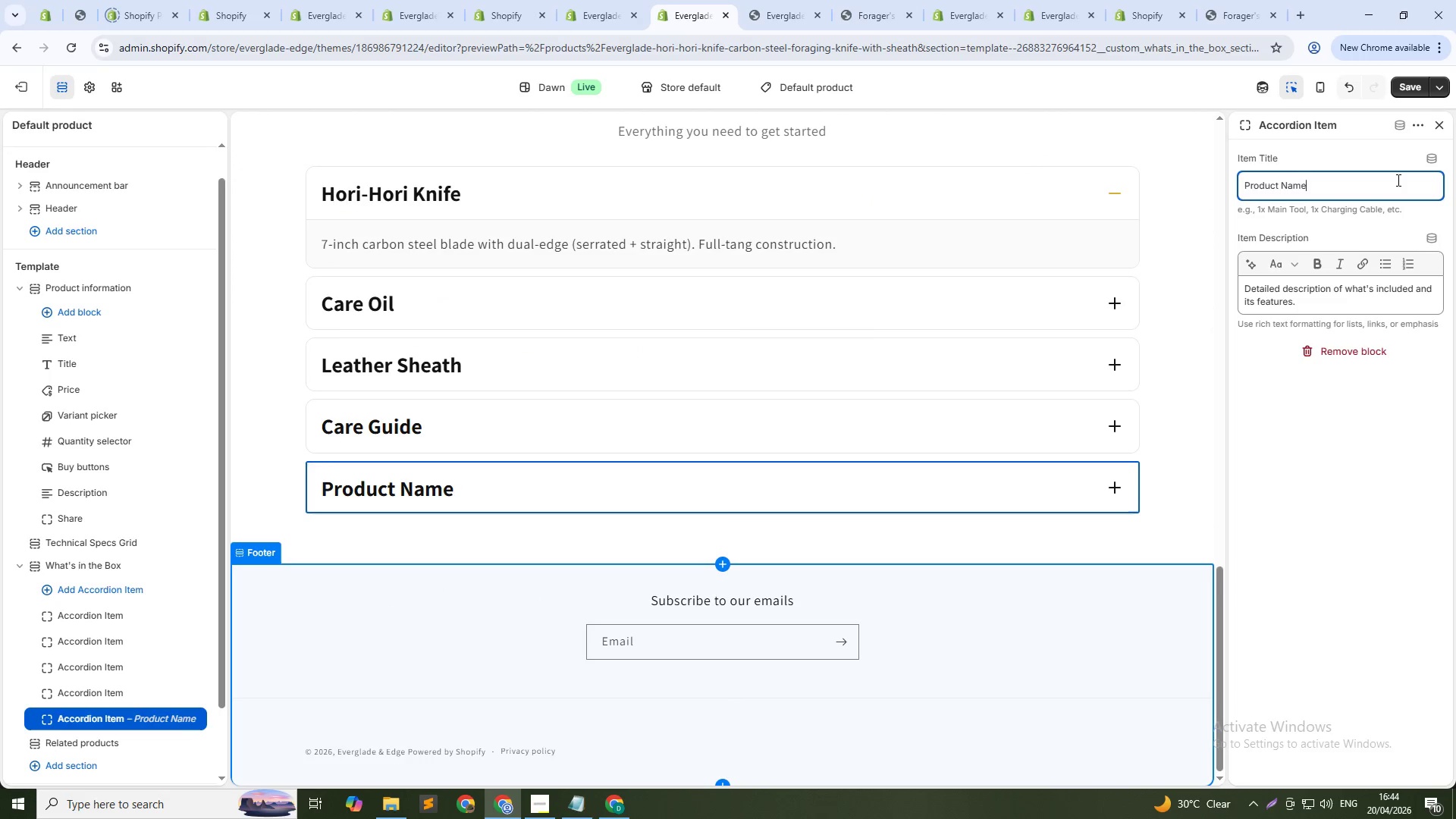 
key(Control+A)
 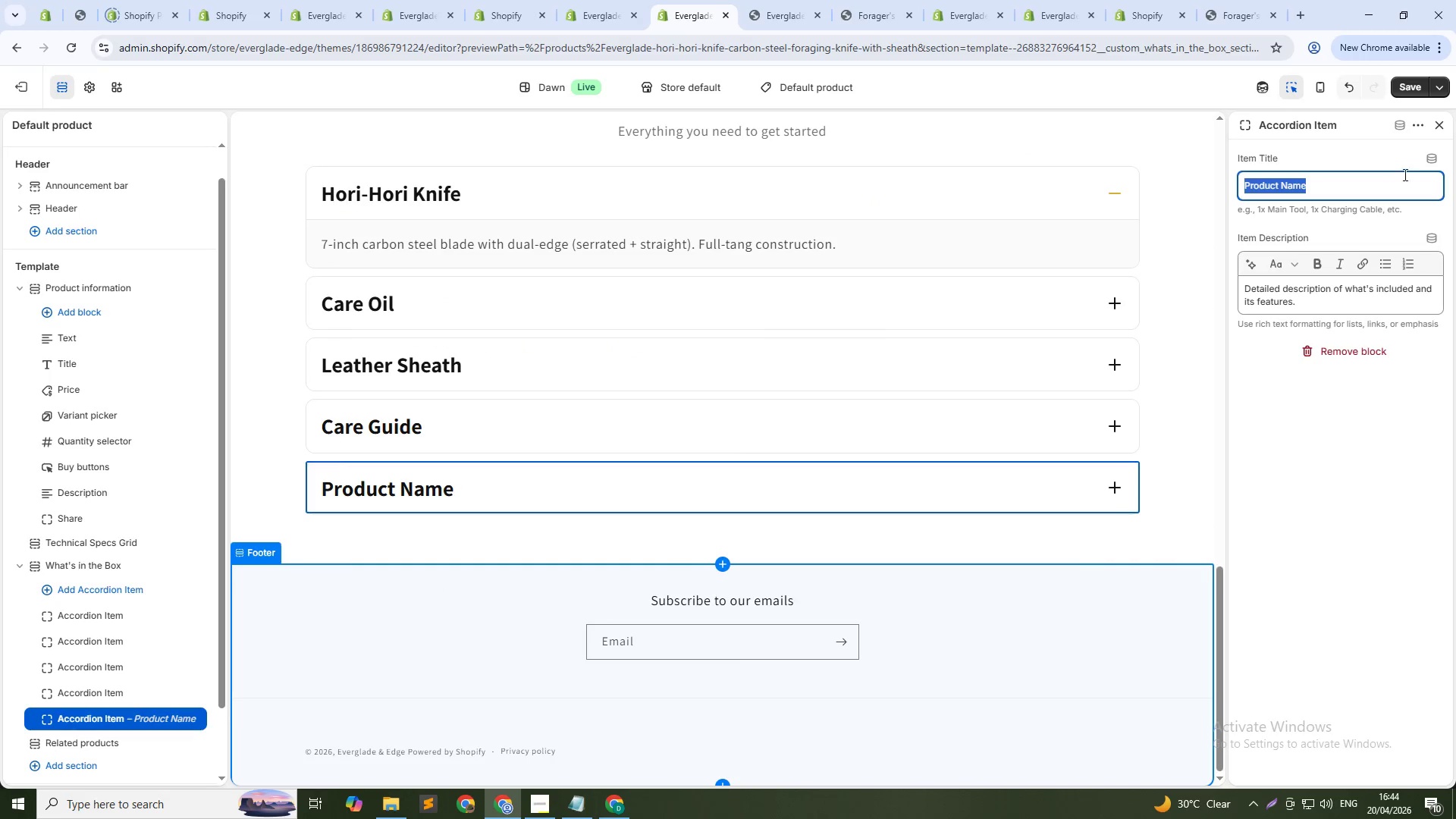 
key(Backspace)
 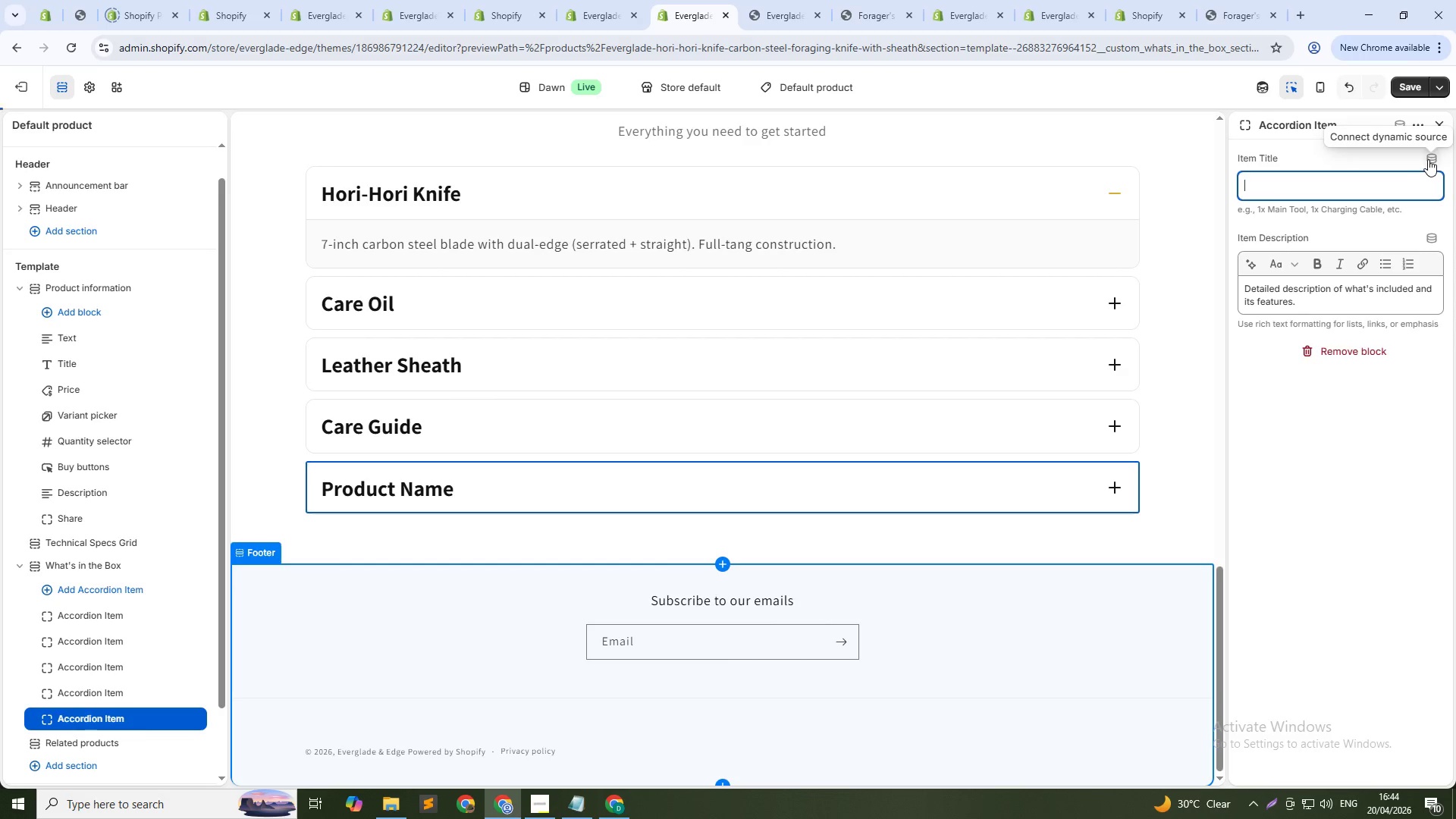 
left_click([1428, 159])
 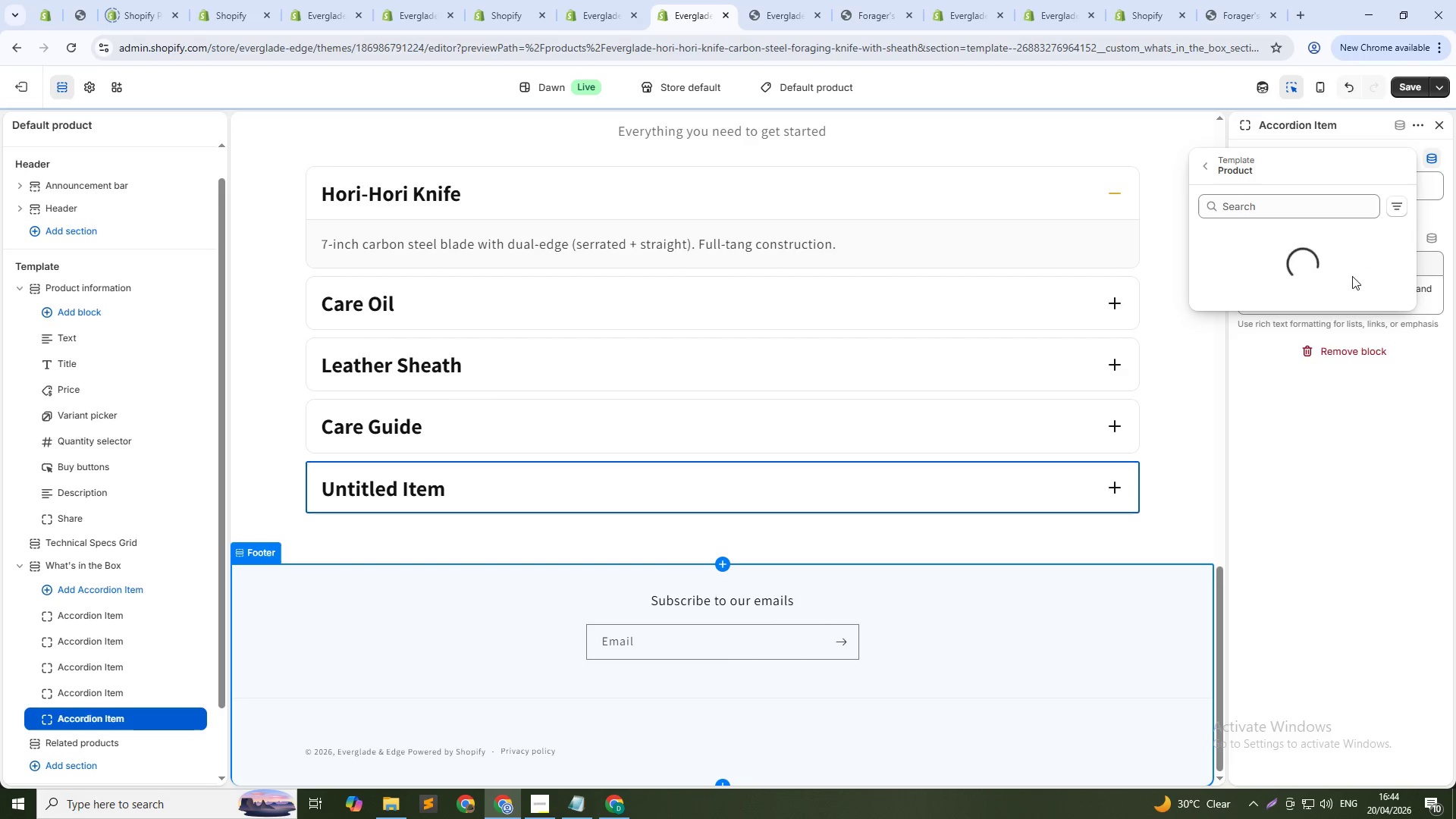 
mouse_move([1254, 313])
 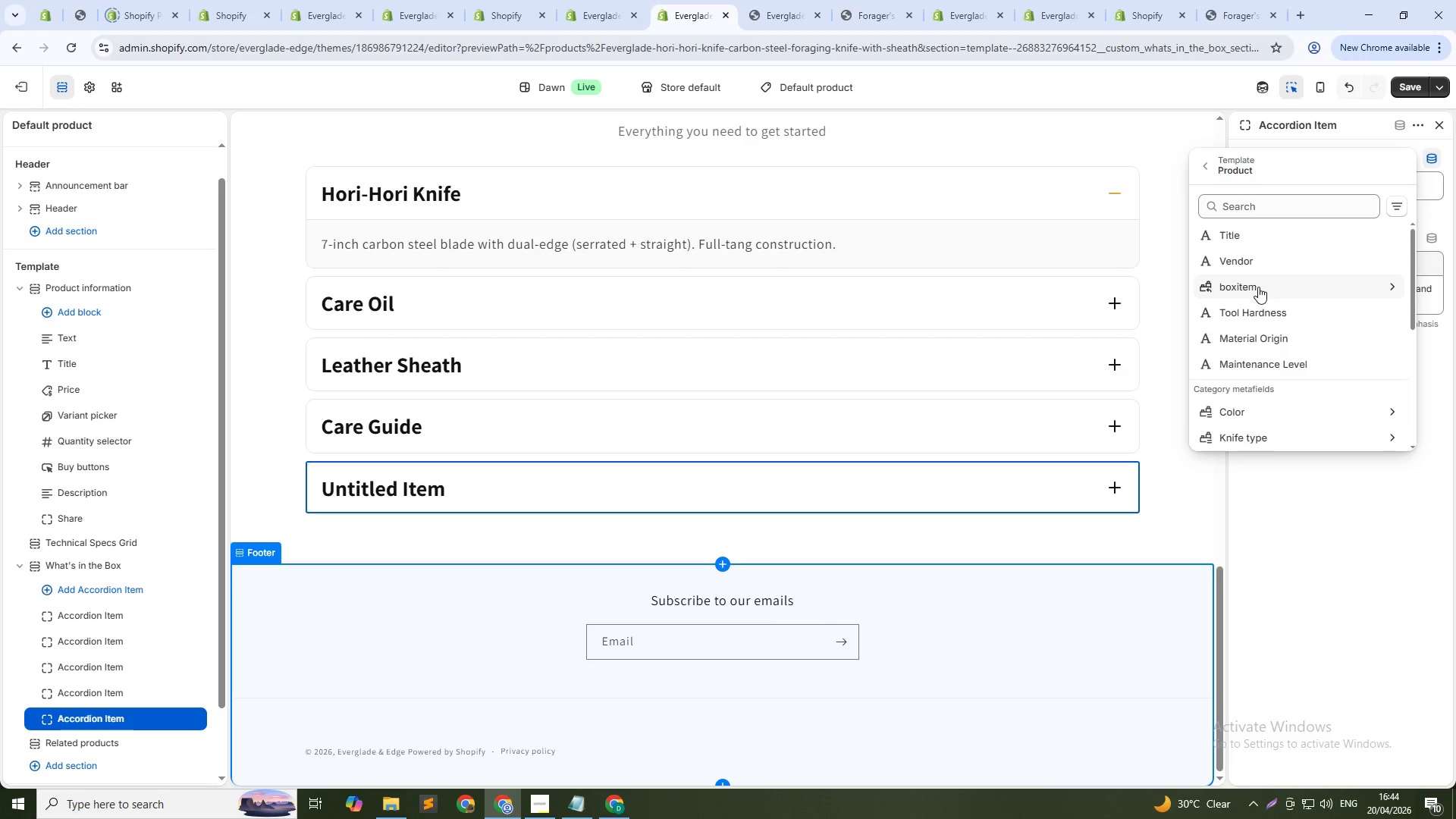 
left_click([1258, 287])
 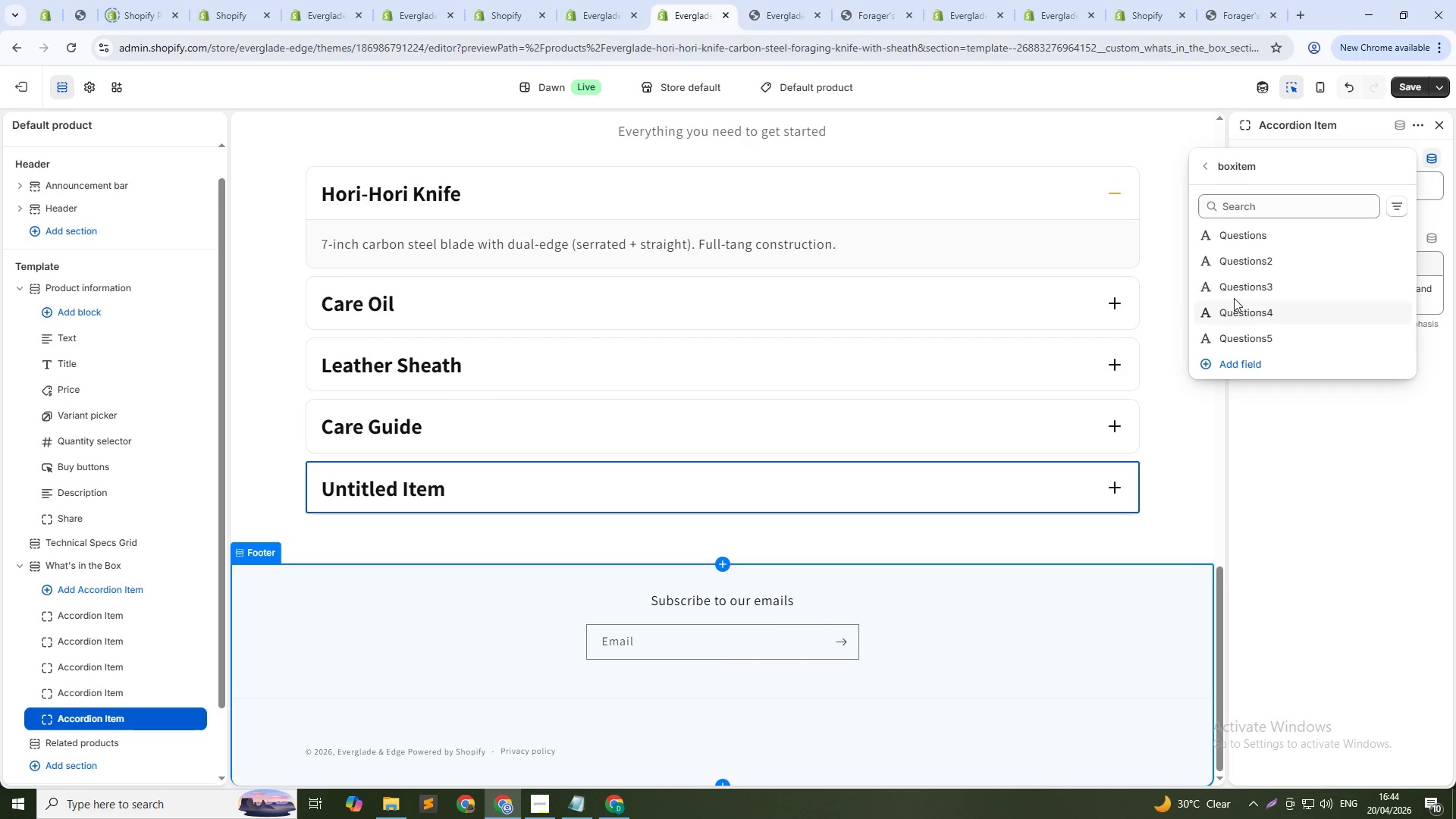 
left_click([1266, 340])
 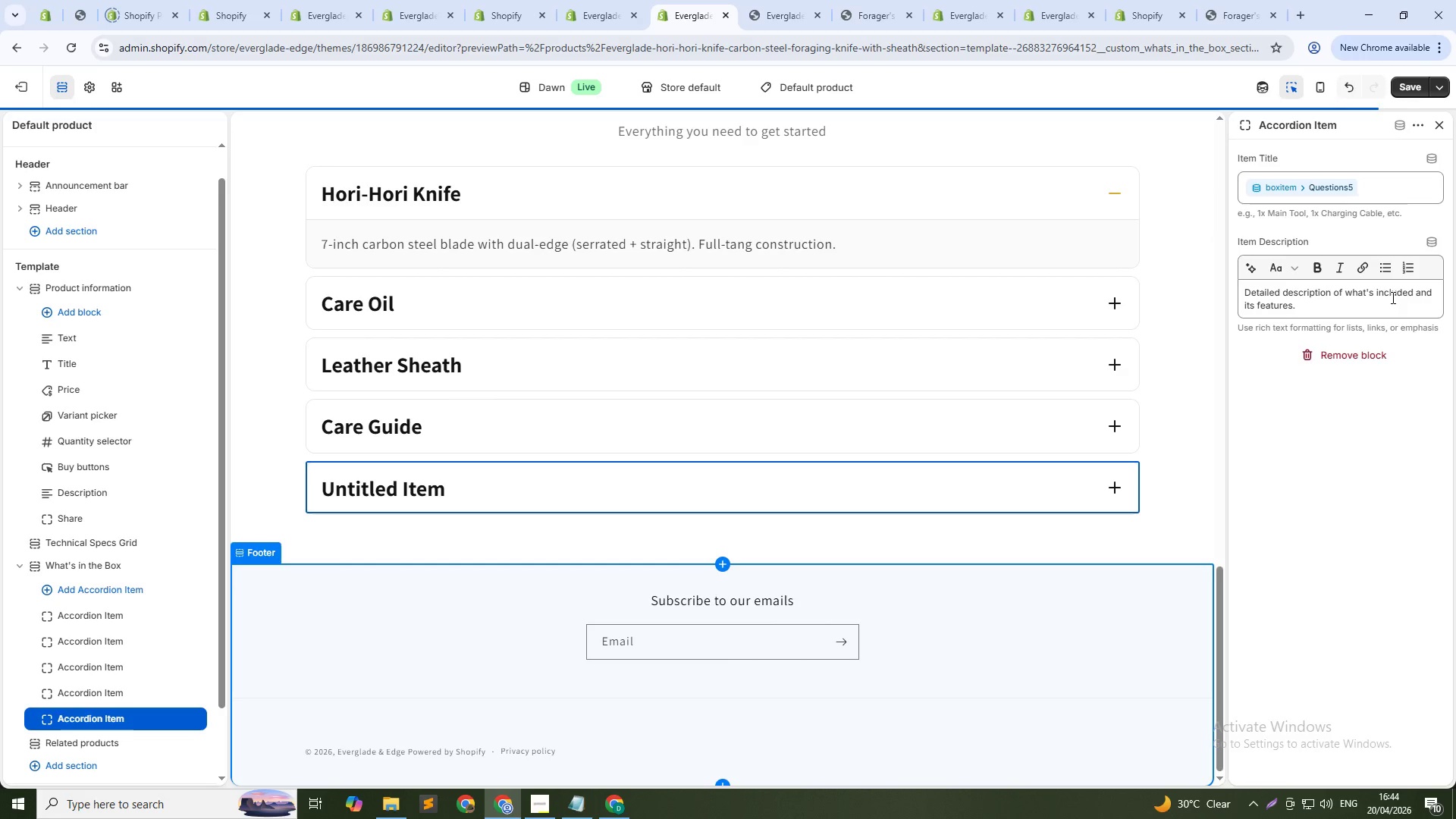 
double_click([1392, 297])
 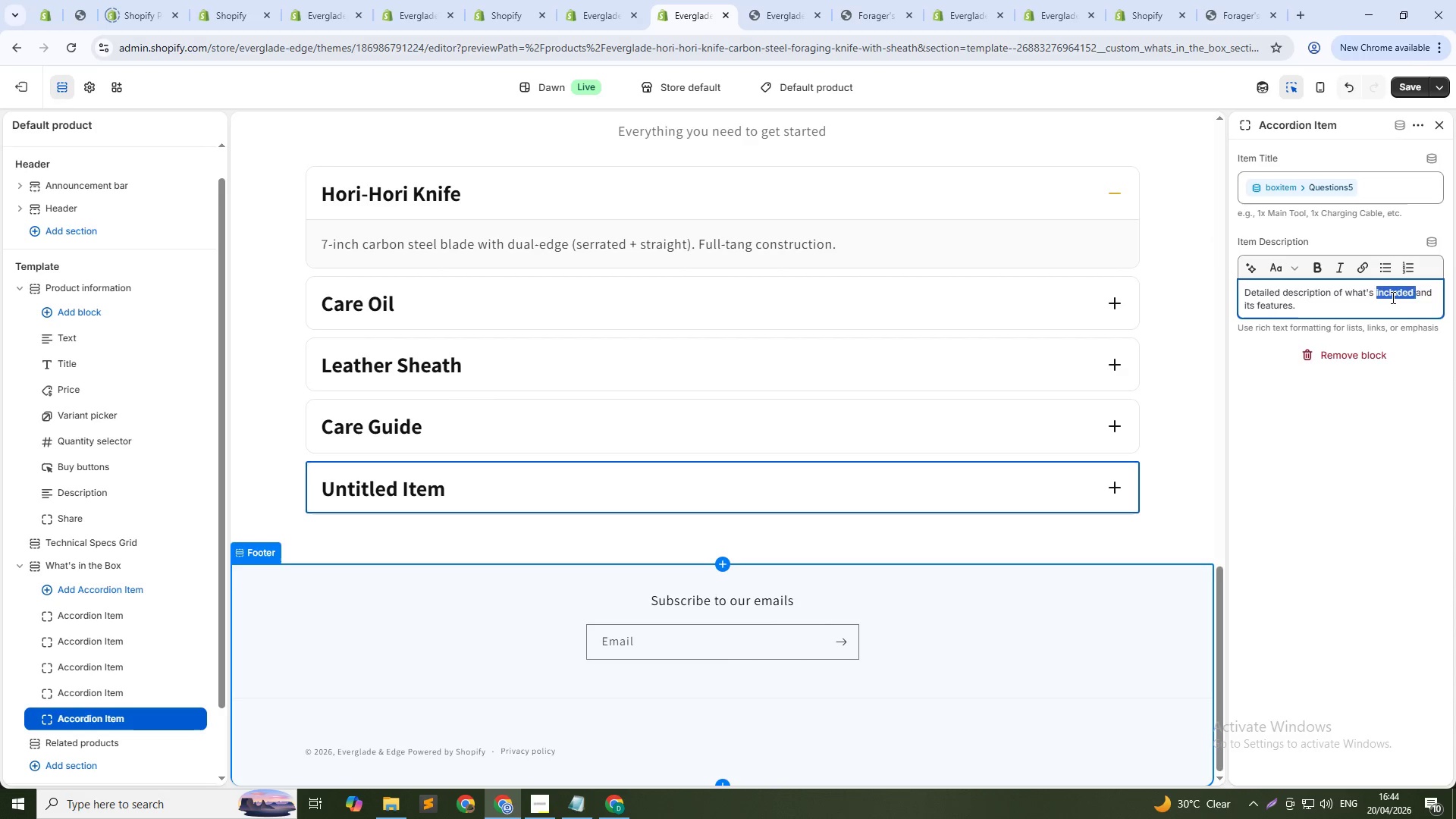 
triple_click([1392, 297])
 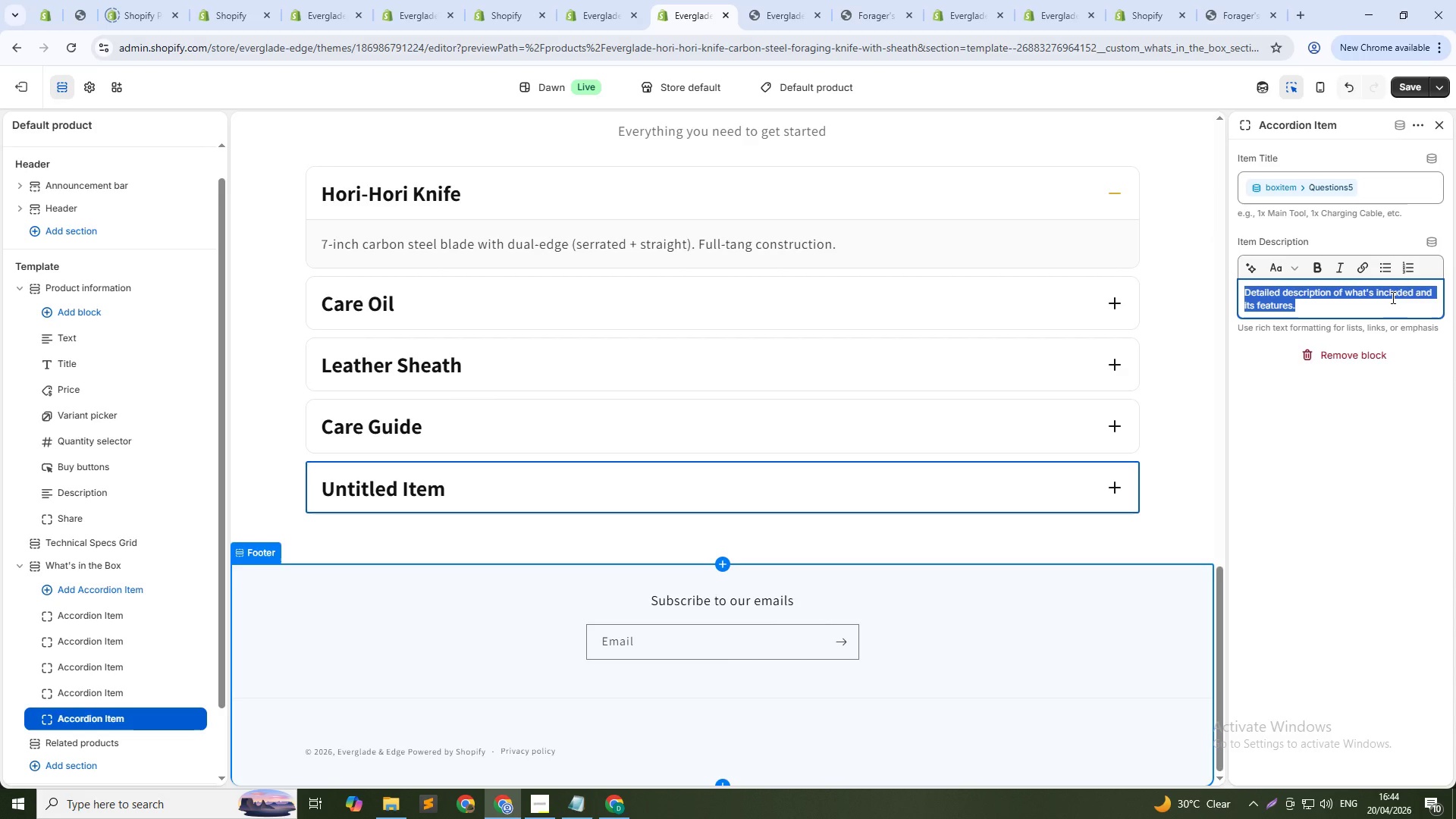 
key(Insert)
 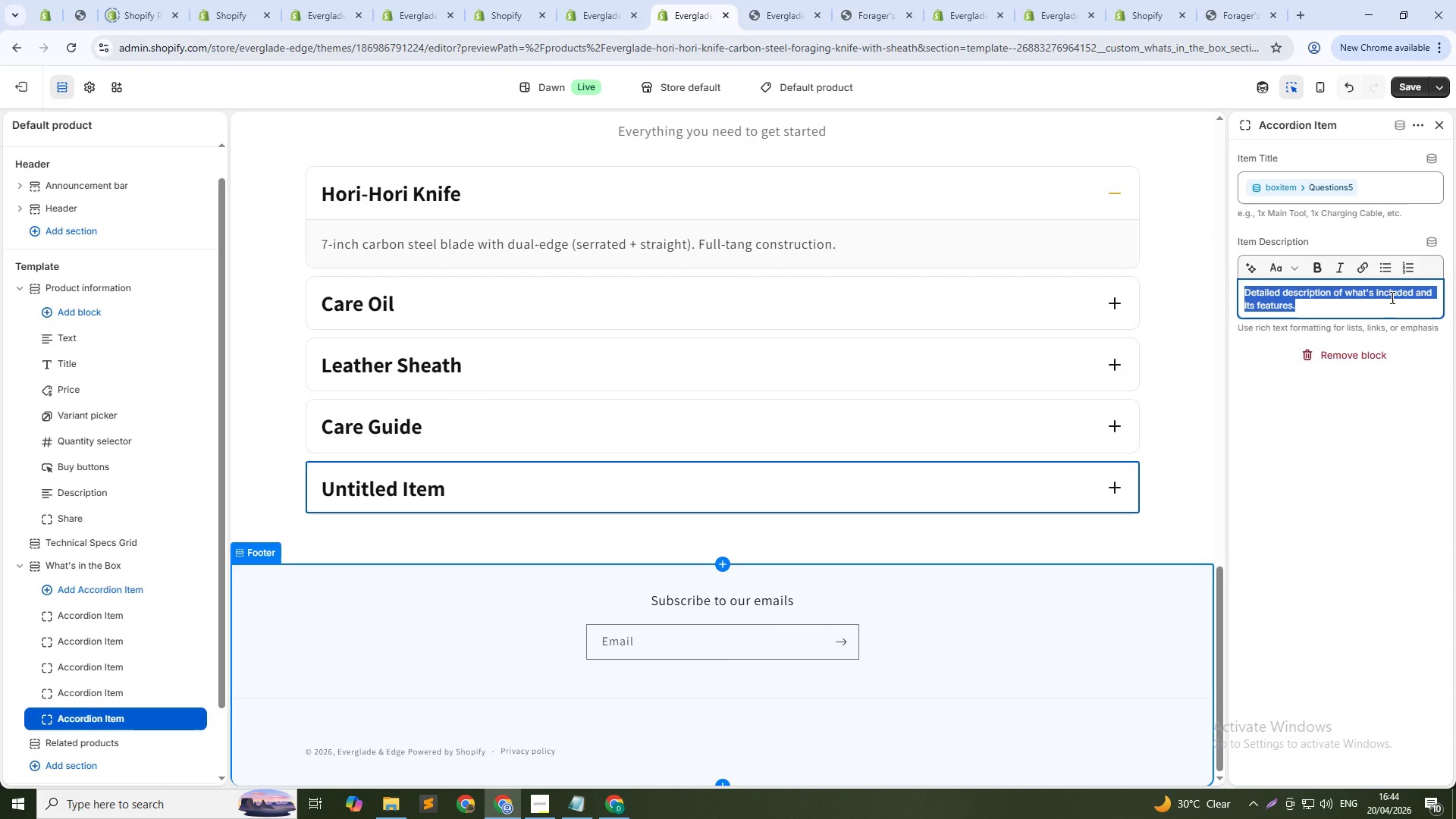 
key(Backspace)
 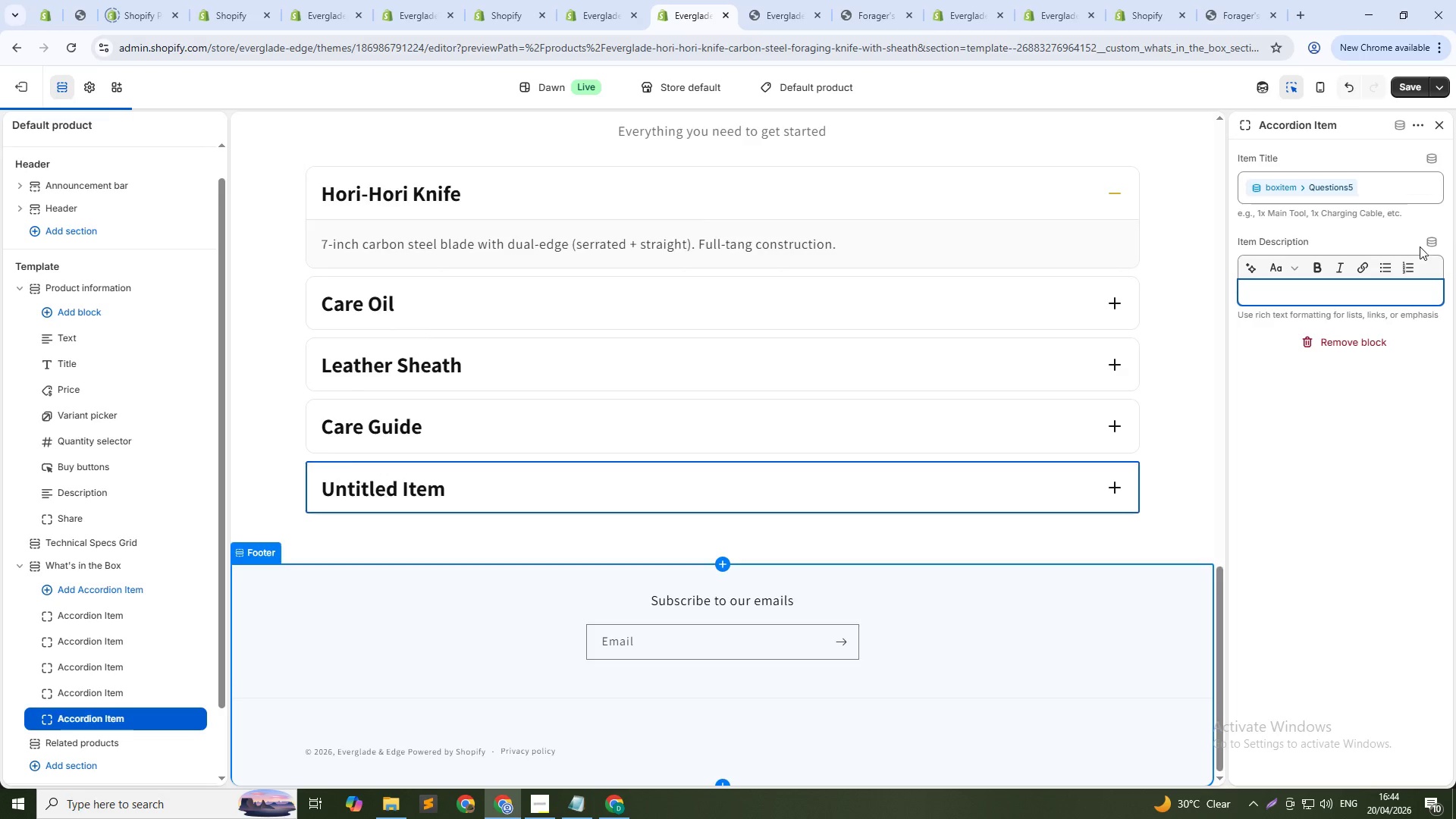 
left_click([1432, 239])
 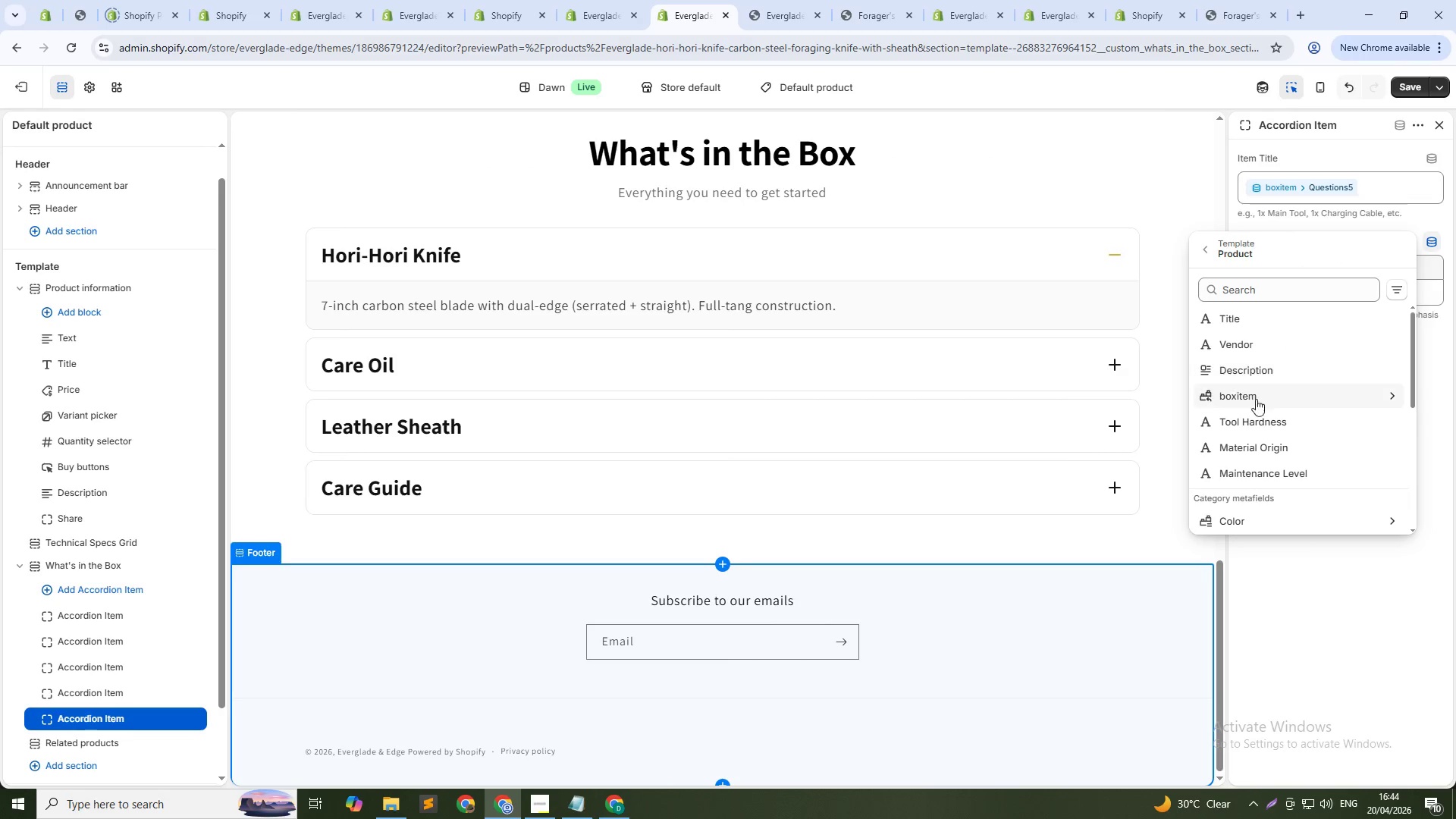 
left_click([1257, 395])
 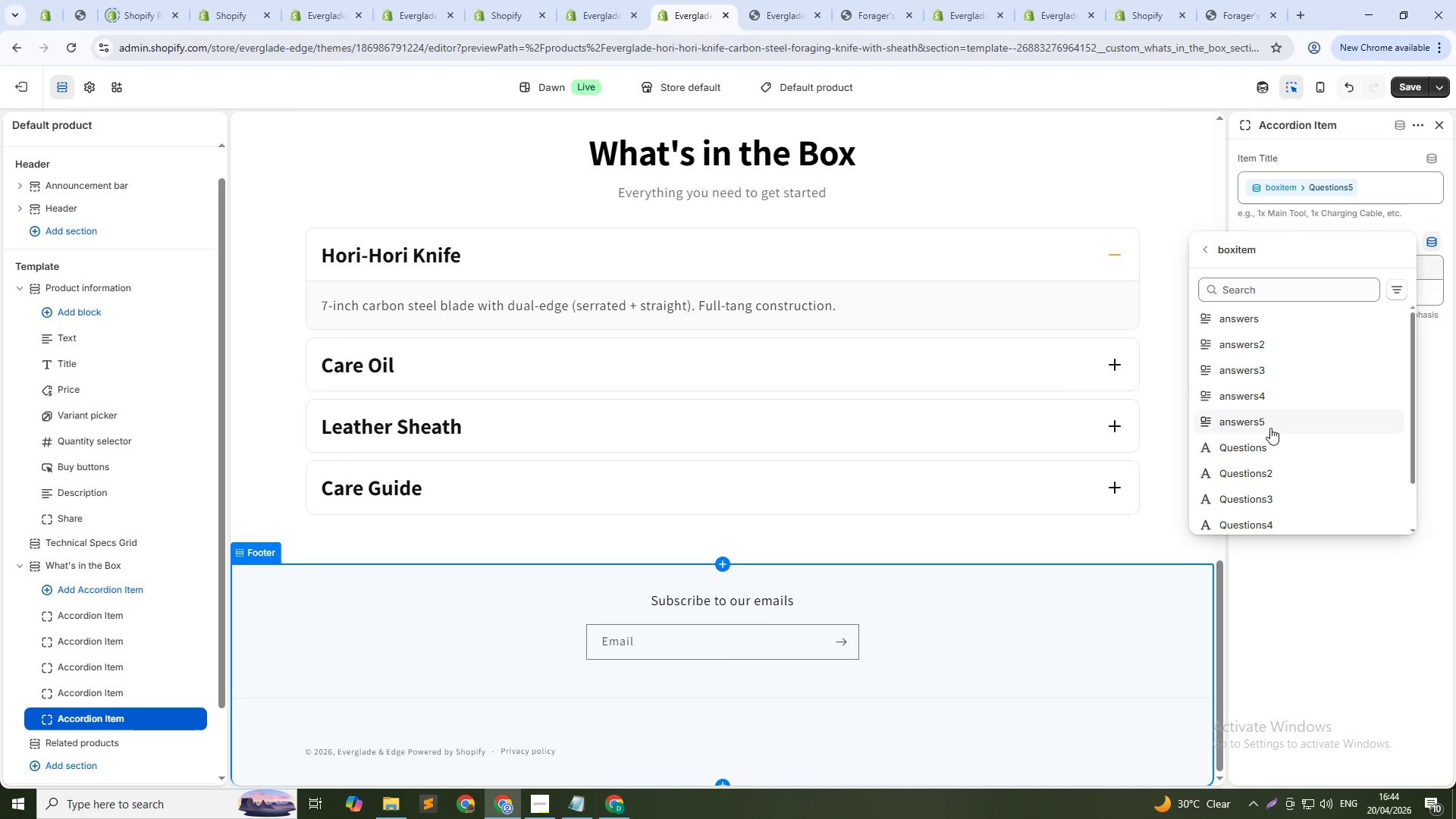 
left_click([1262, 422])
 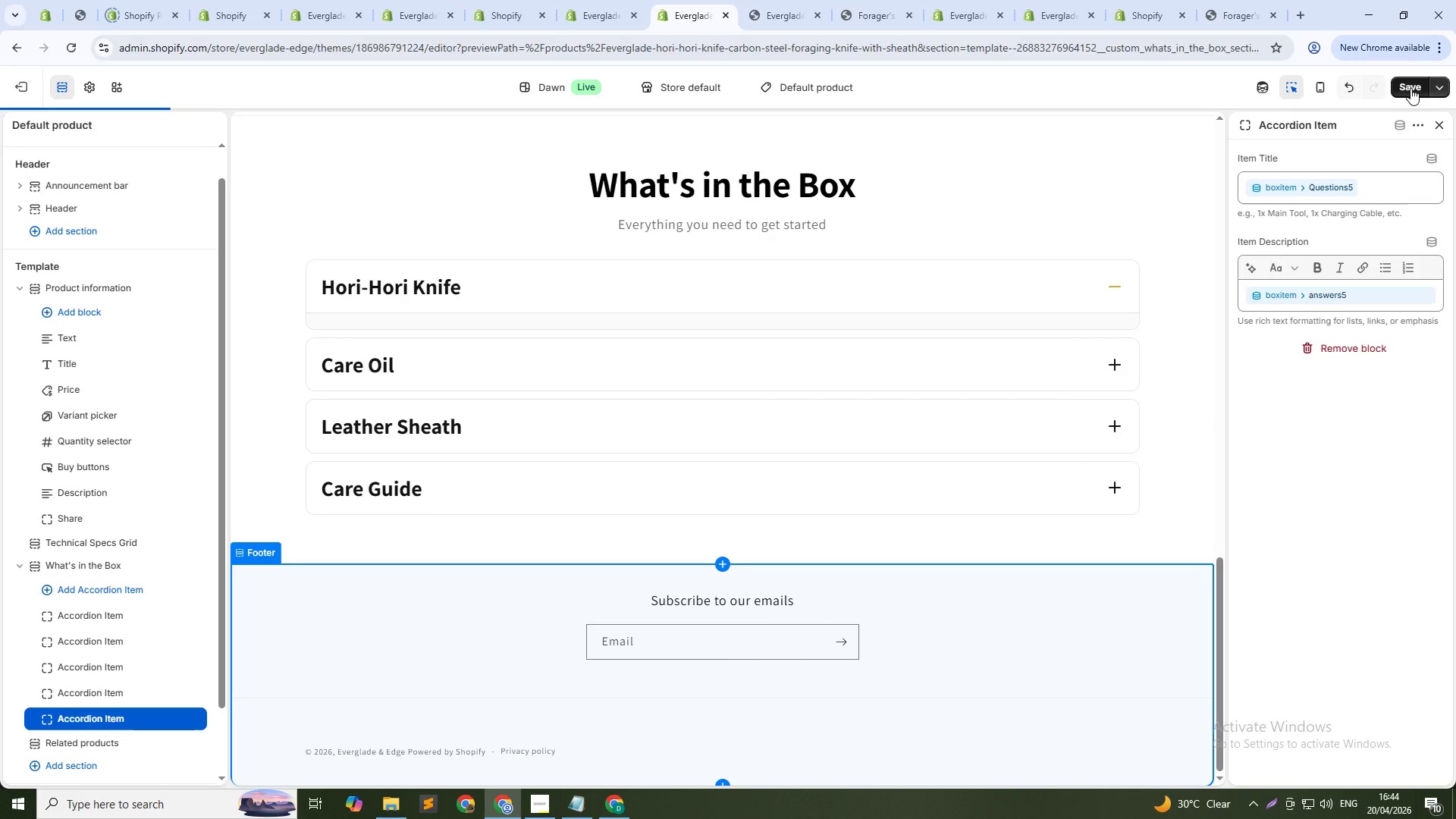 
left_click([1410, 88])
 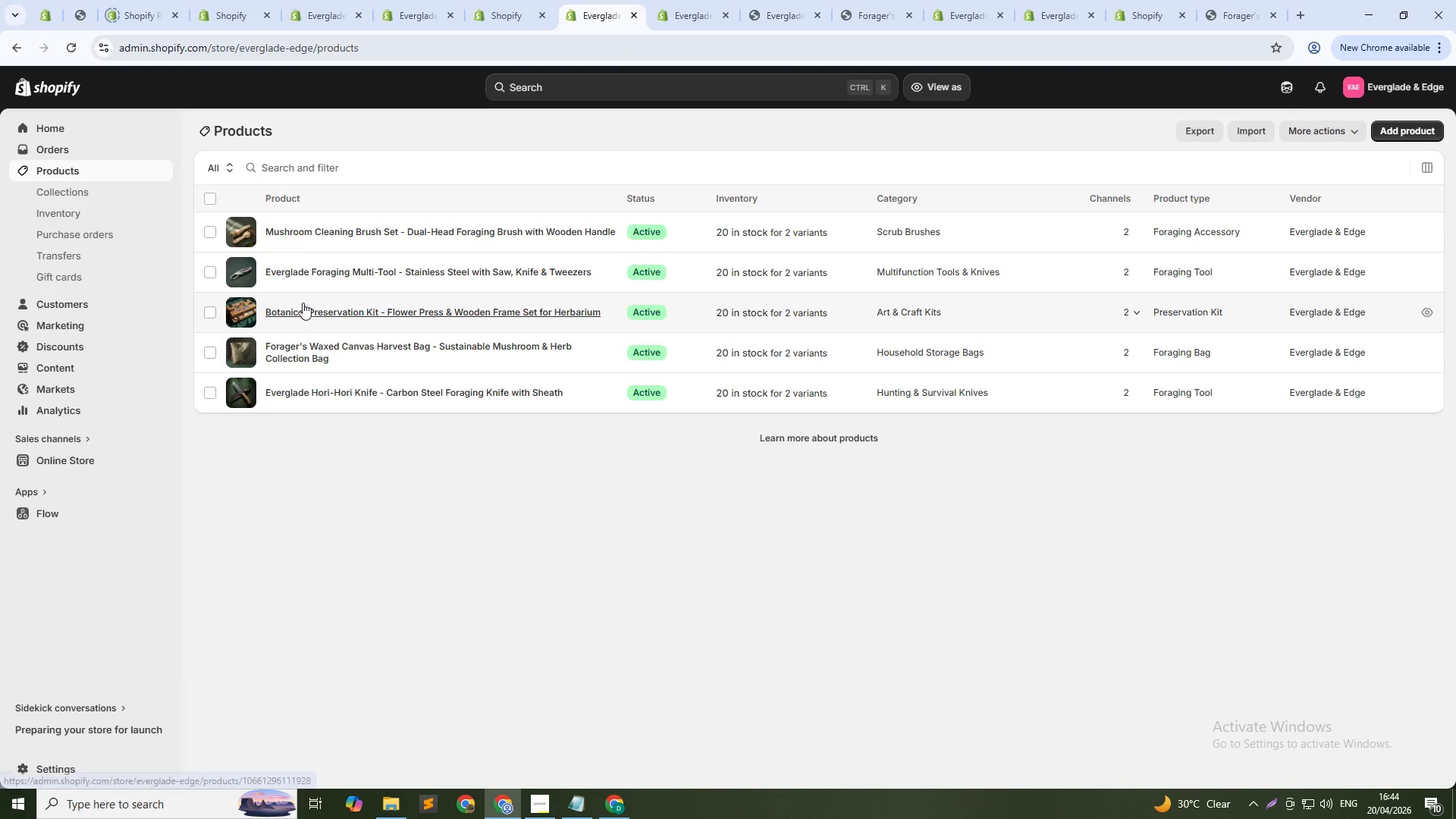 
left_click([353, 277])
 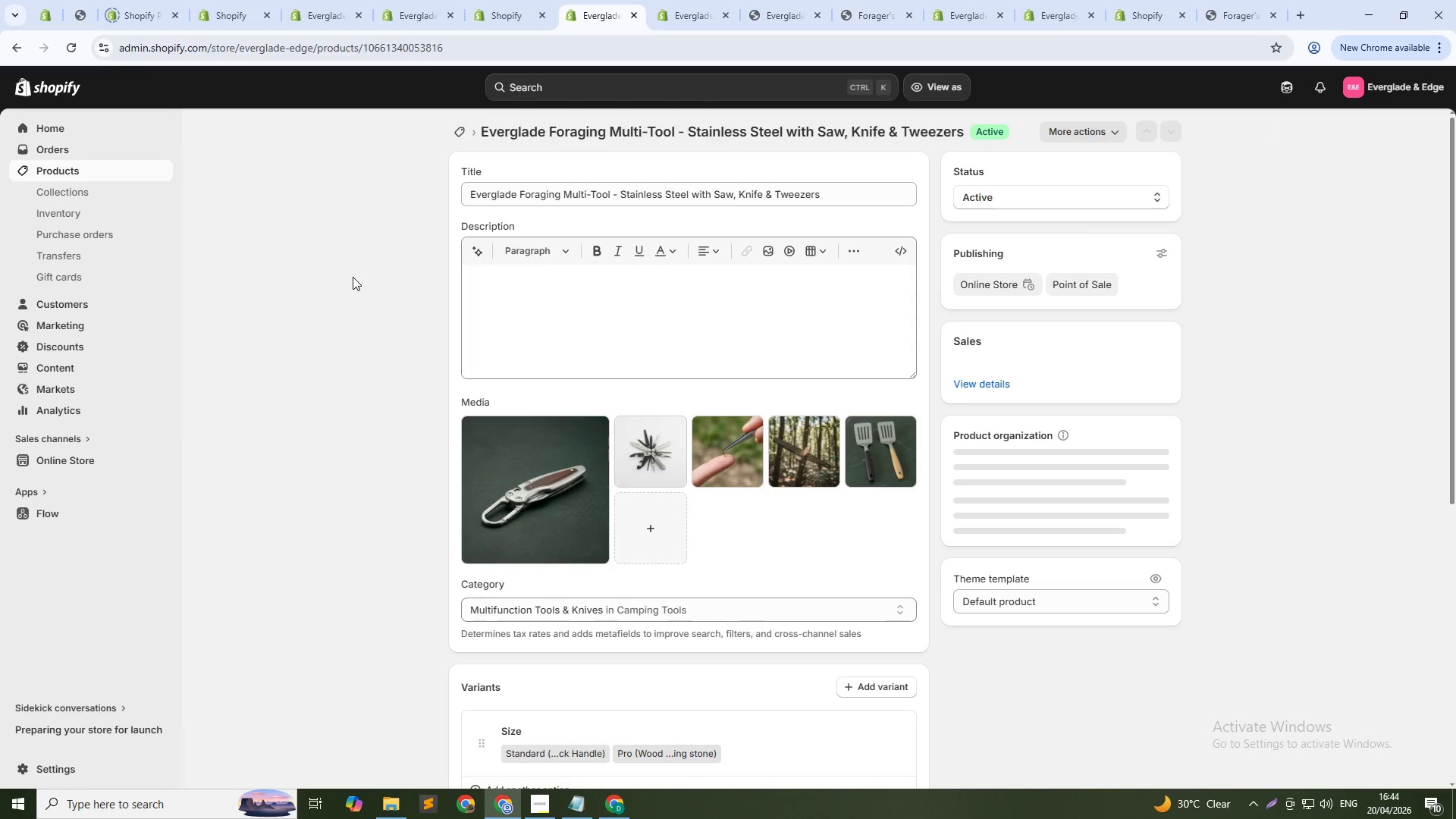 
scroll: coordinate [576, 415], scroll_direction: down, amount: 16.0
 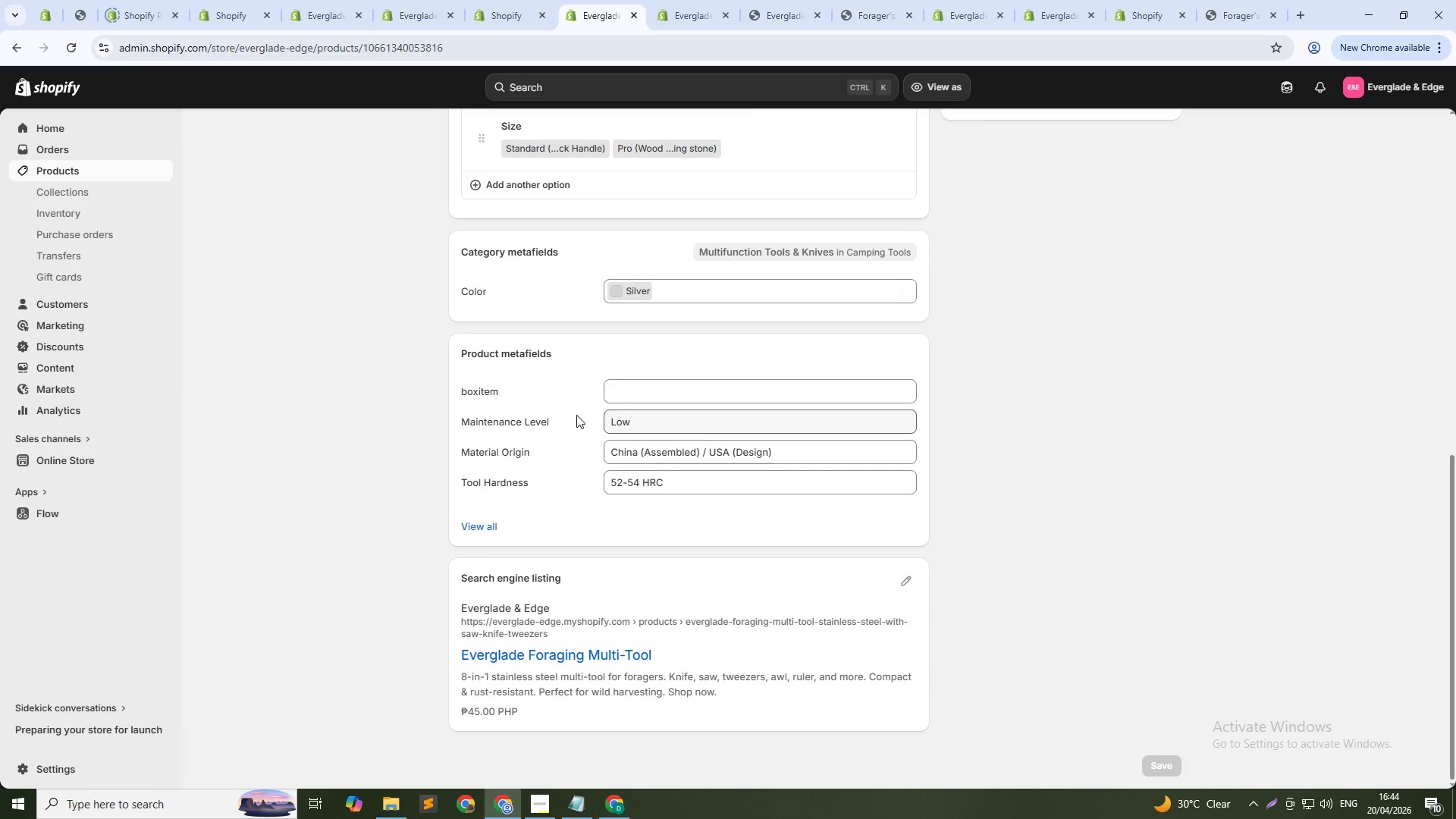 
key(Alt+Tab)
 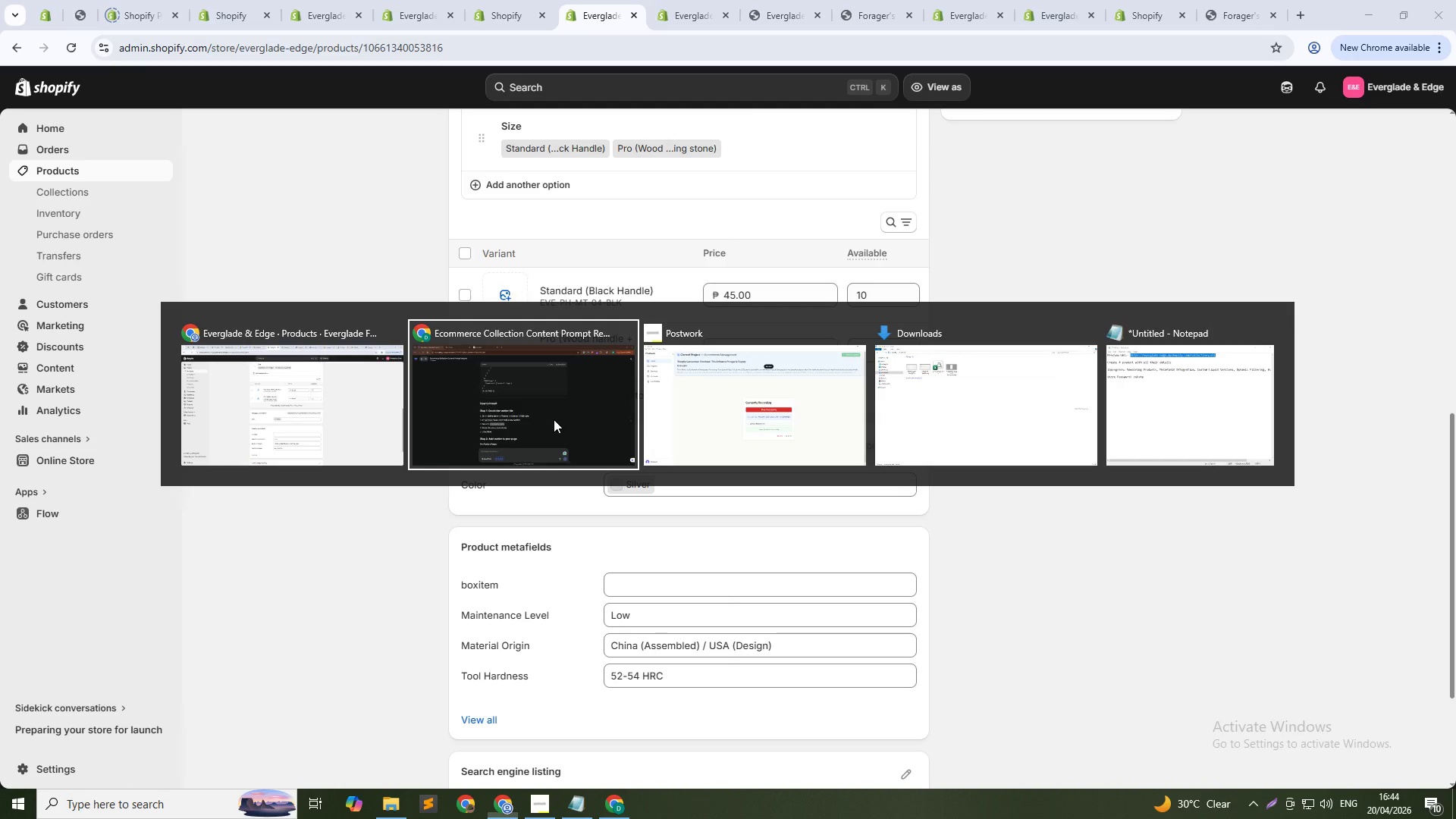 
key(Alt+Tab)
 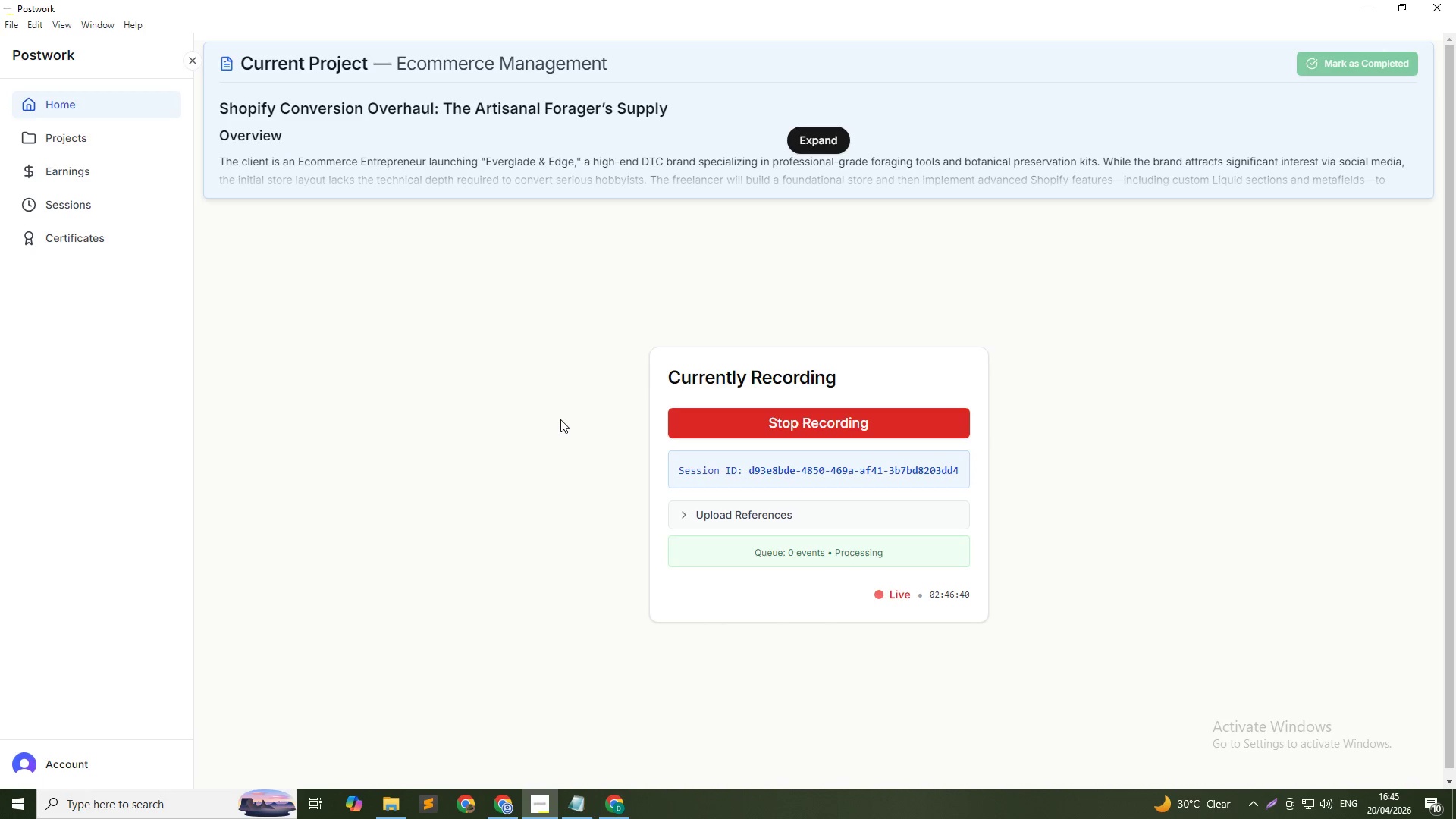 
wait(39.62)
 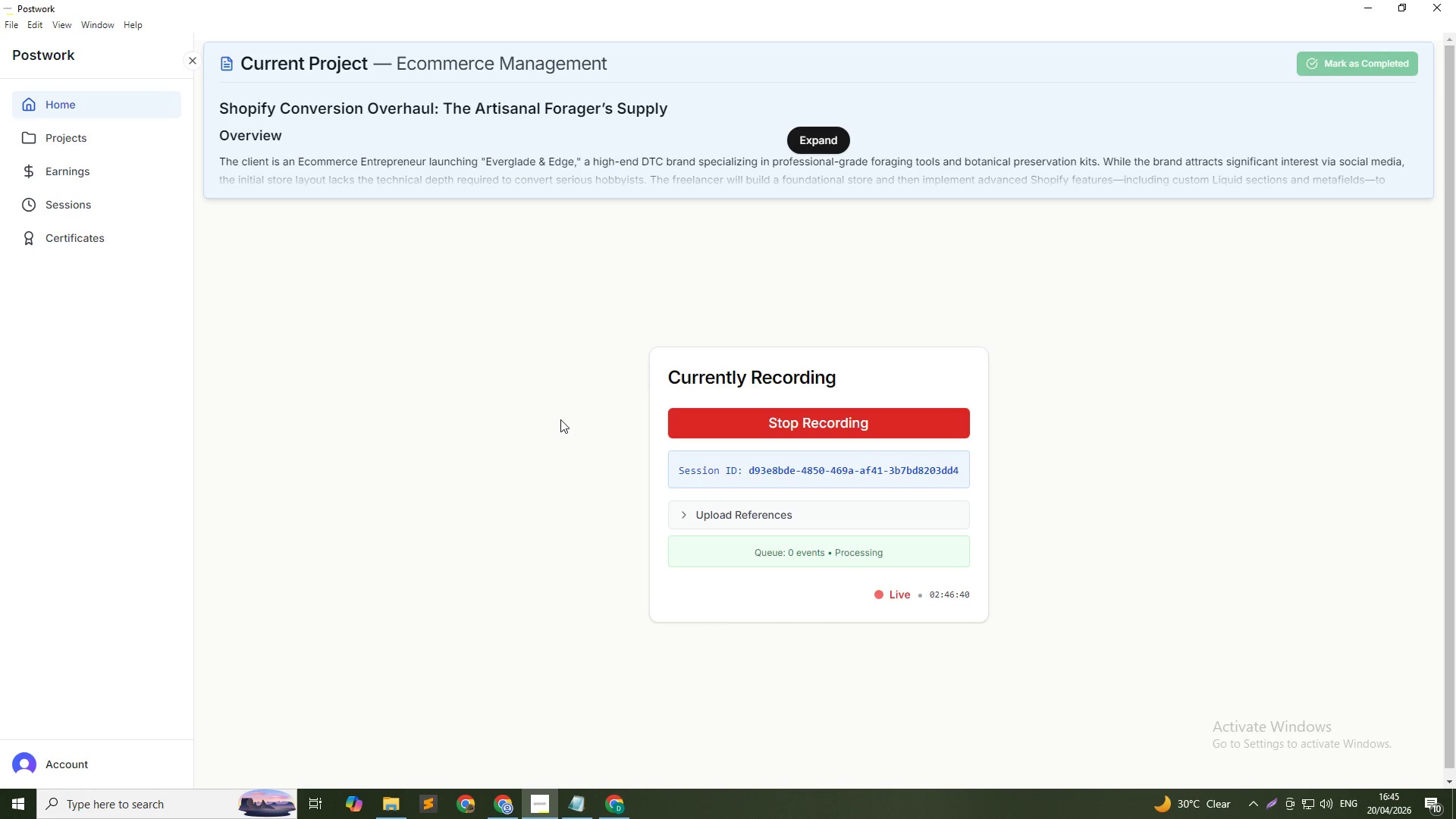 
key(Alt+AltLeft)
 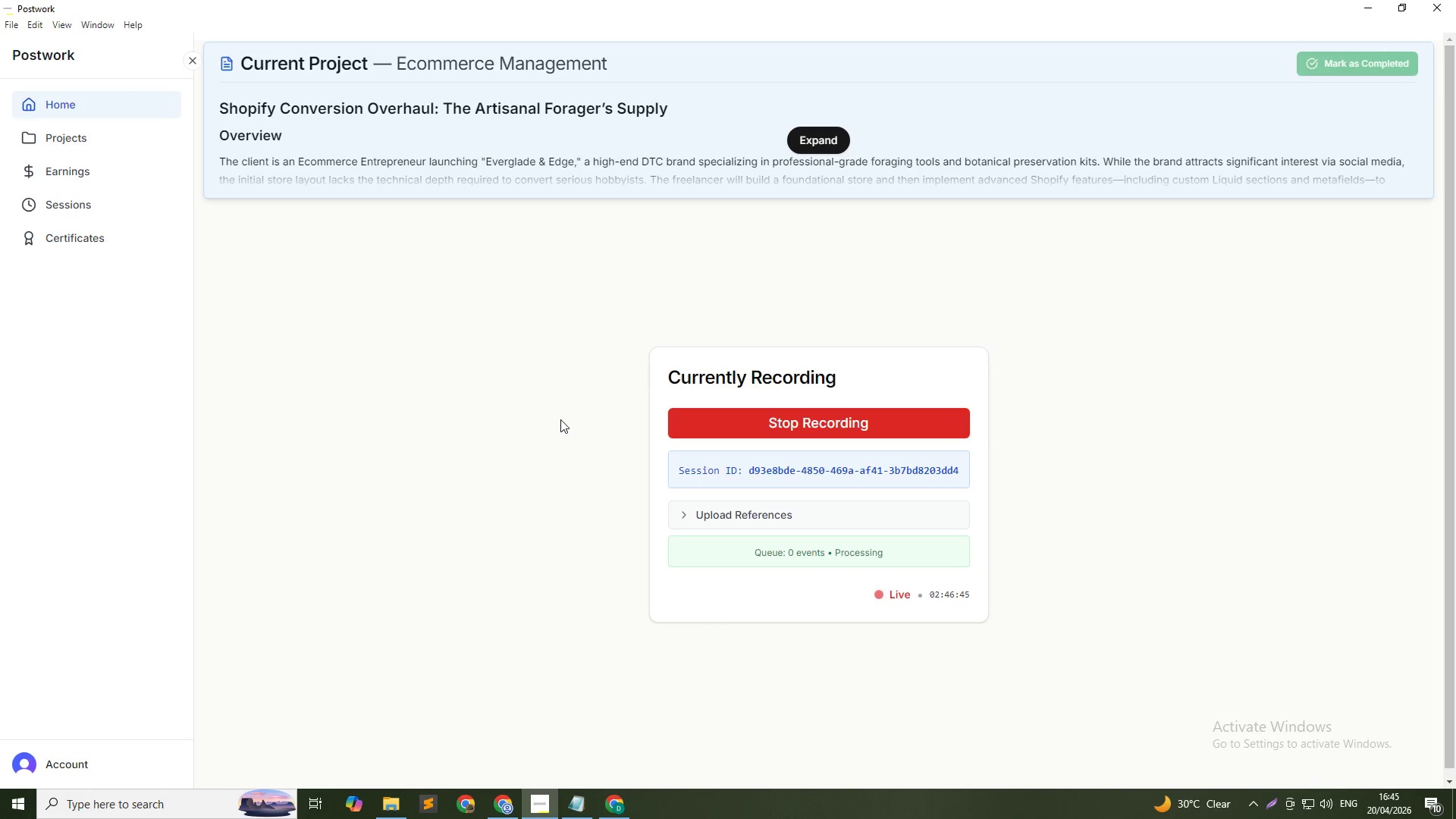 
key(Alt+Tab)
 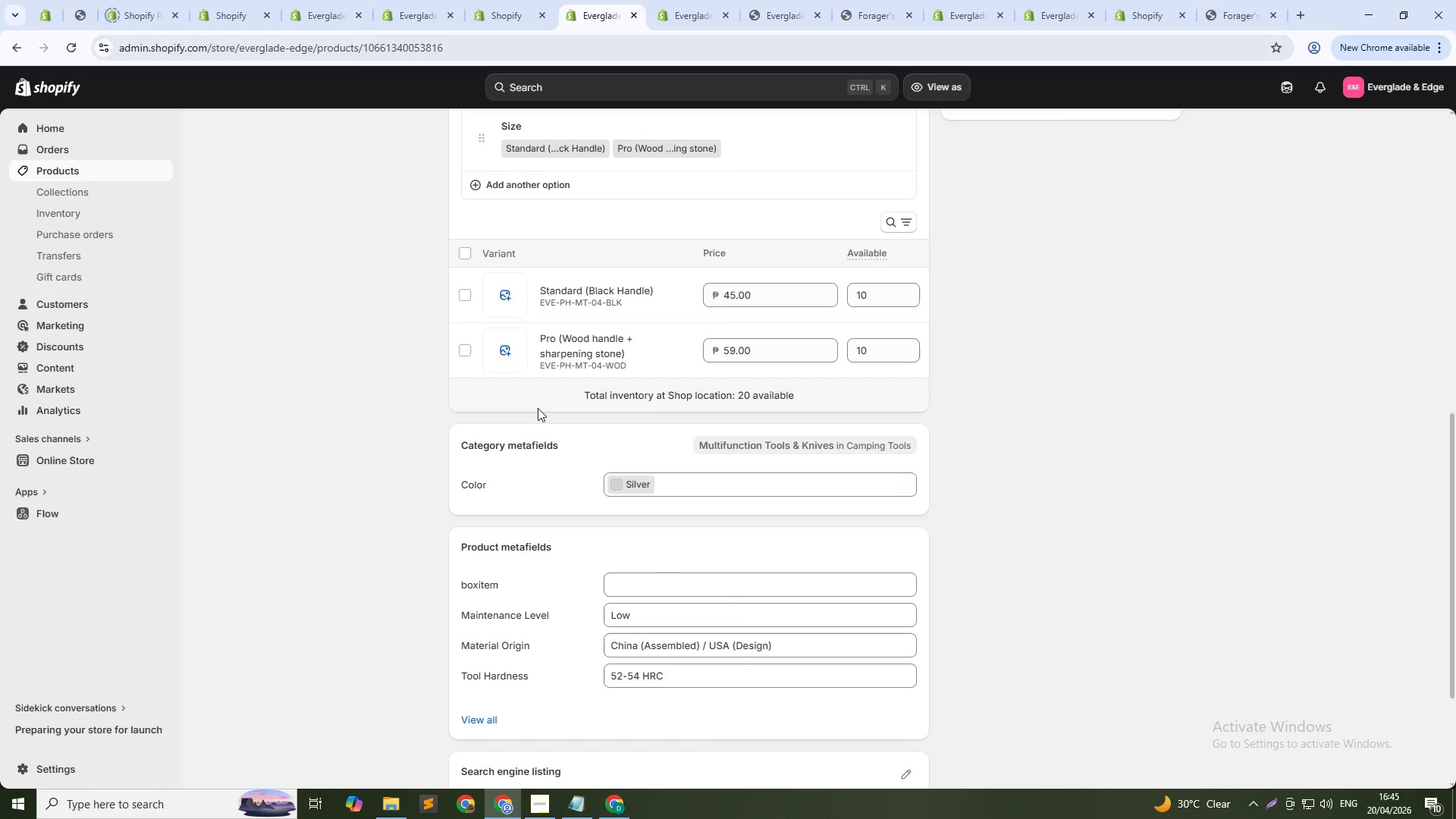 
left_click([636, 581])
 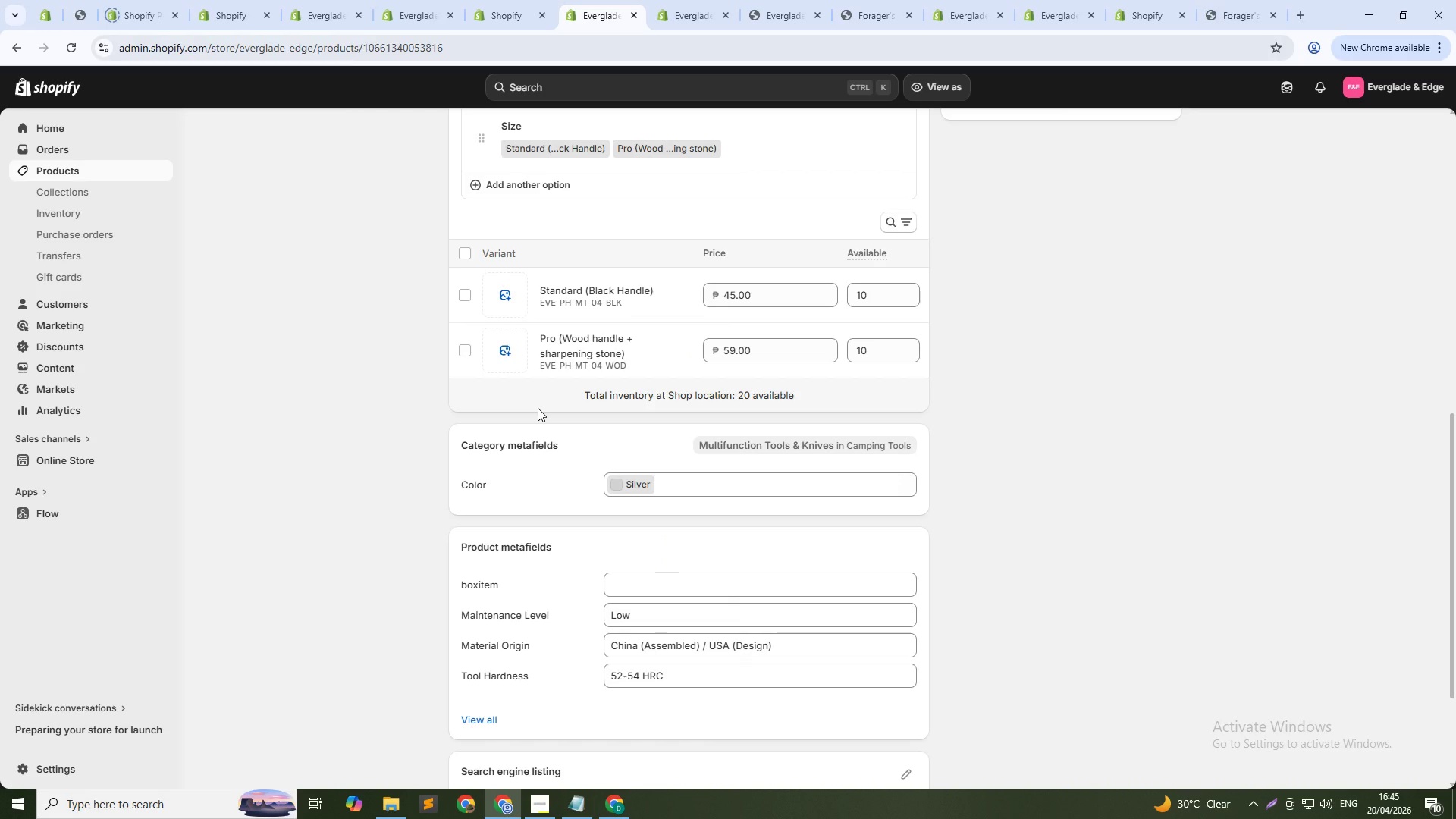 
left_click([651, 580])
 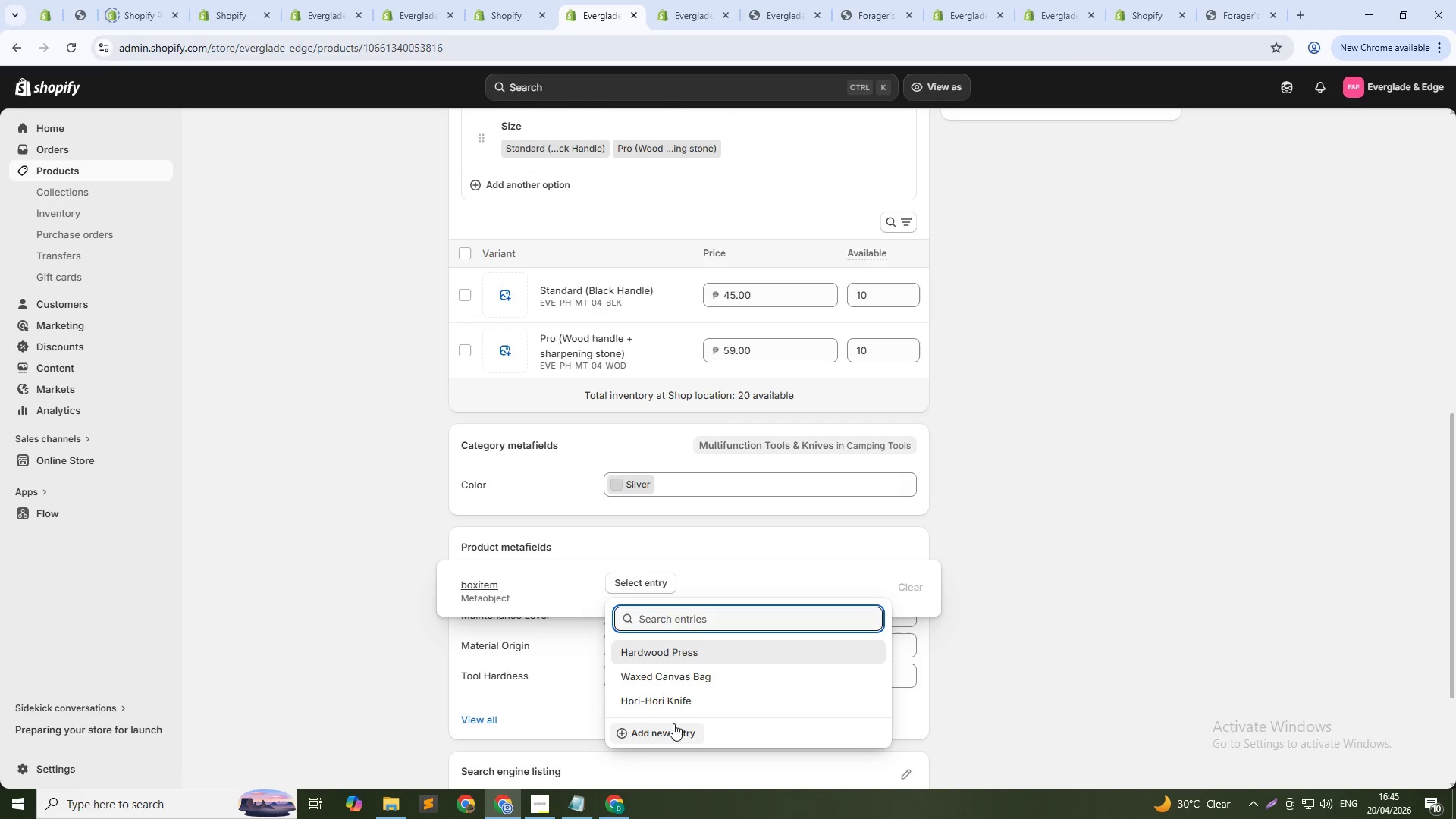 
wait(11.2)
 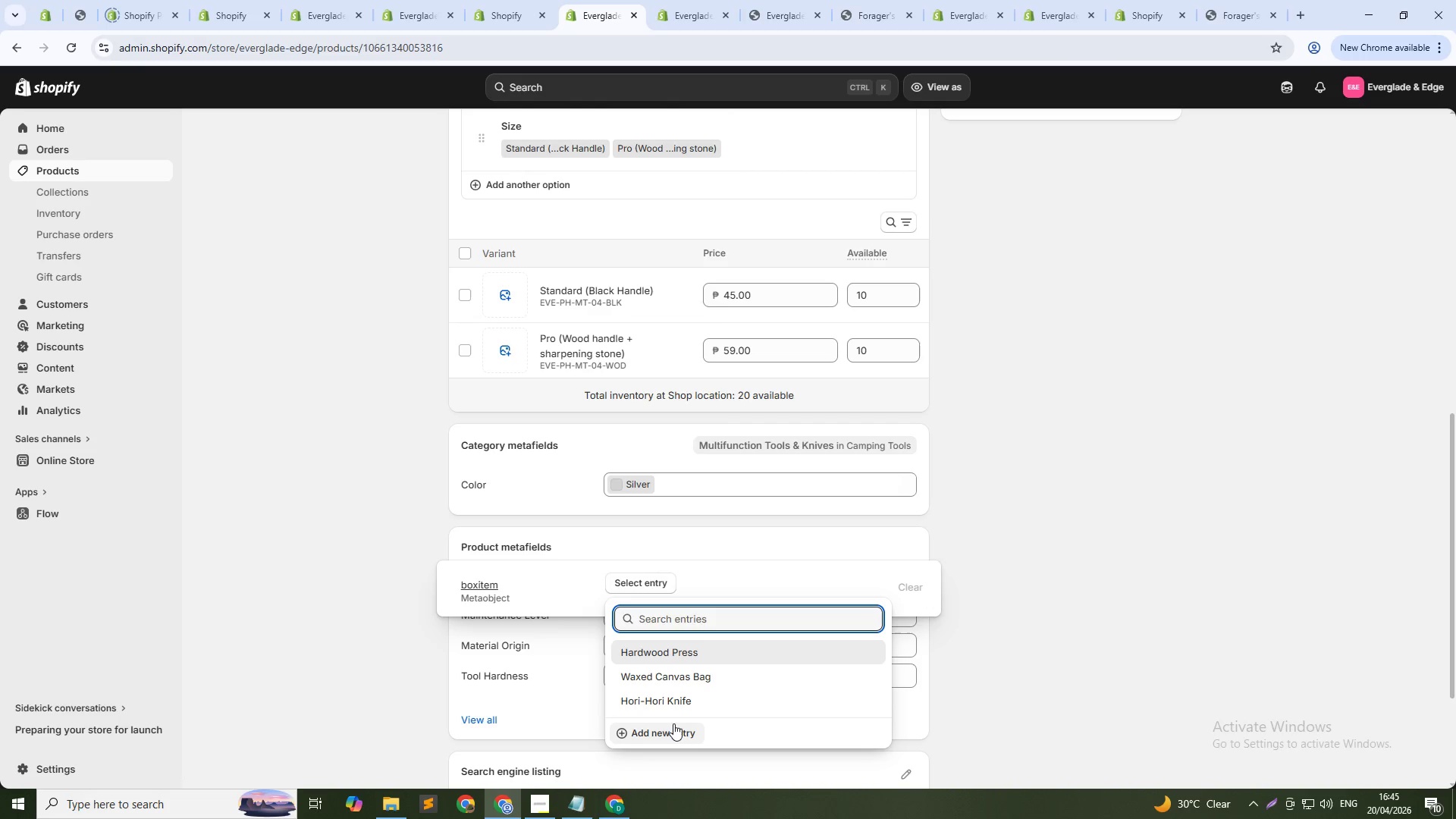 
left_click([554, 193])
 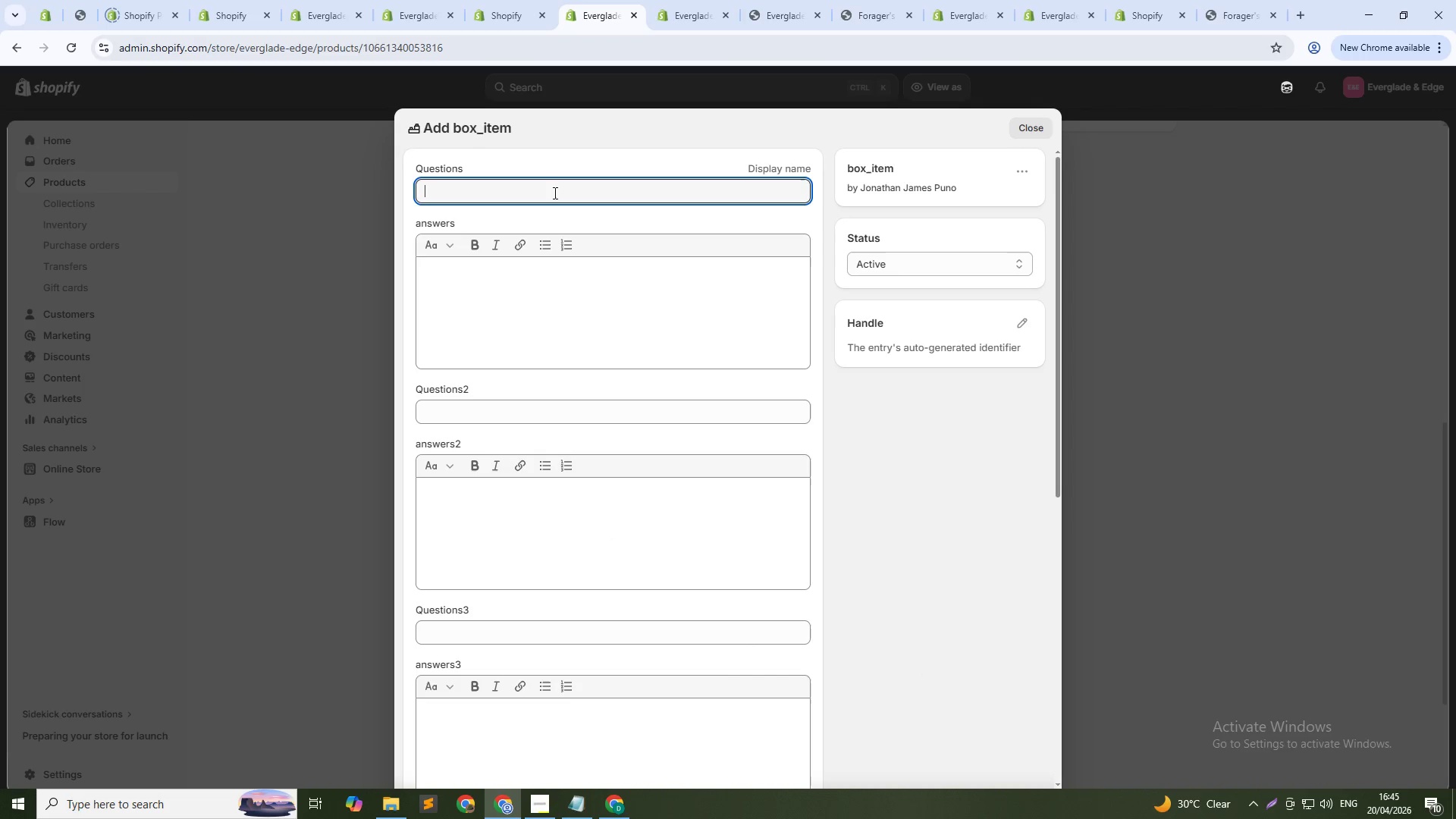 
type(Multi-Tool Body)
 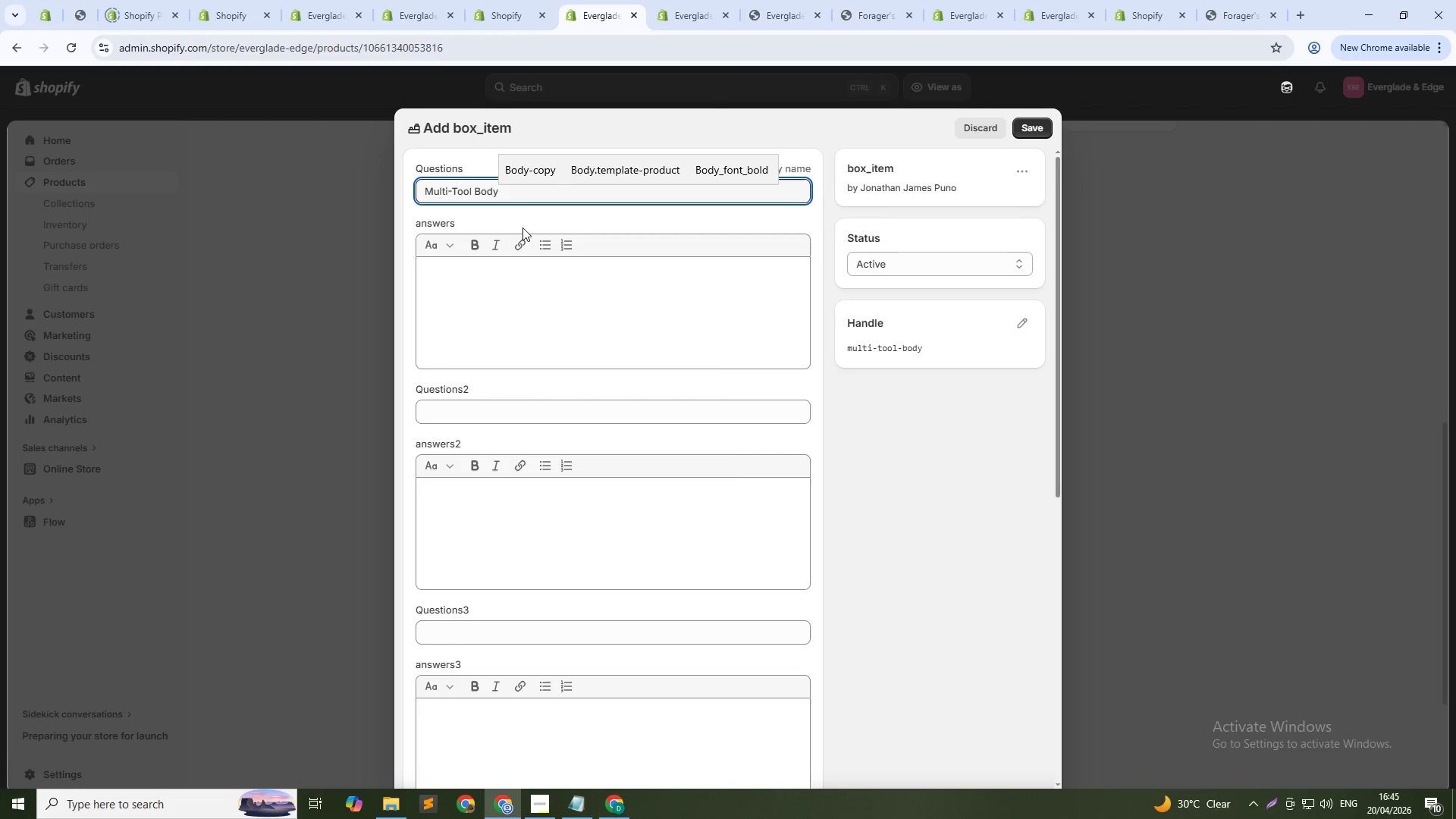 
left_click([547, 288])
 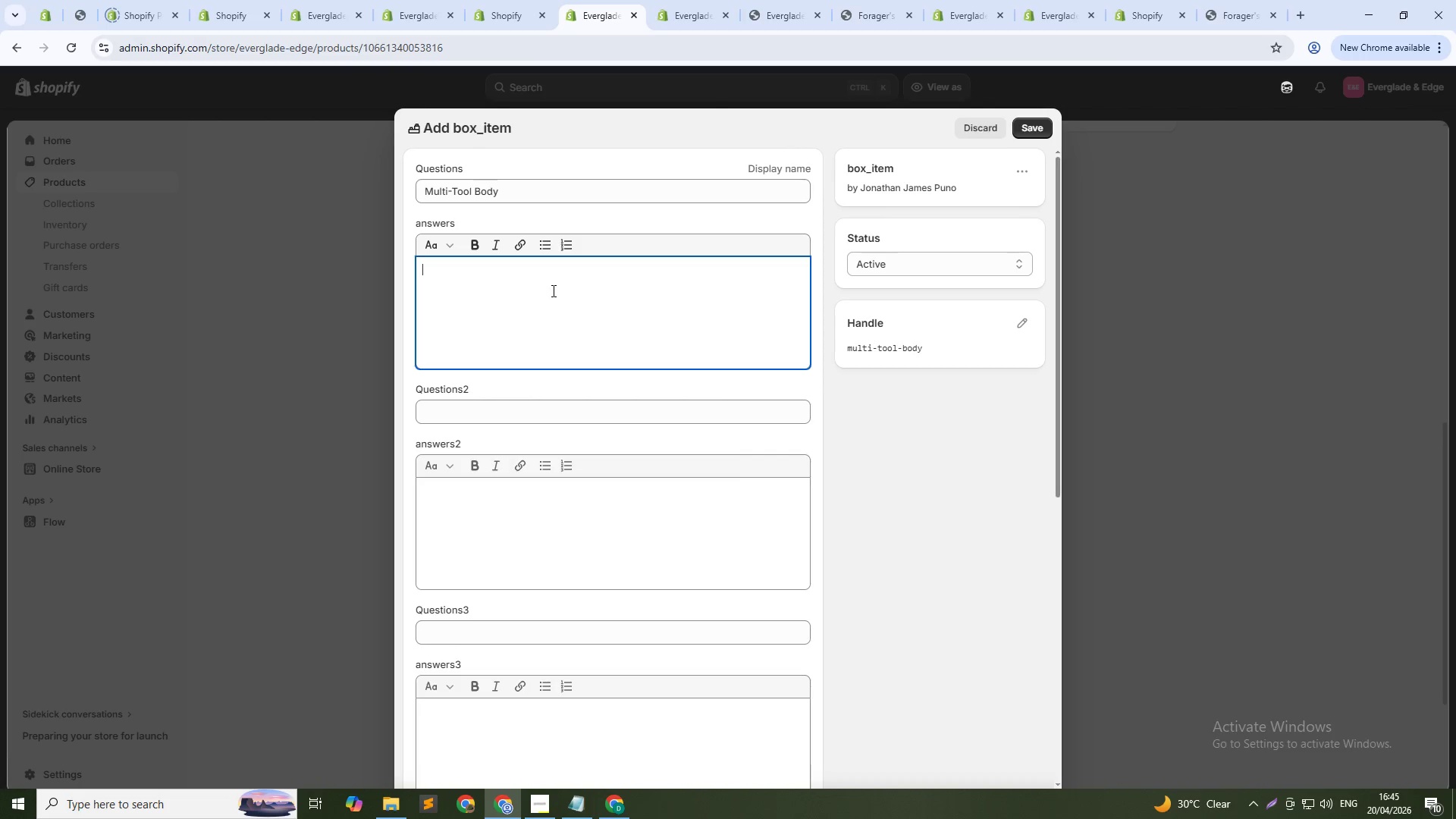 
type(8-in-1 stainless steel tool with knife, saw, tweezers, awl, ruler, bottle open)
key(Backspace)
key(Backspace)
key(Backspace)
key(Backspace)
type( opener, carabiner.)
 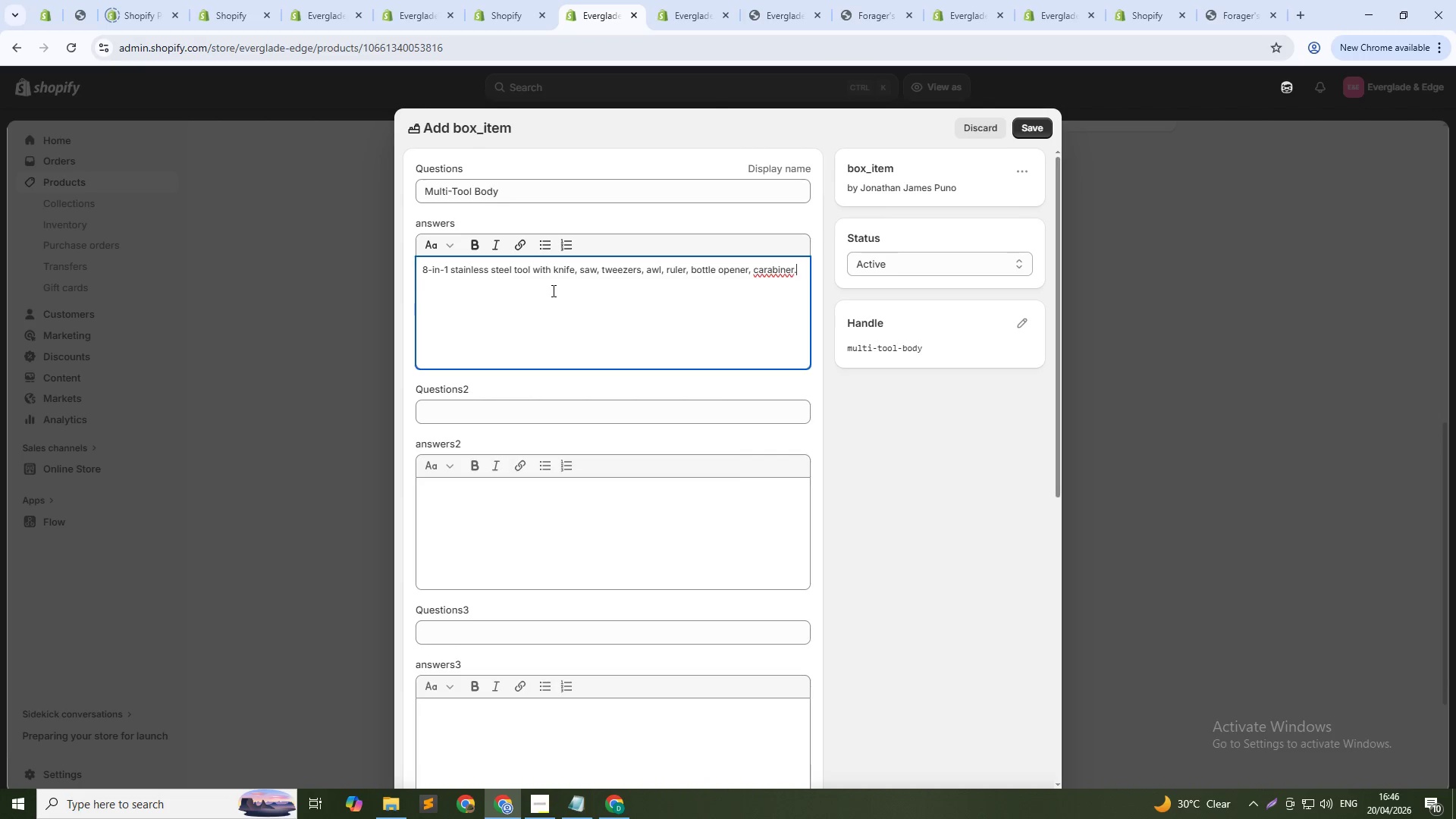 
wait(19.03)
 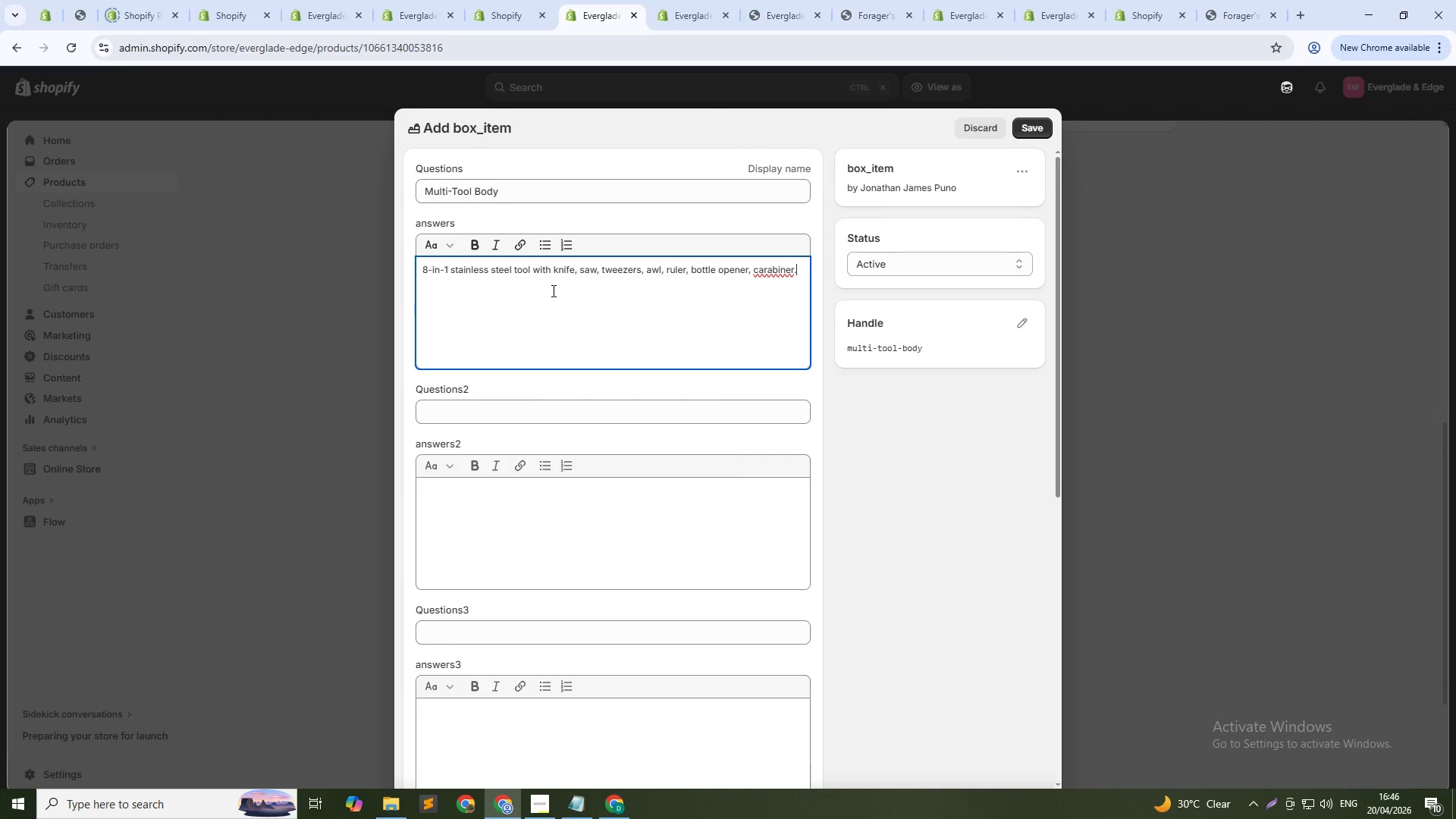 
left_click([512, 418])
 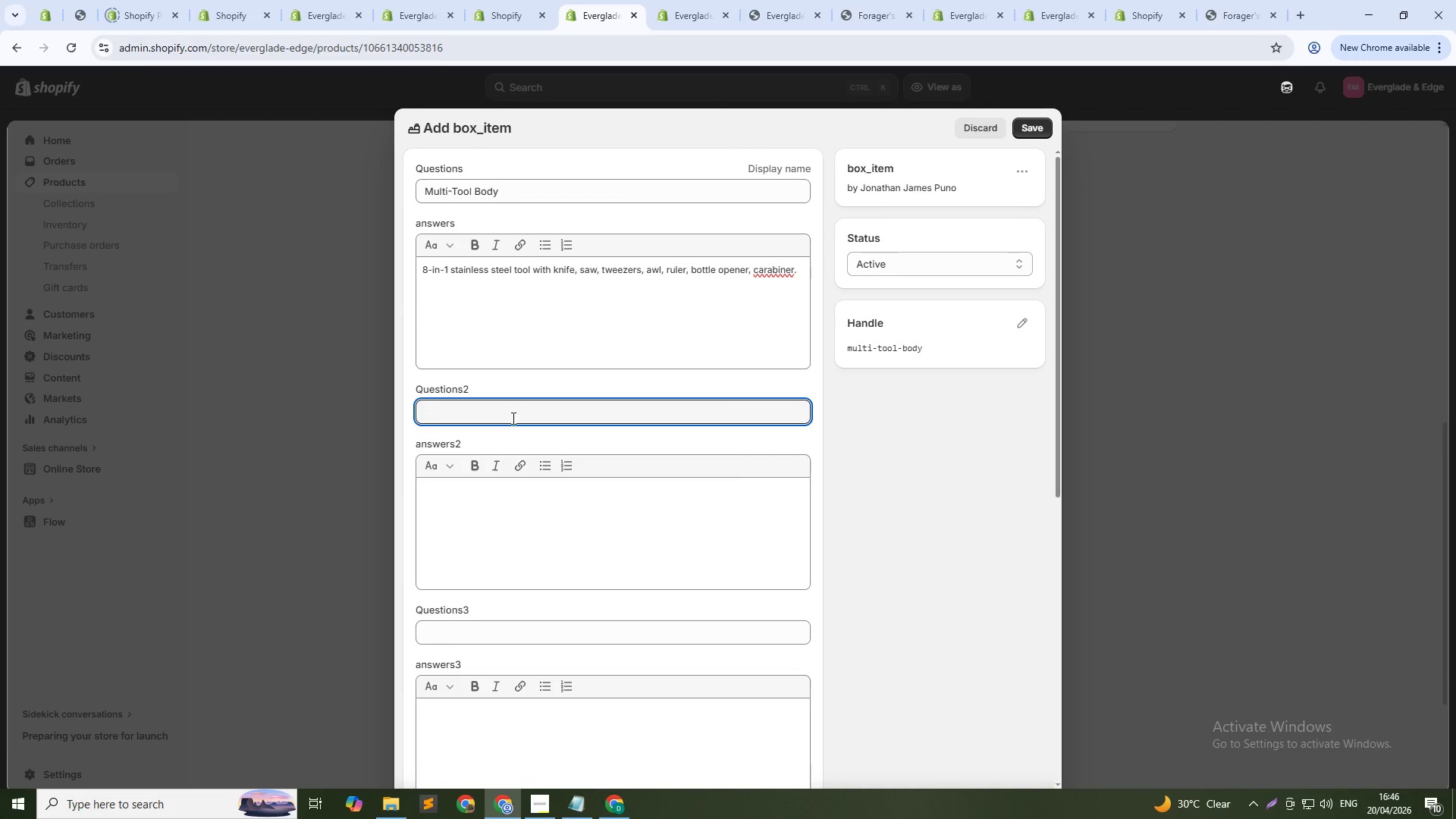 
type(Storage Pouch)
 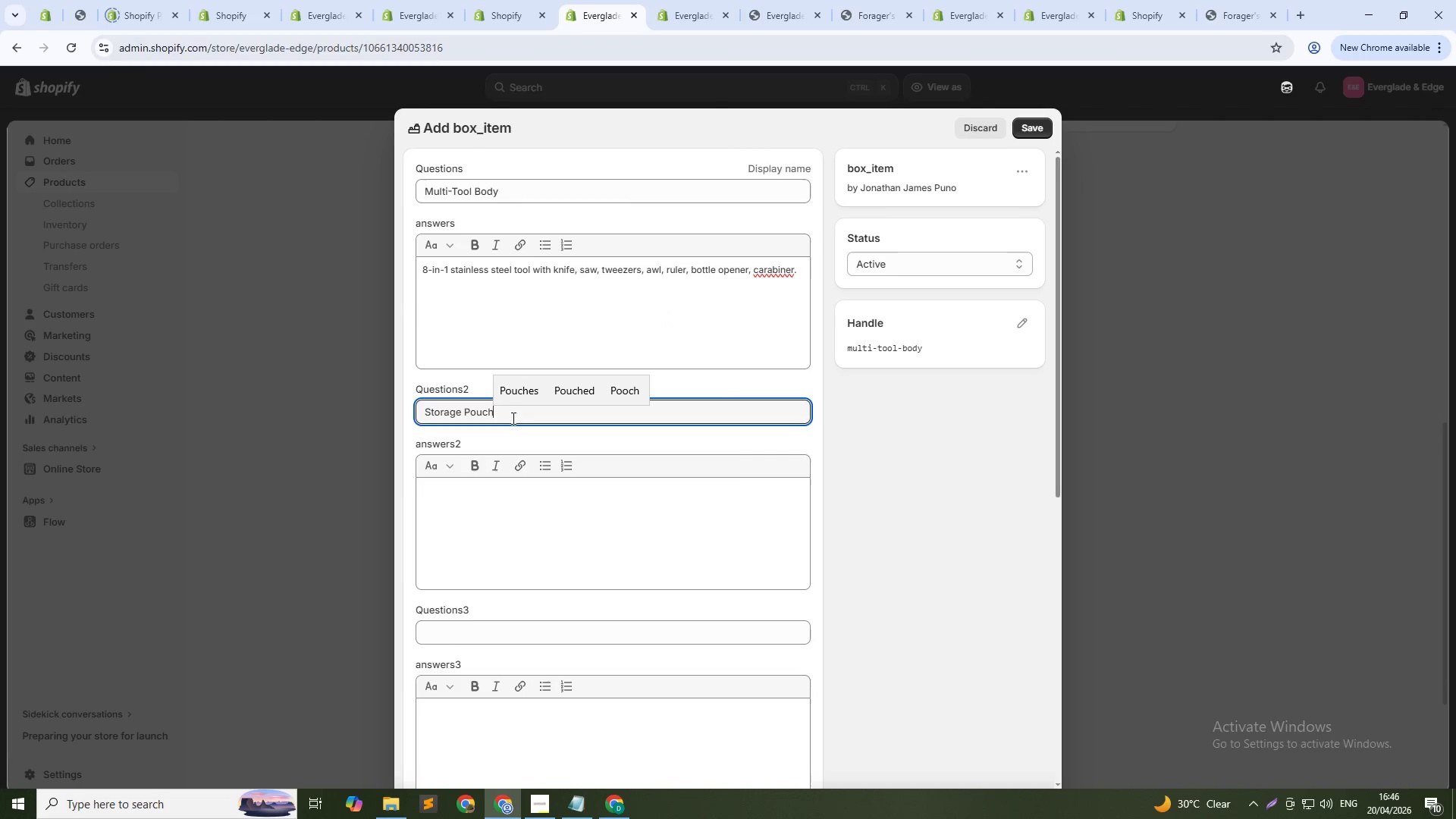 
left_click([548, 497])
 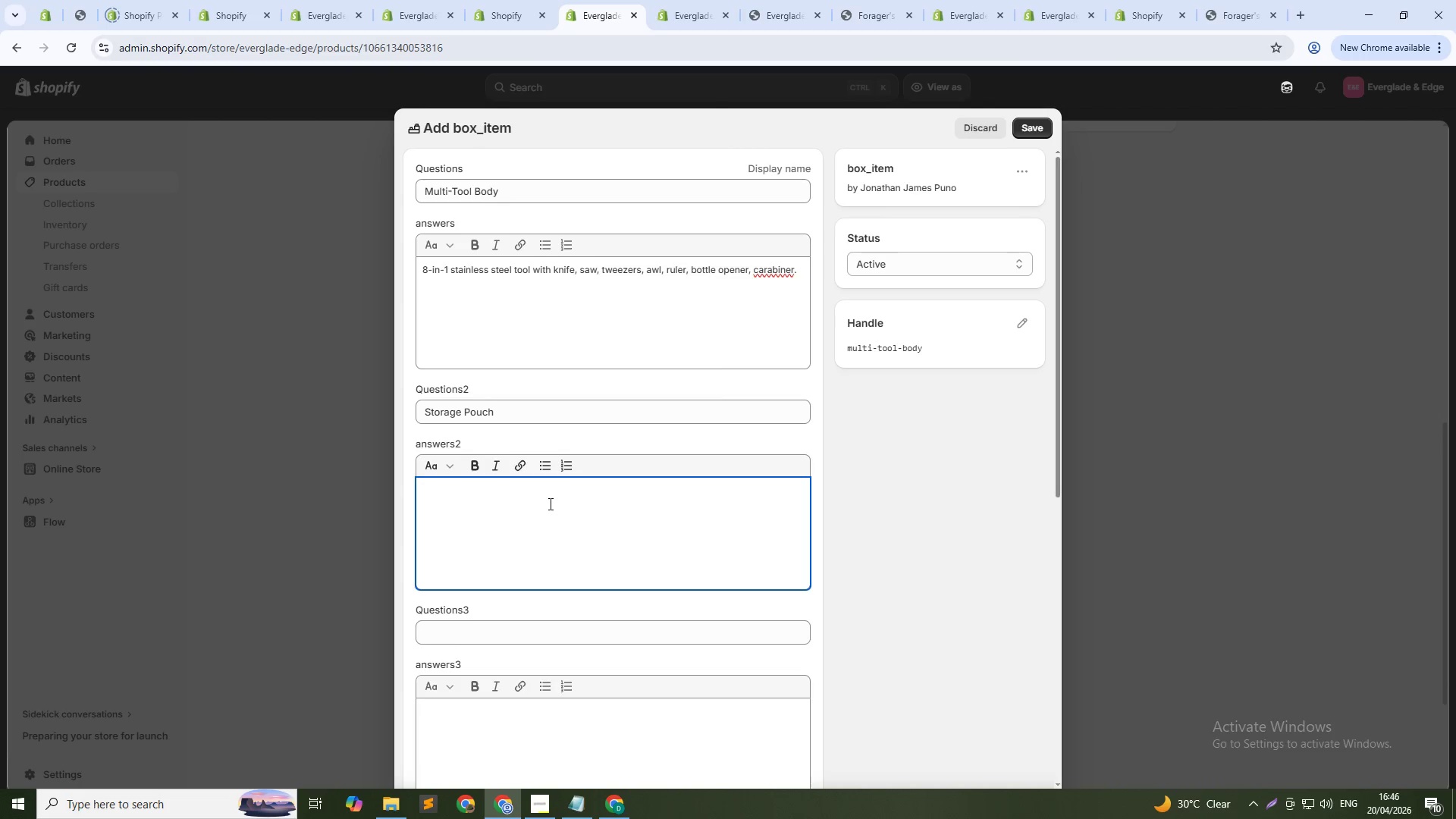 
wait(9.52)
 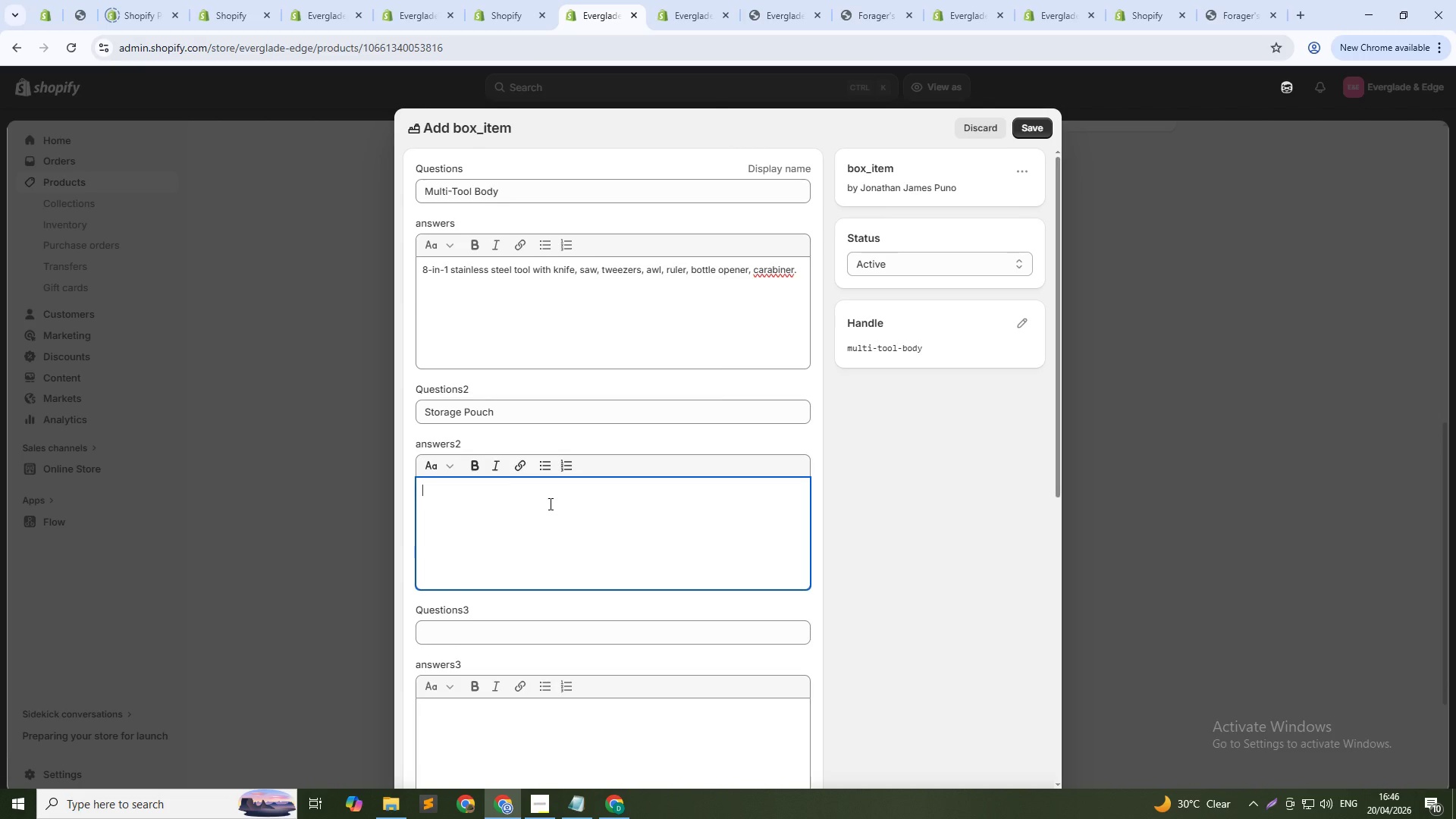 
type(Nylon carrying pouch with belt loop.)
 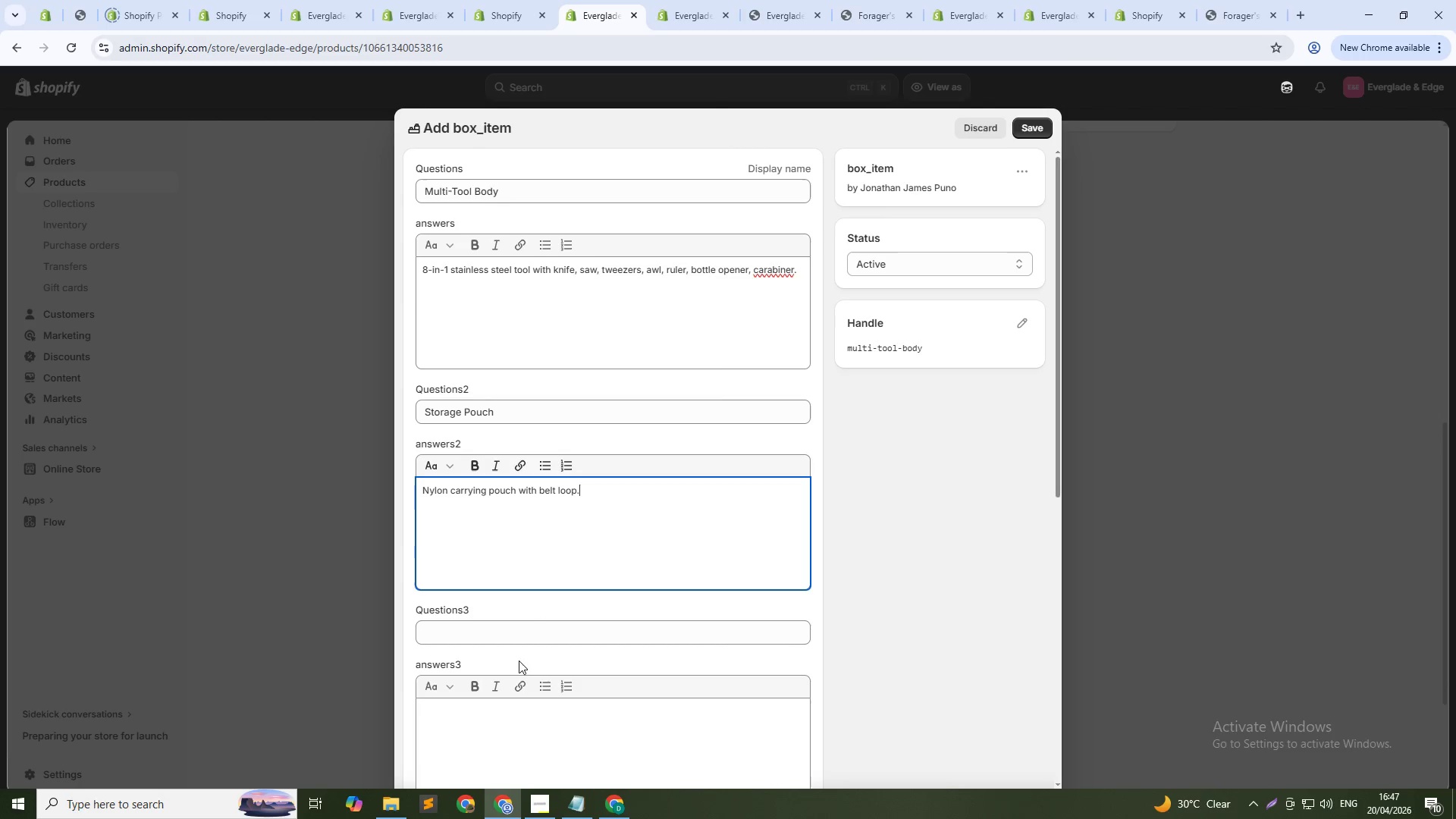 
left_click([510, 630])
 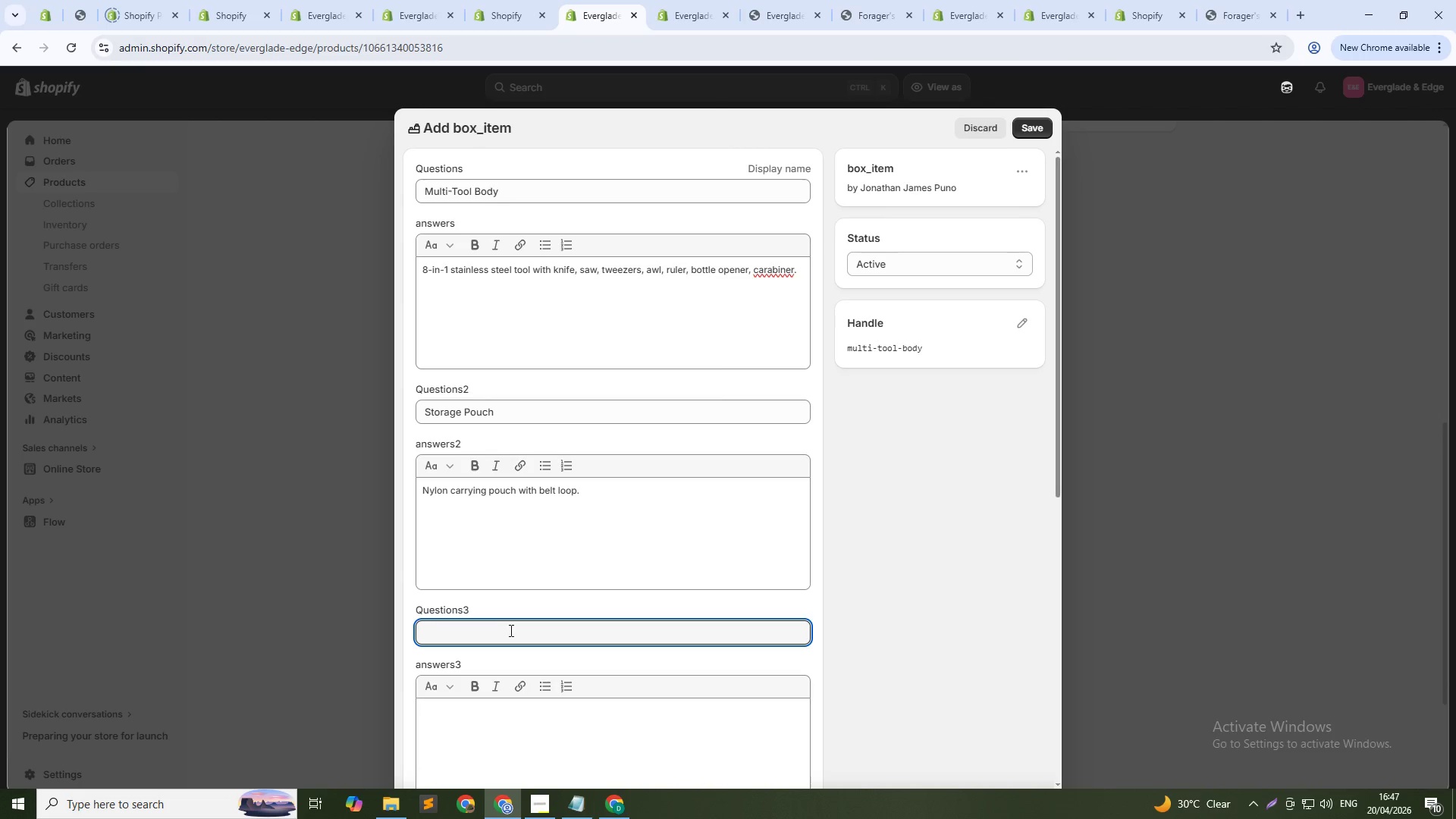 
type(Sharpening Stone)
 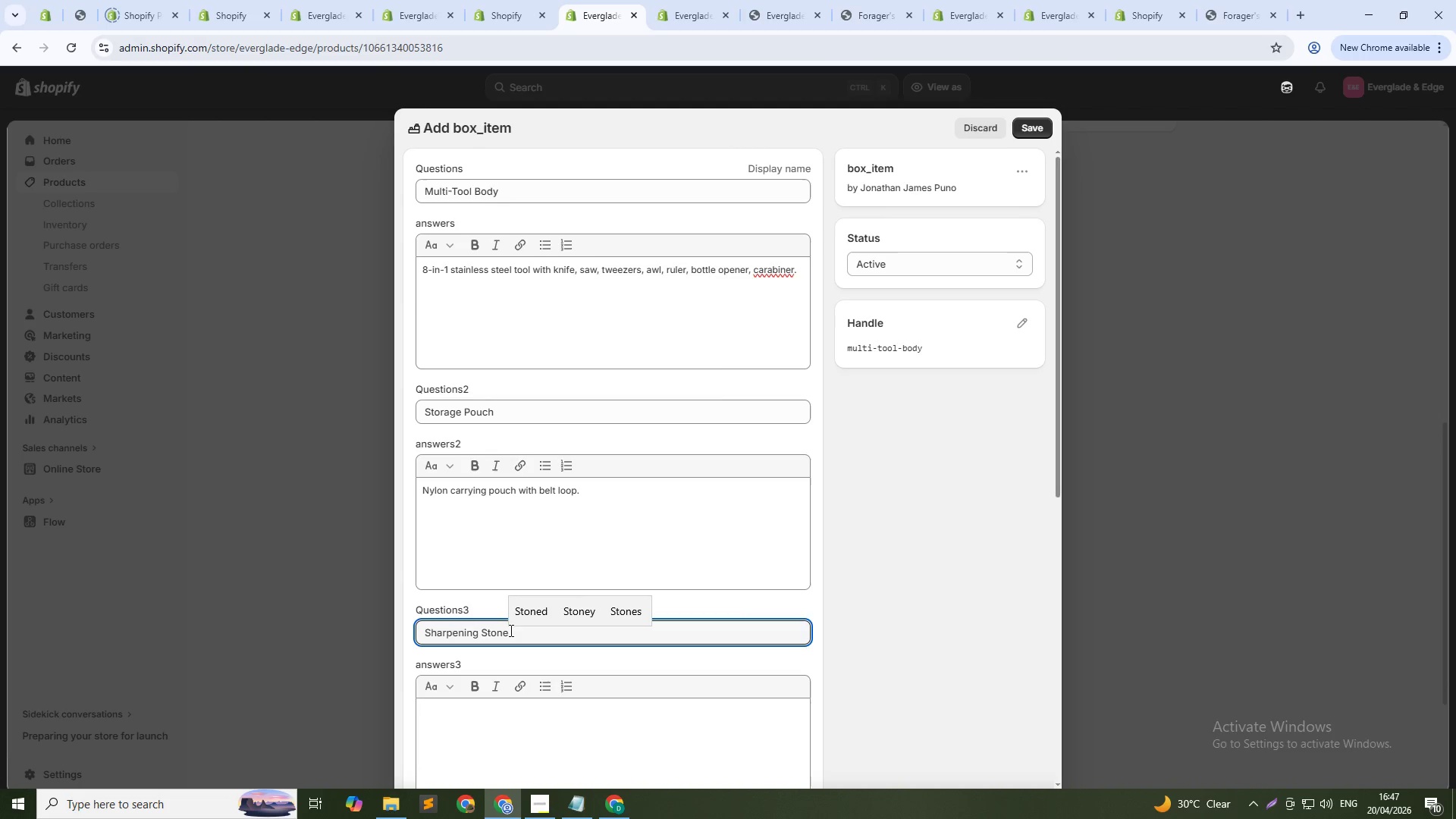 
left_click([486, 714])
 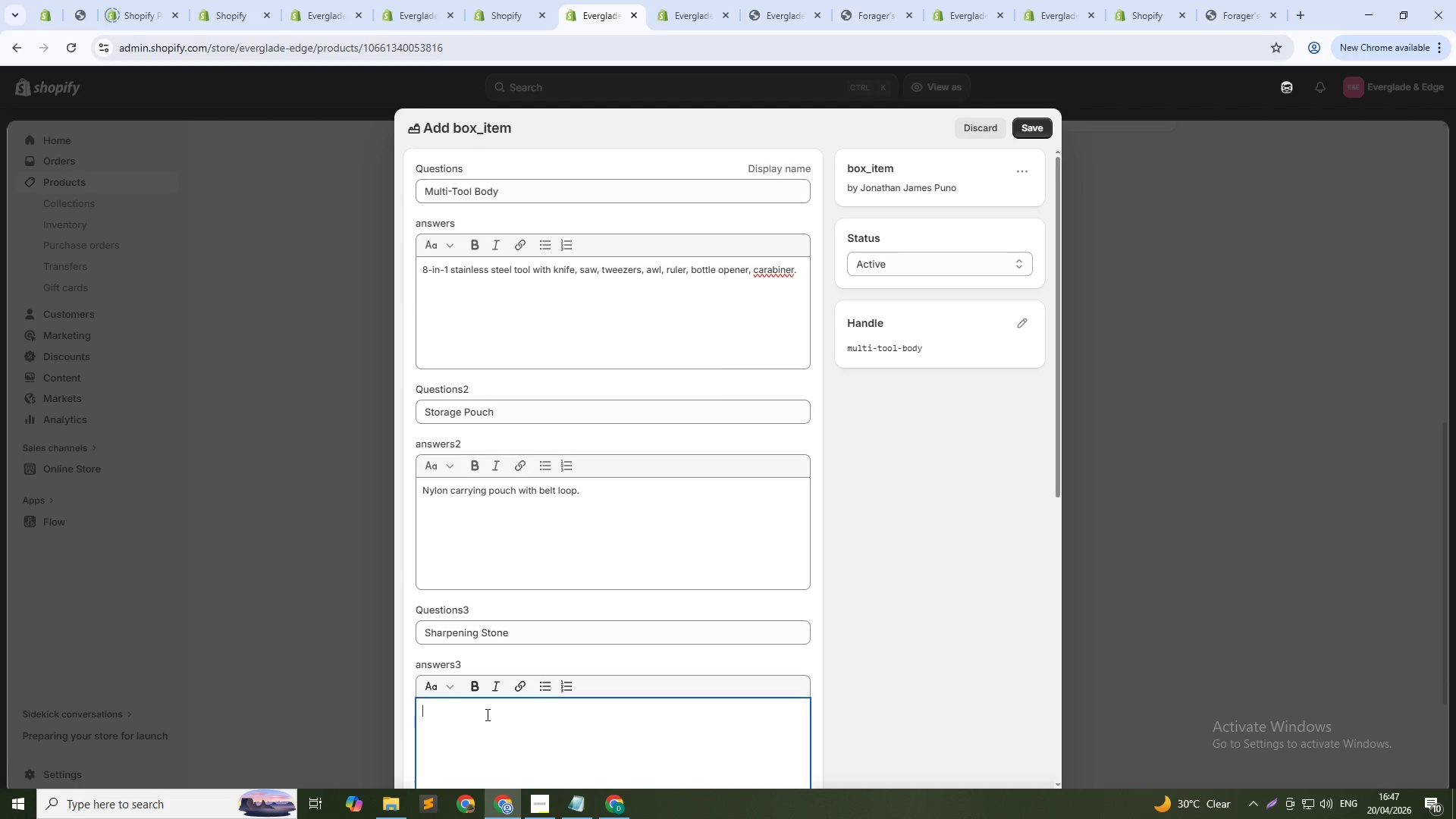 
type(Small whetstone for field sharpening ())
 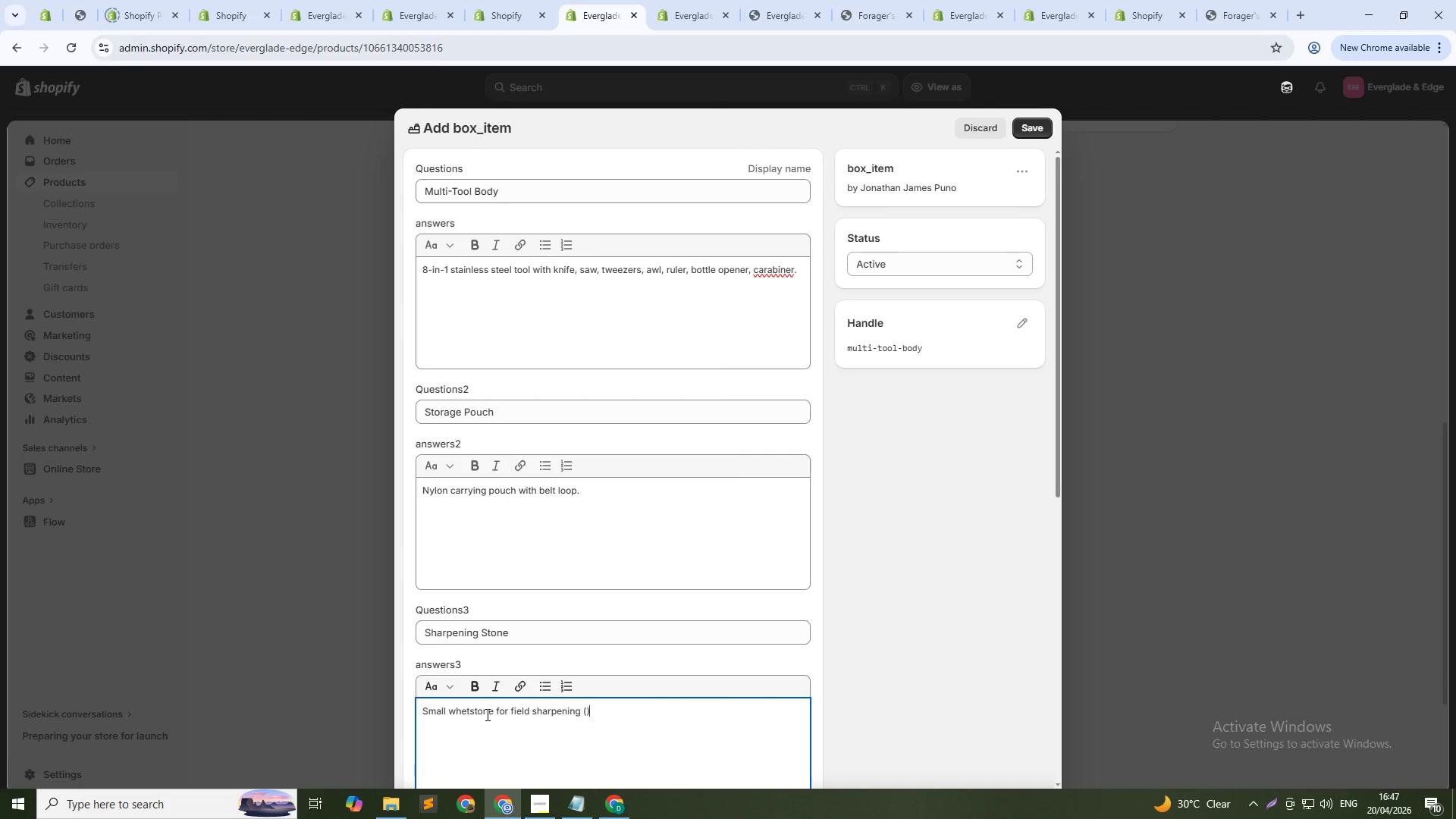 
 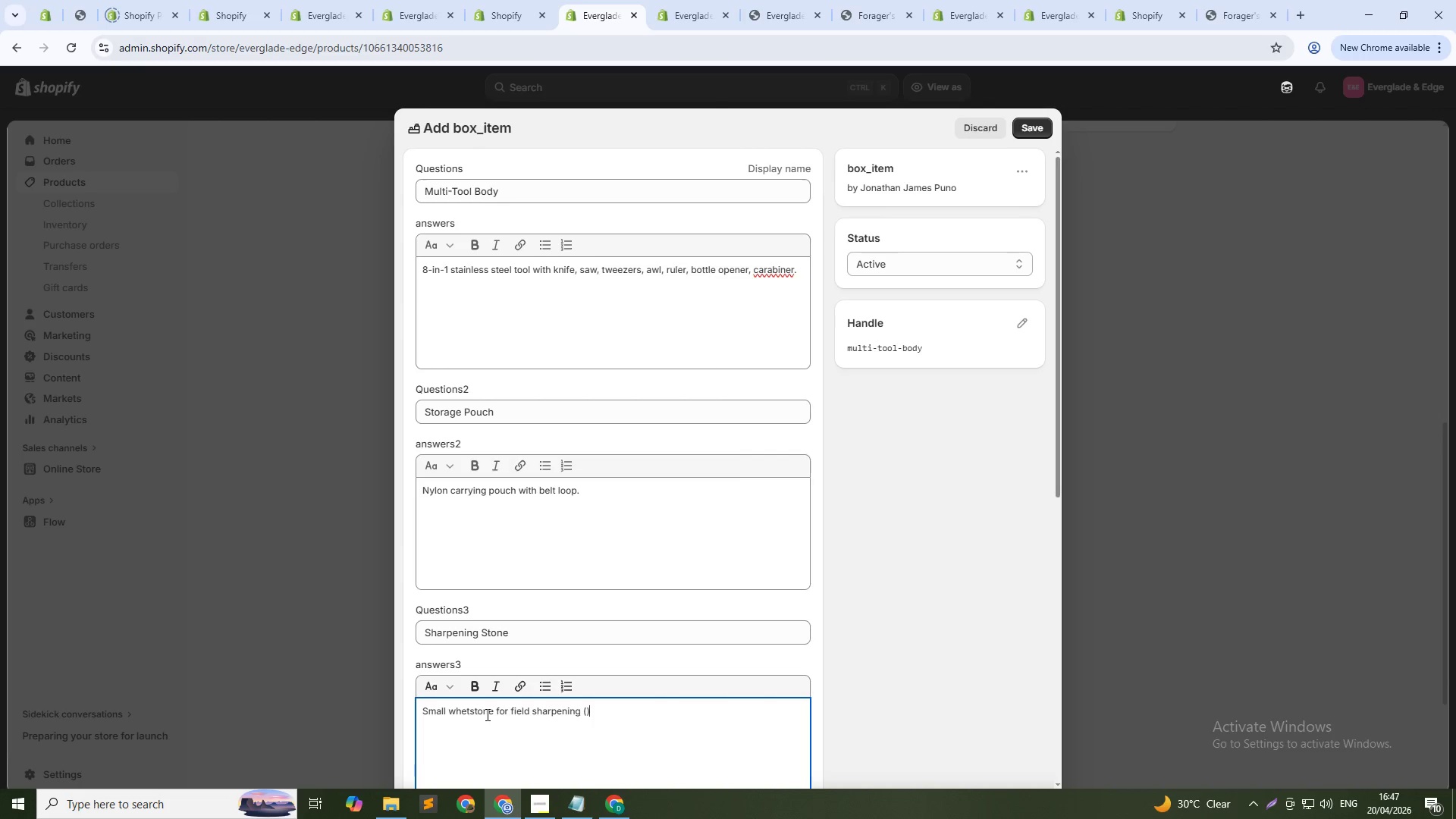 
key(ArrowLeft)
 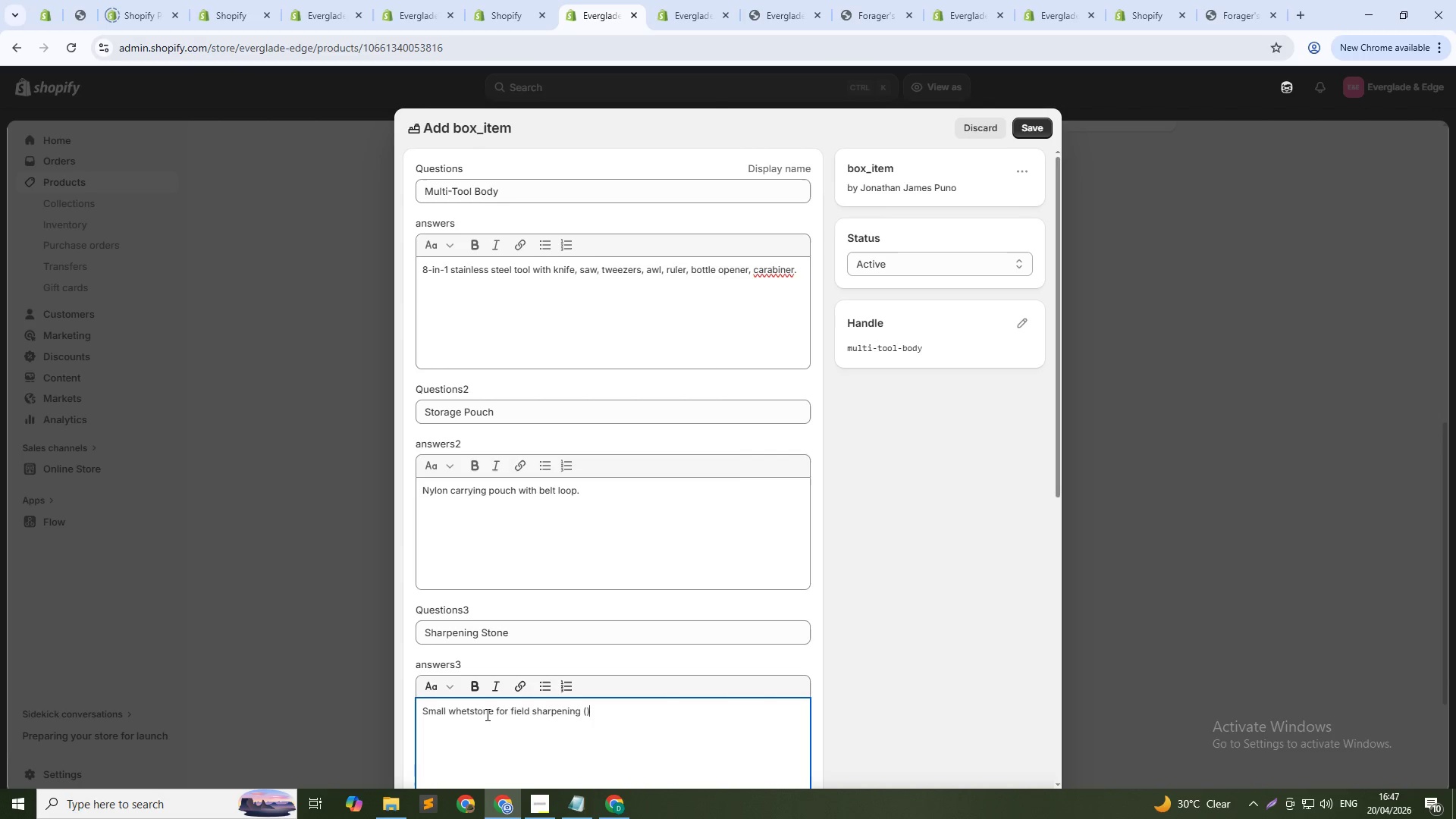 
type(Pro version only.)
 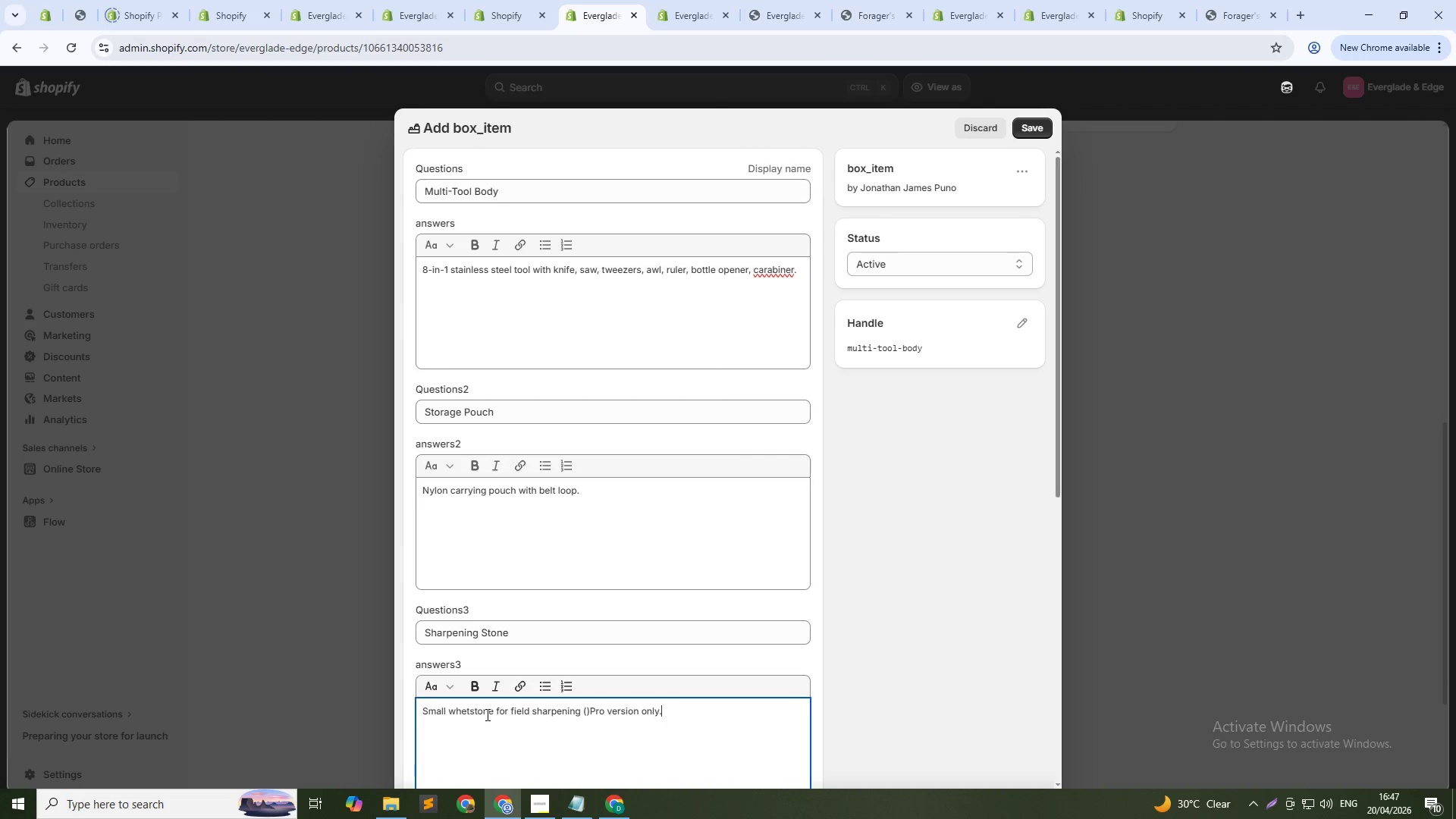 
key(ArrowLeft)
 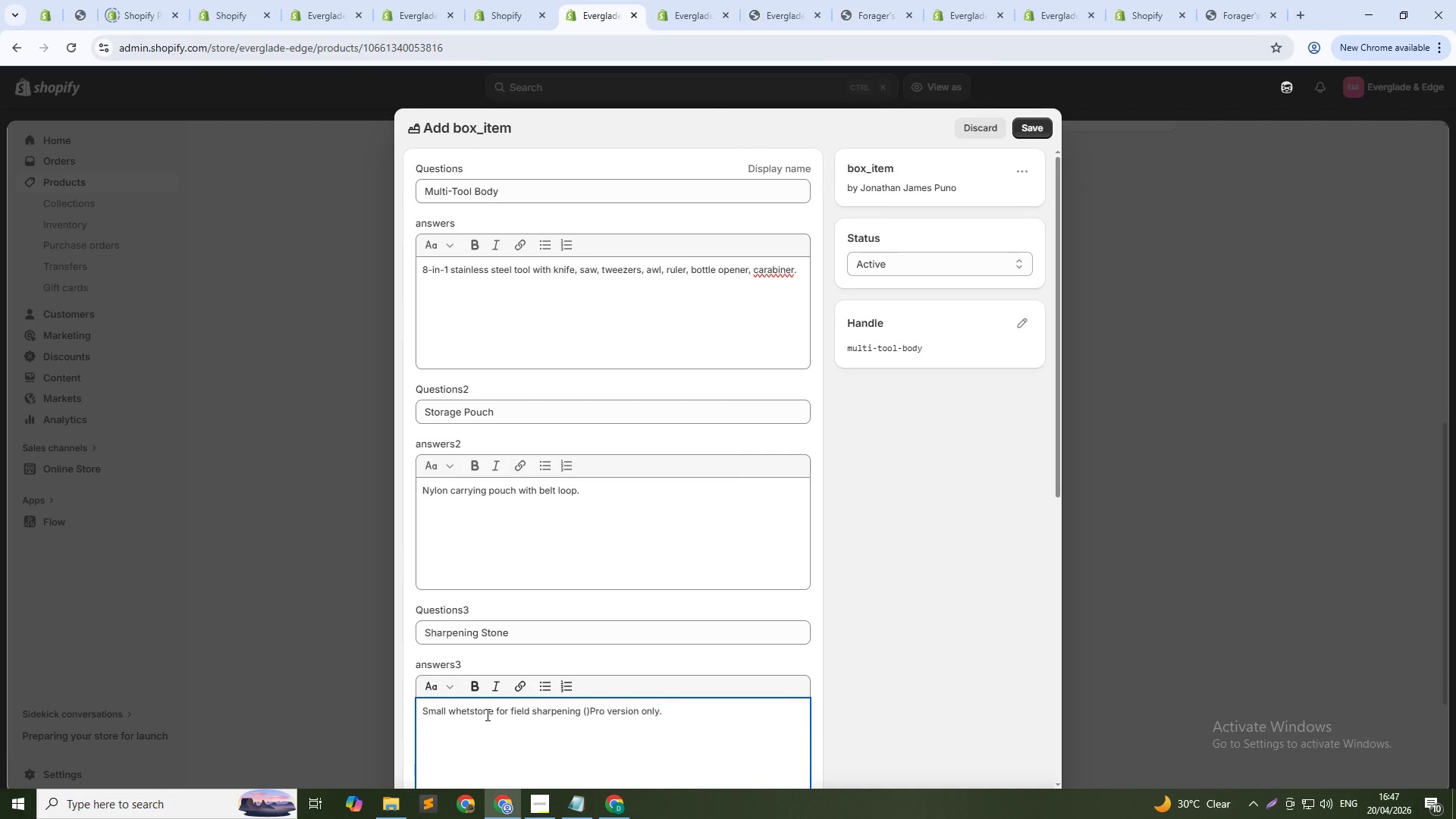 
key(Shift+0)
 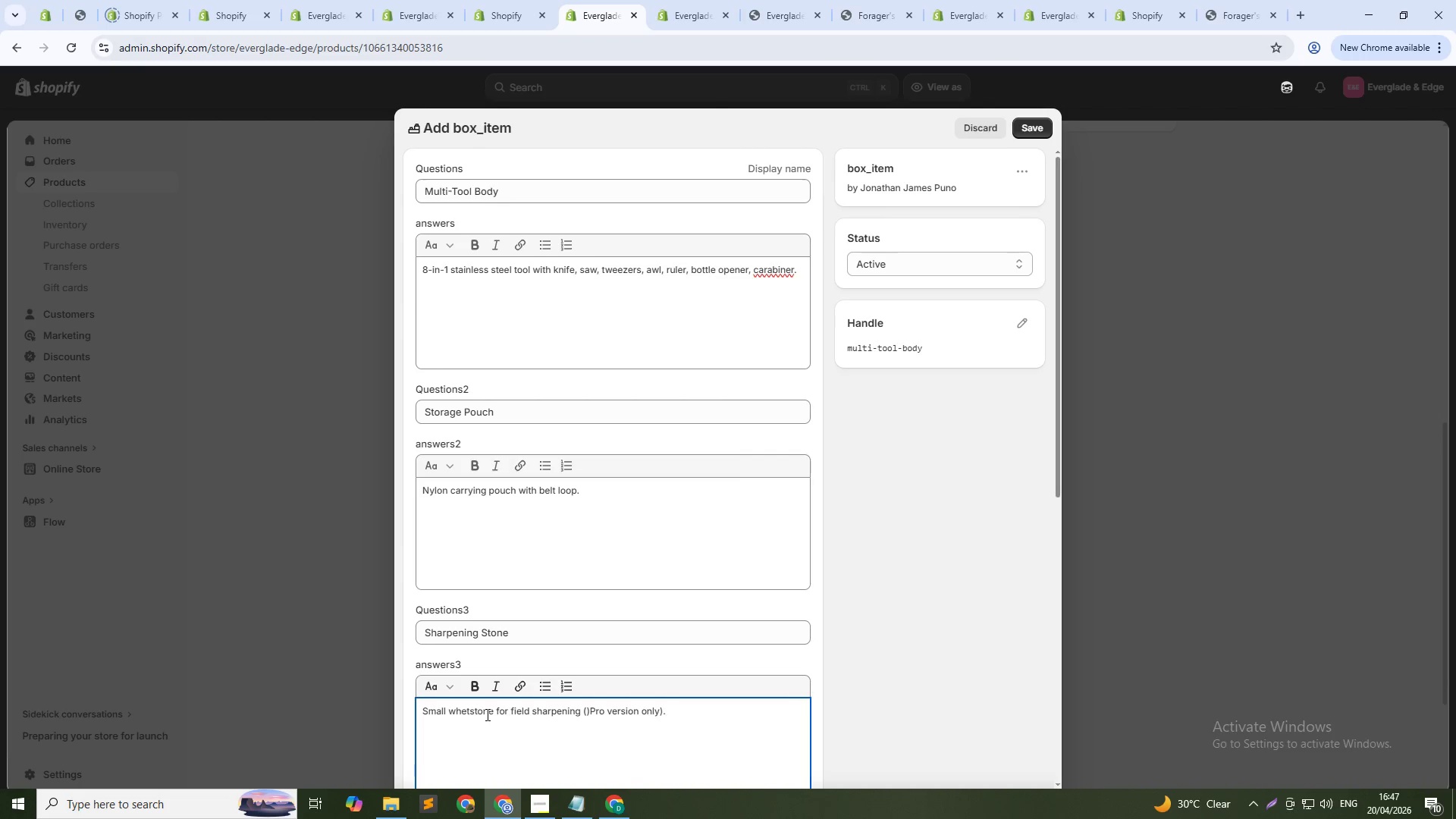 
key(ArrowDown)
 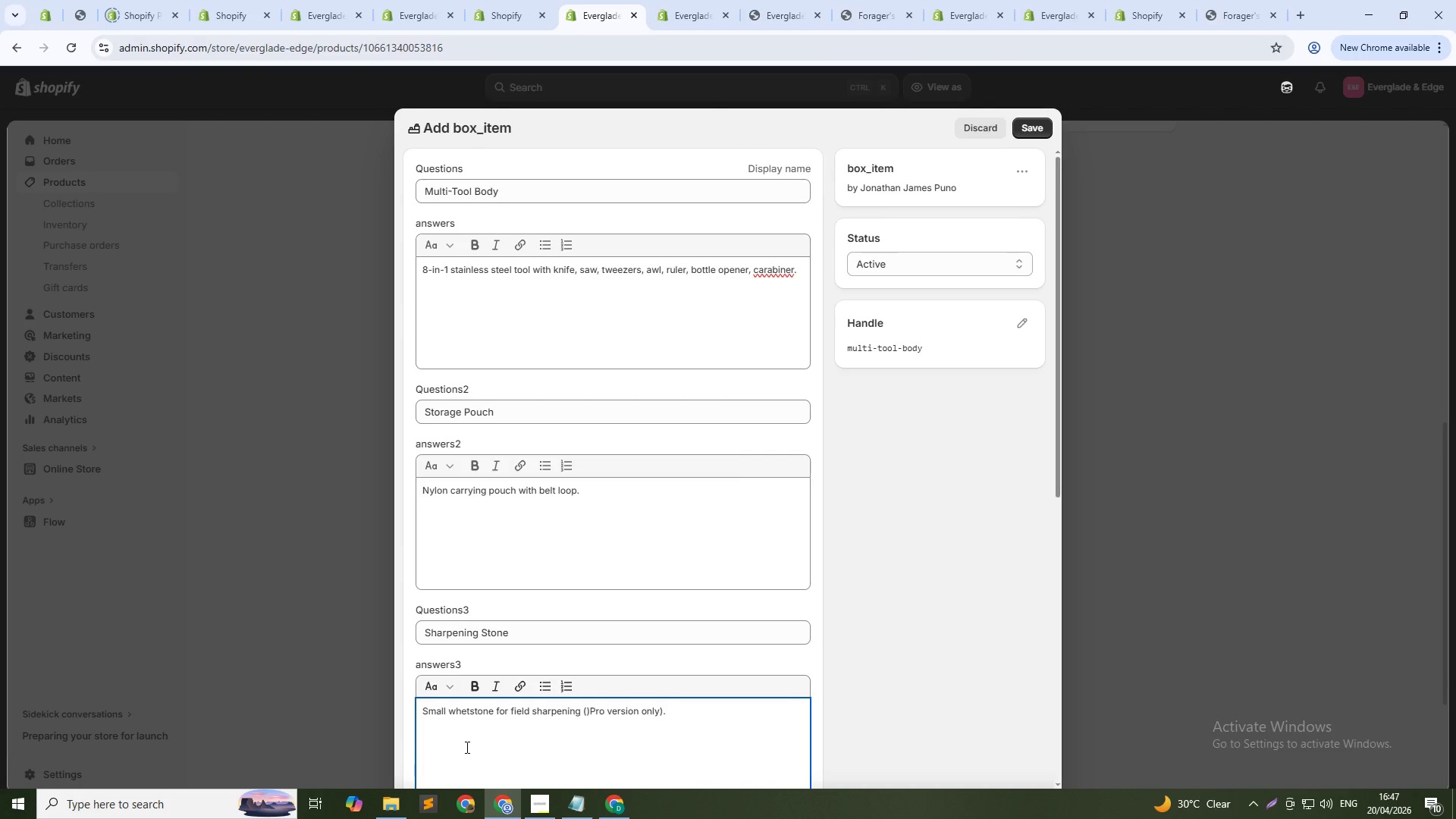 
scroll: coordinate [365, 818], scroll_direction: down, amount: 5.0
 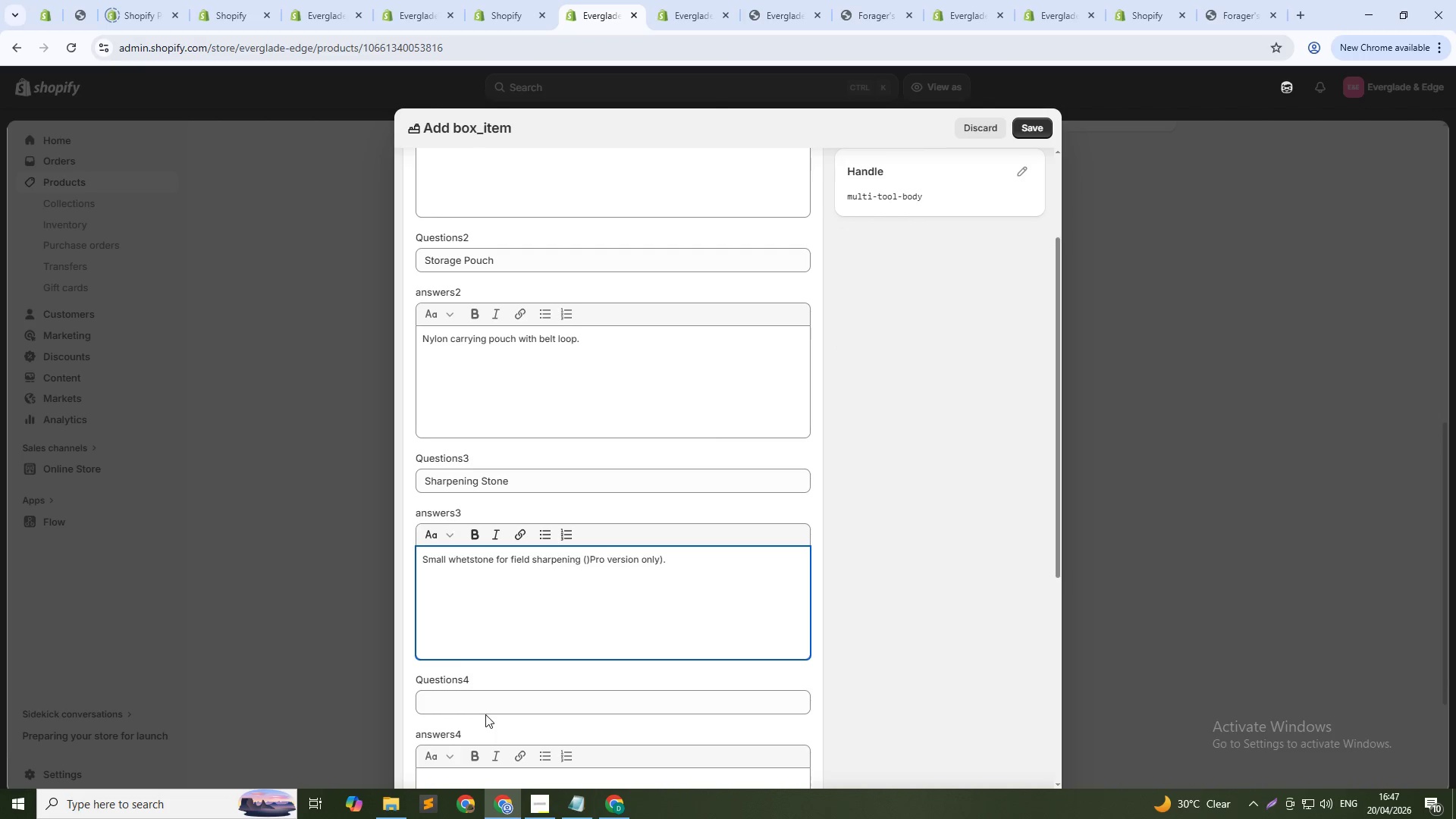 
left_click([490, 706])
 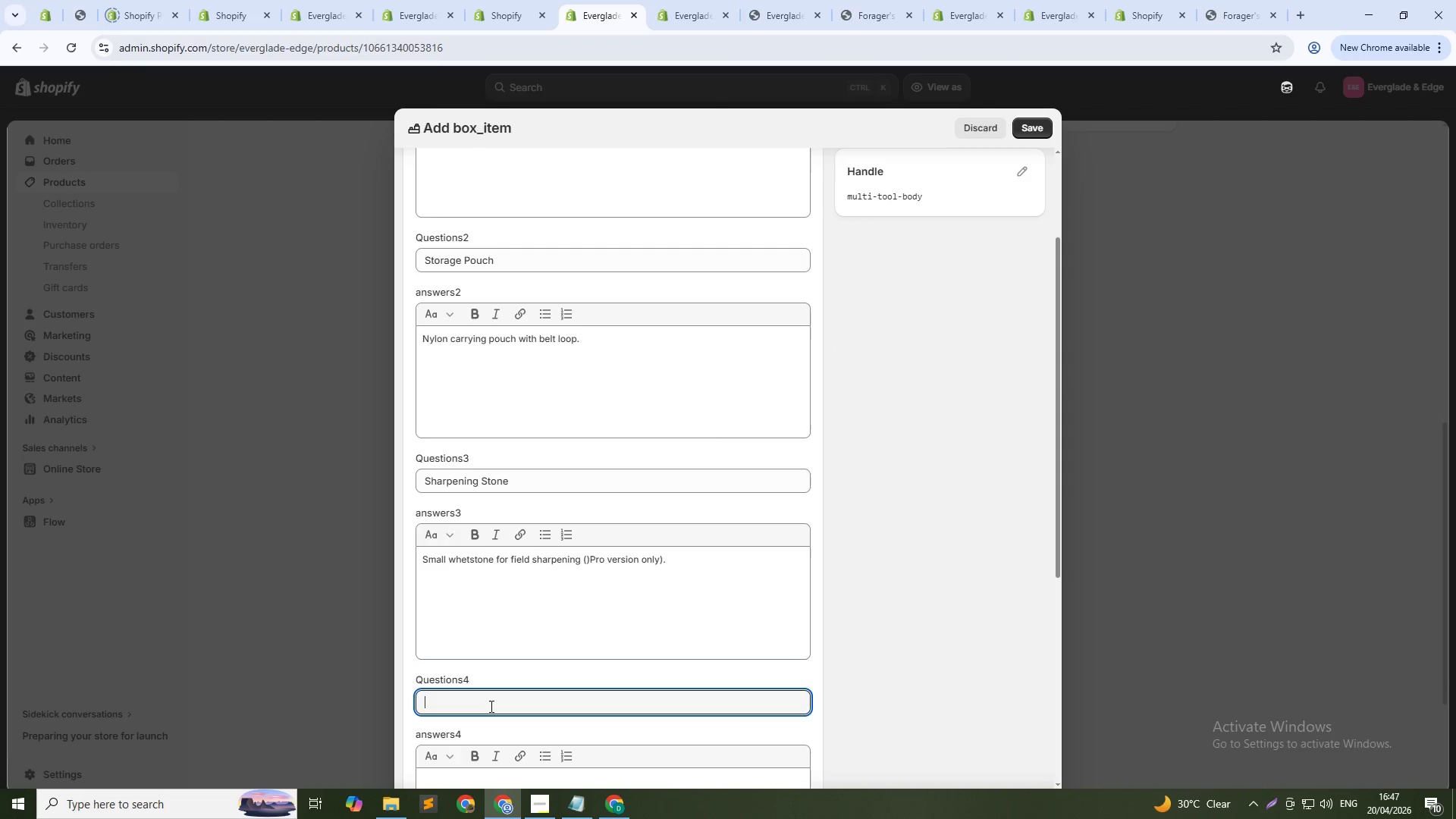 
type(Quick Start Guide)
 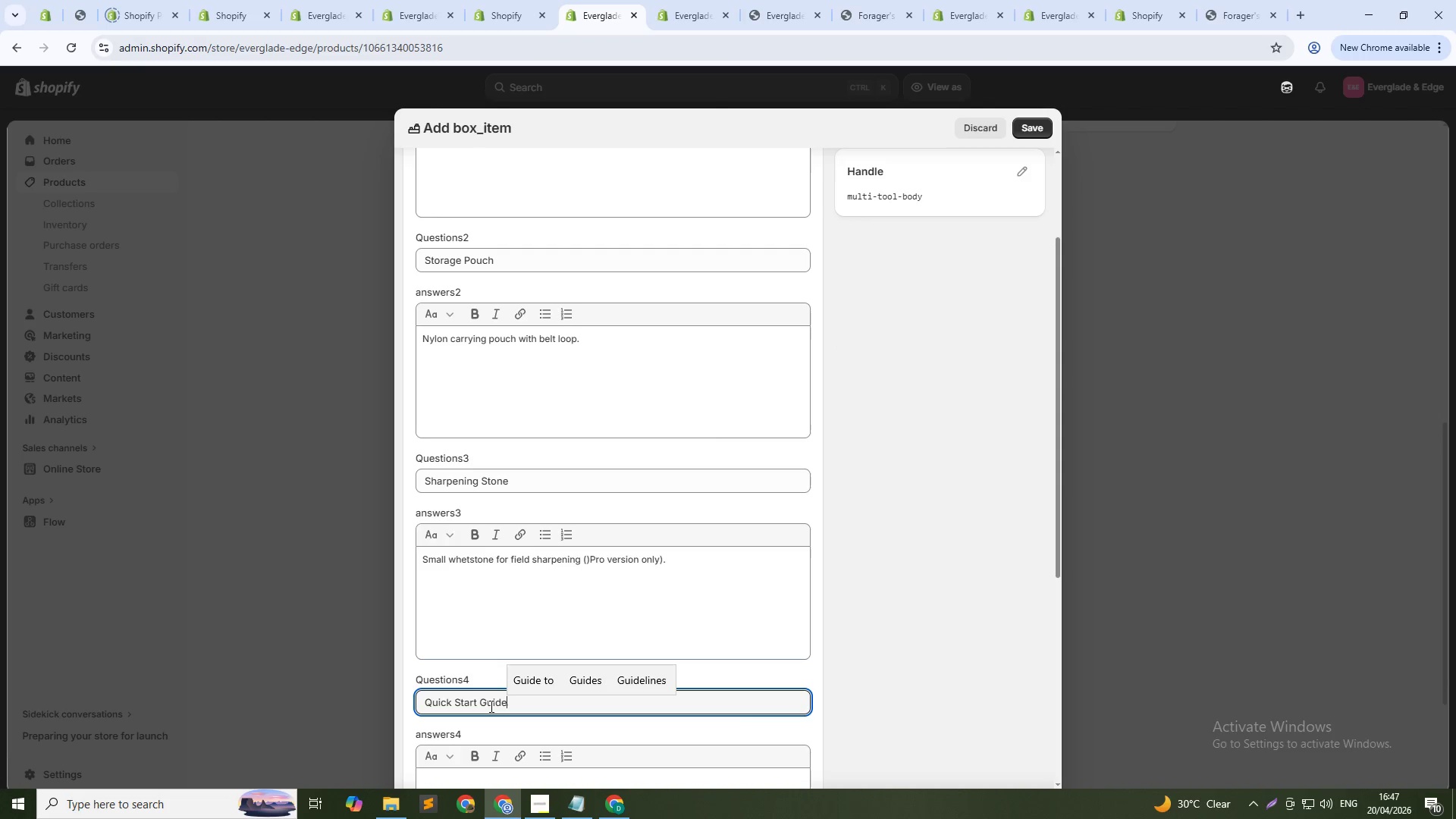 
scroll: coordinate [604, 721], scroll_direction: down, amount: 2.0
 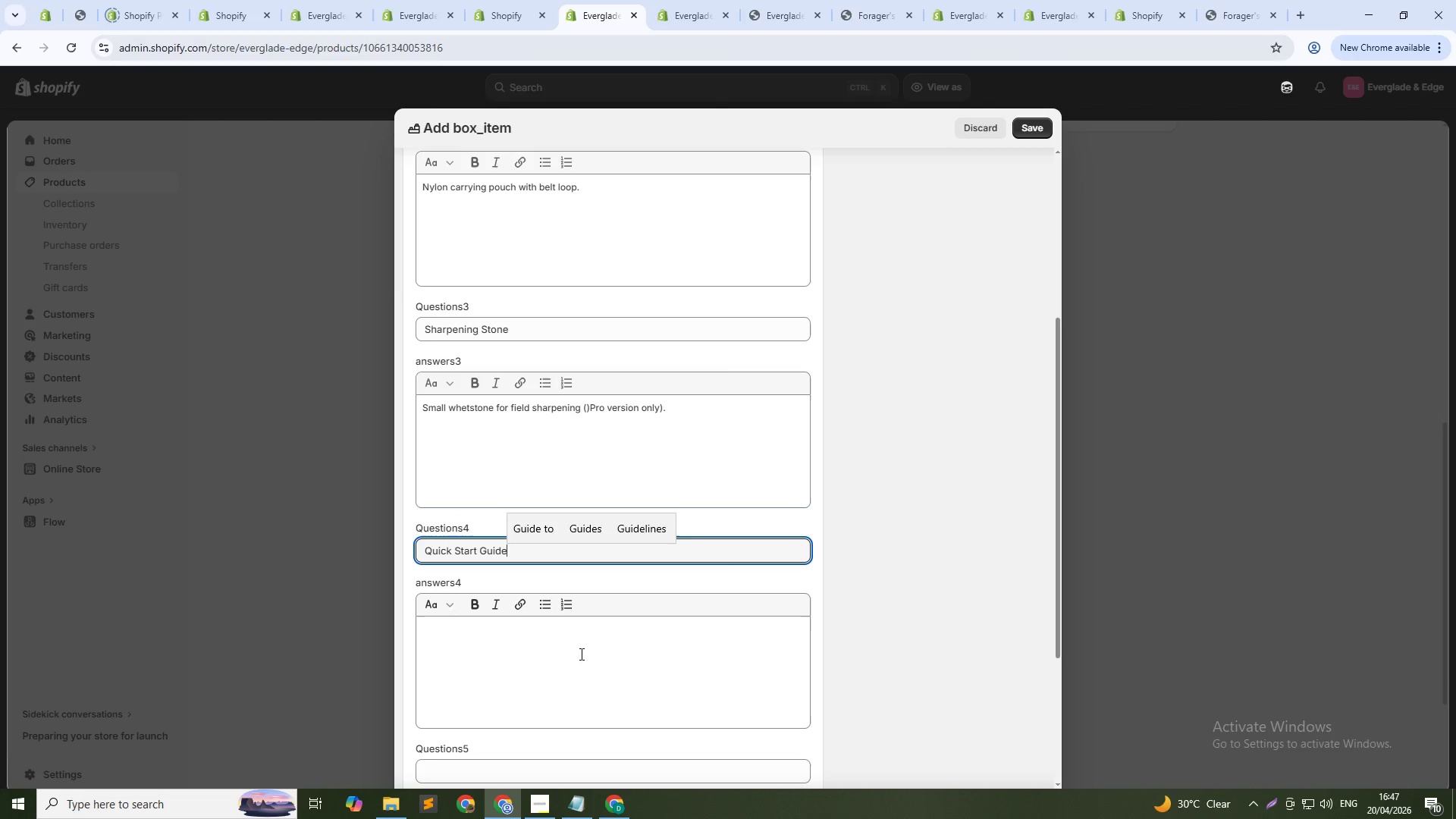 
left_click([585, 651])
 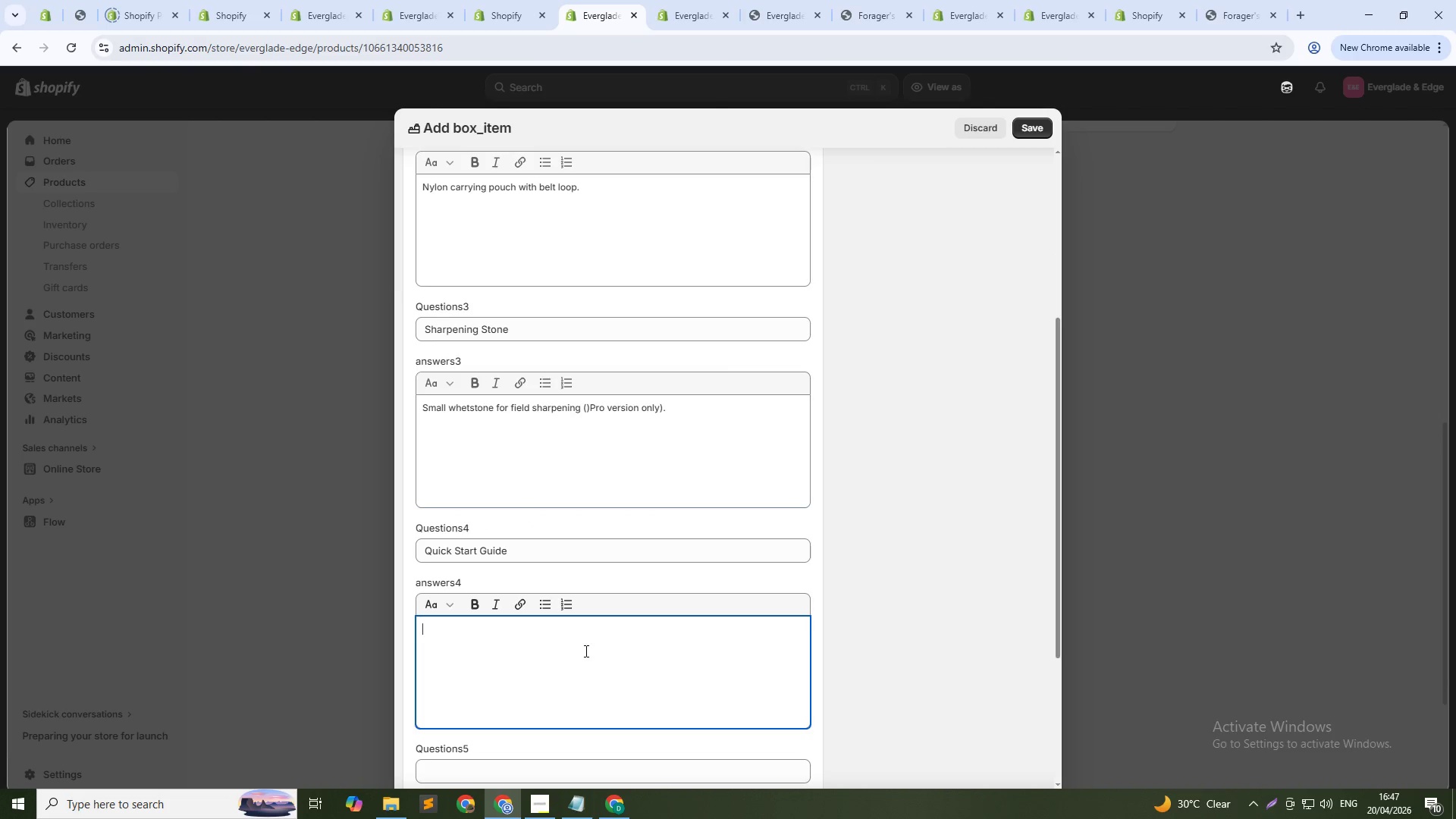 
type(Instruction for all 8 functions.)
 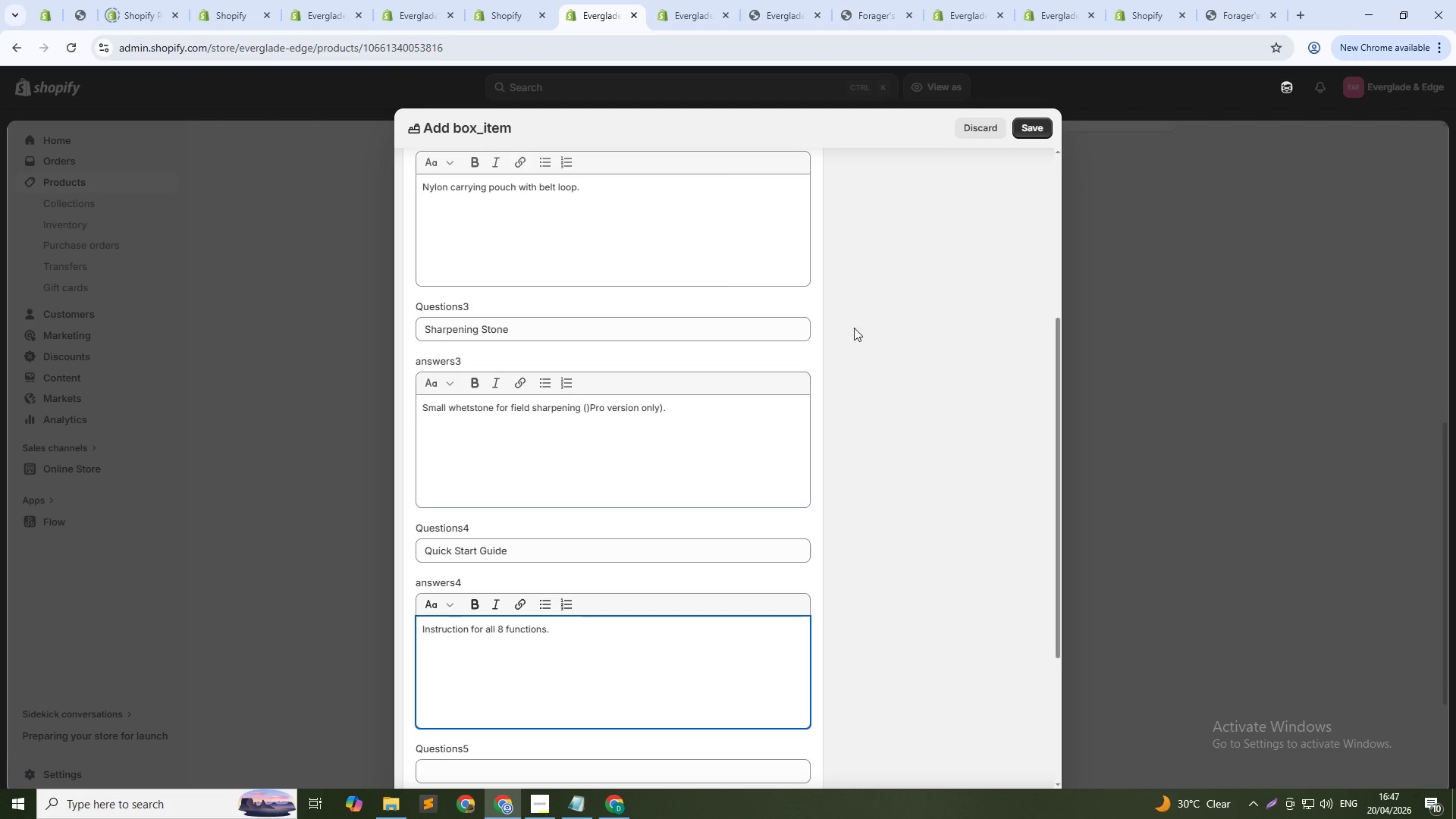 
left_click([1030, 127])
 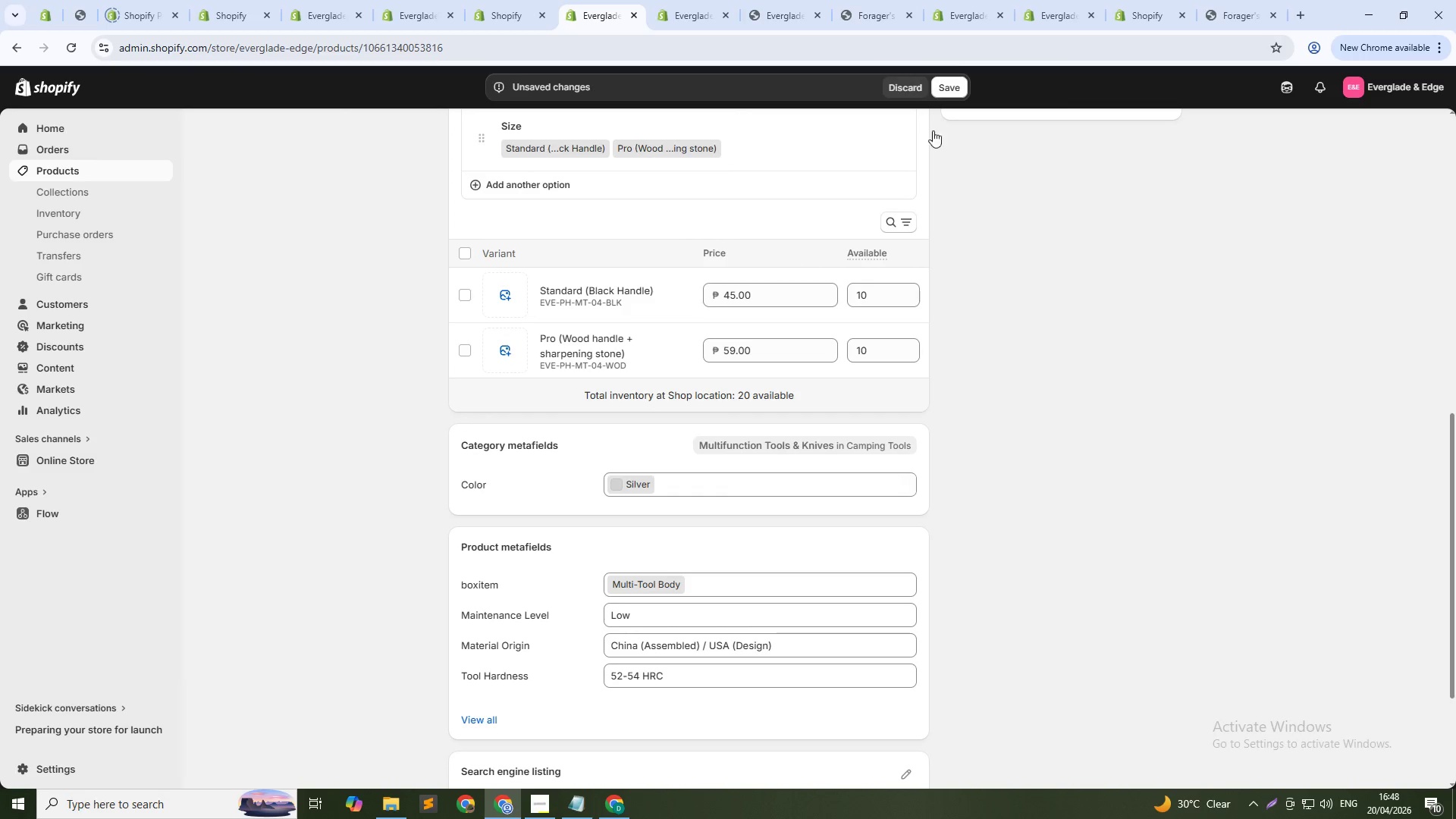 
left_click([943, 82])
 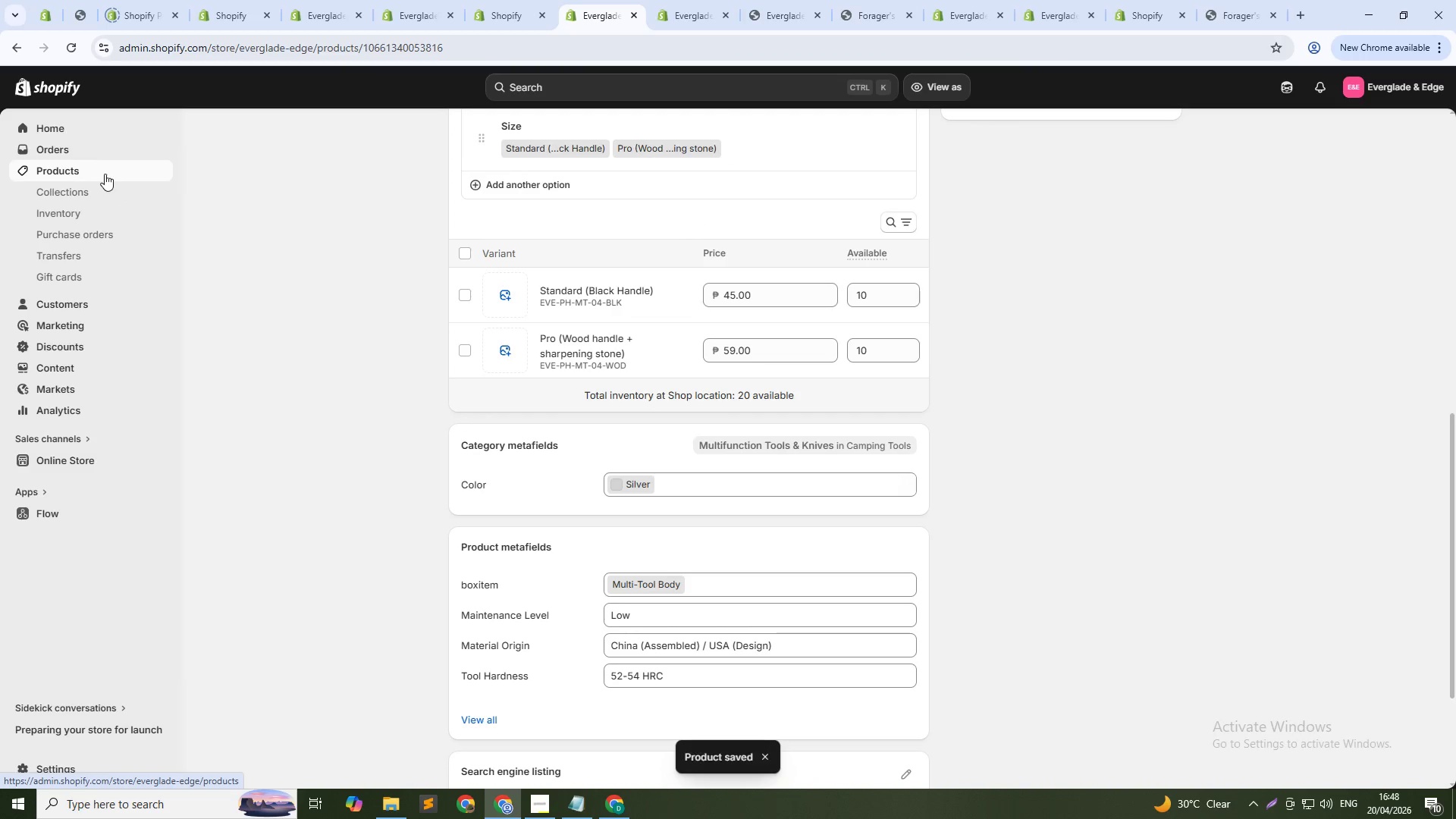 
wait(9.42)
 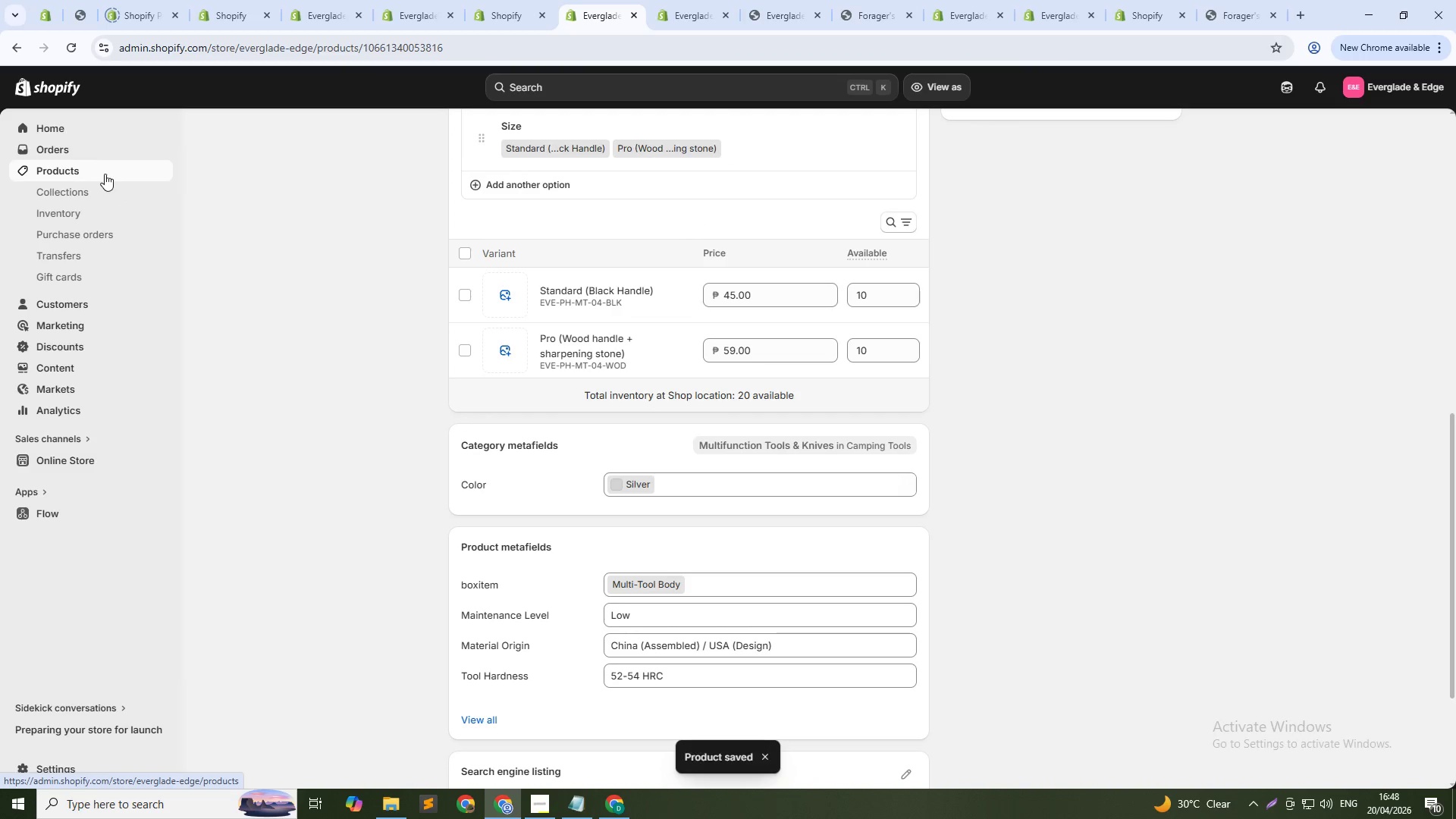 
left_click([103, 174])
 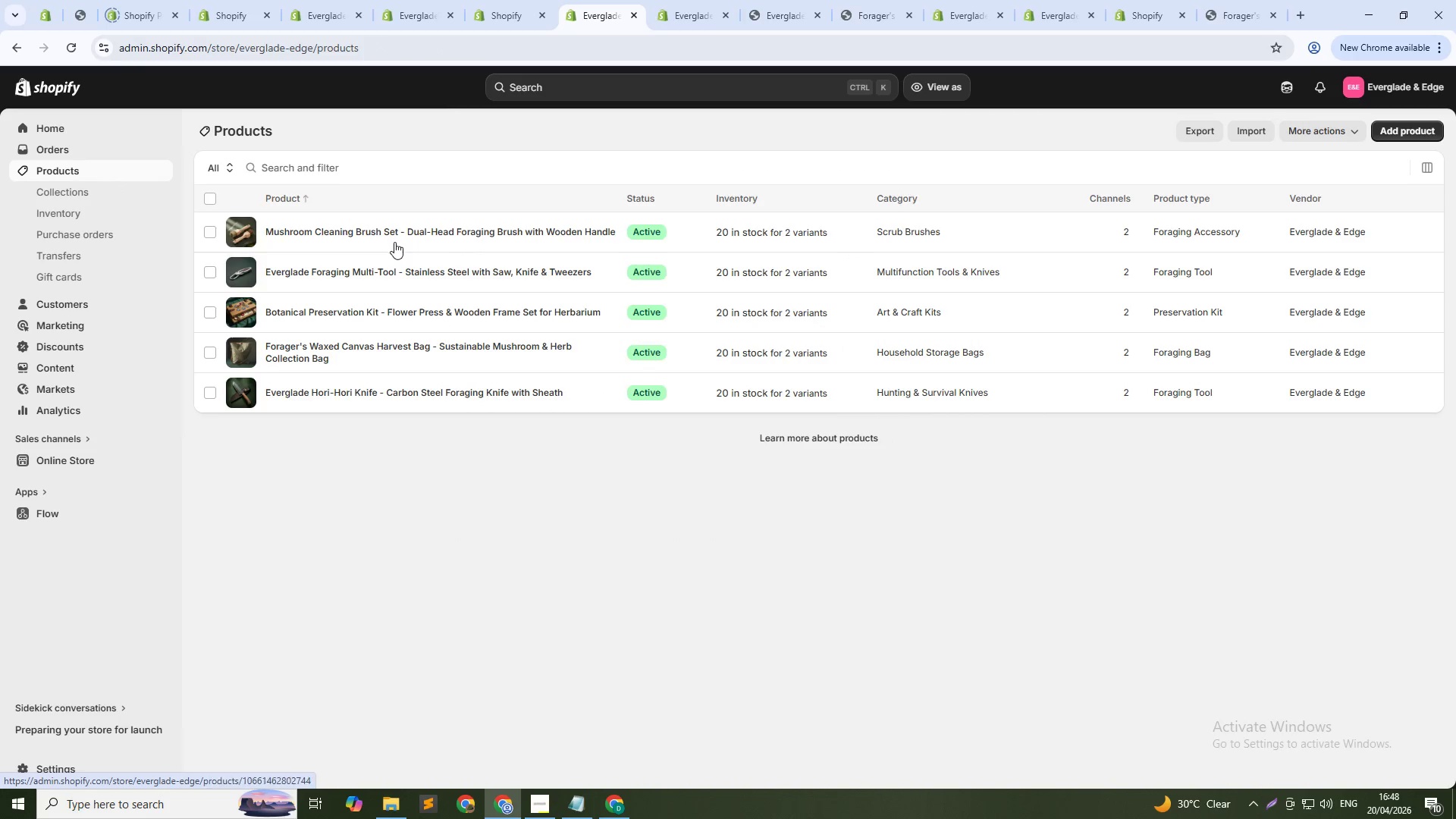 
left_click([421, 234])
 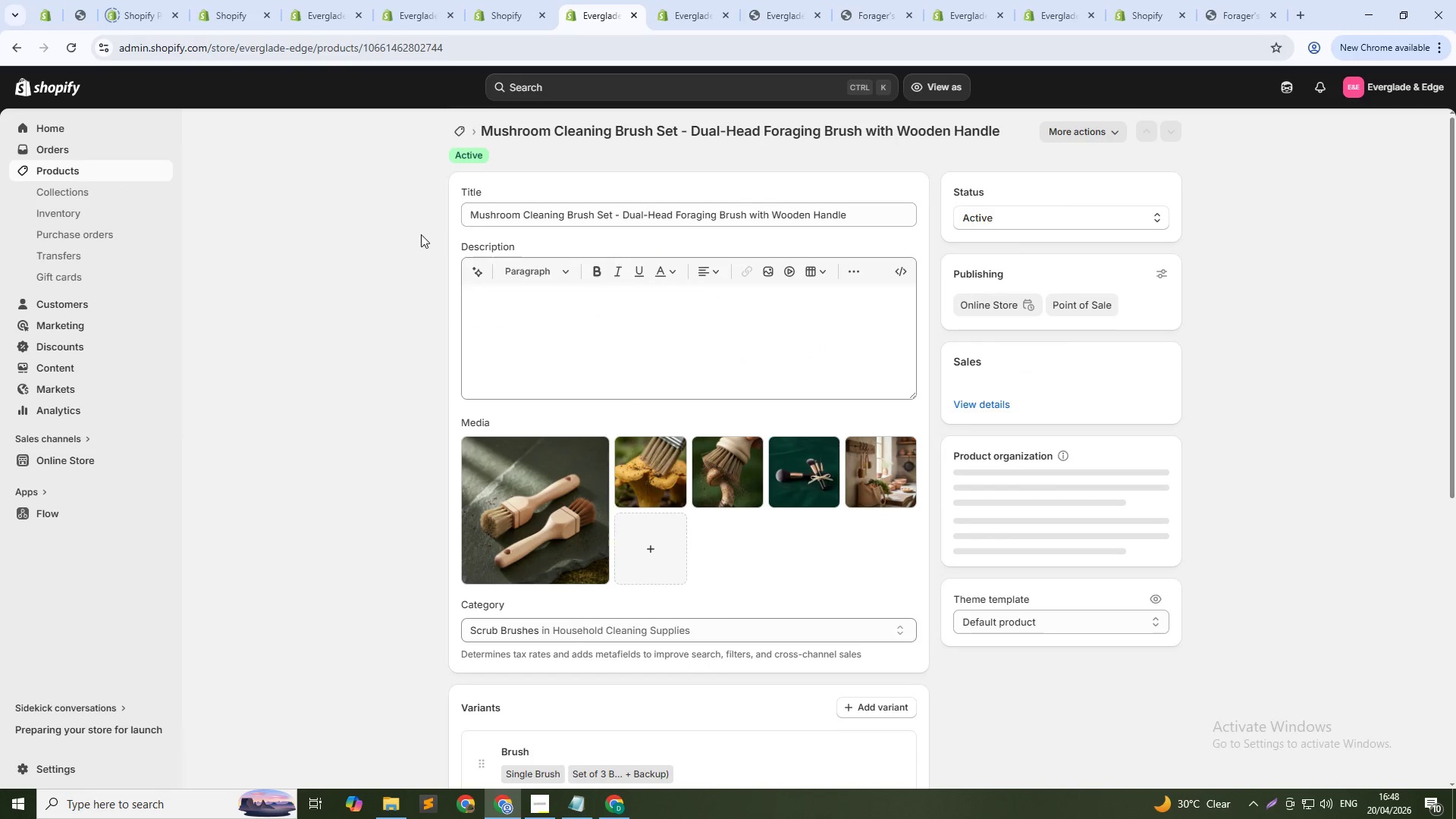 
scroll: coordinate [628, 444], scroll_direction: down, amount: 13.0
 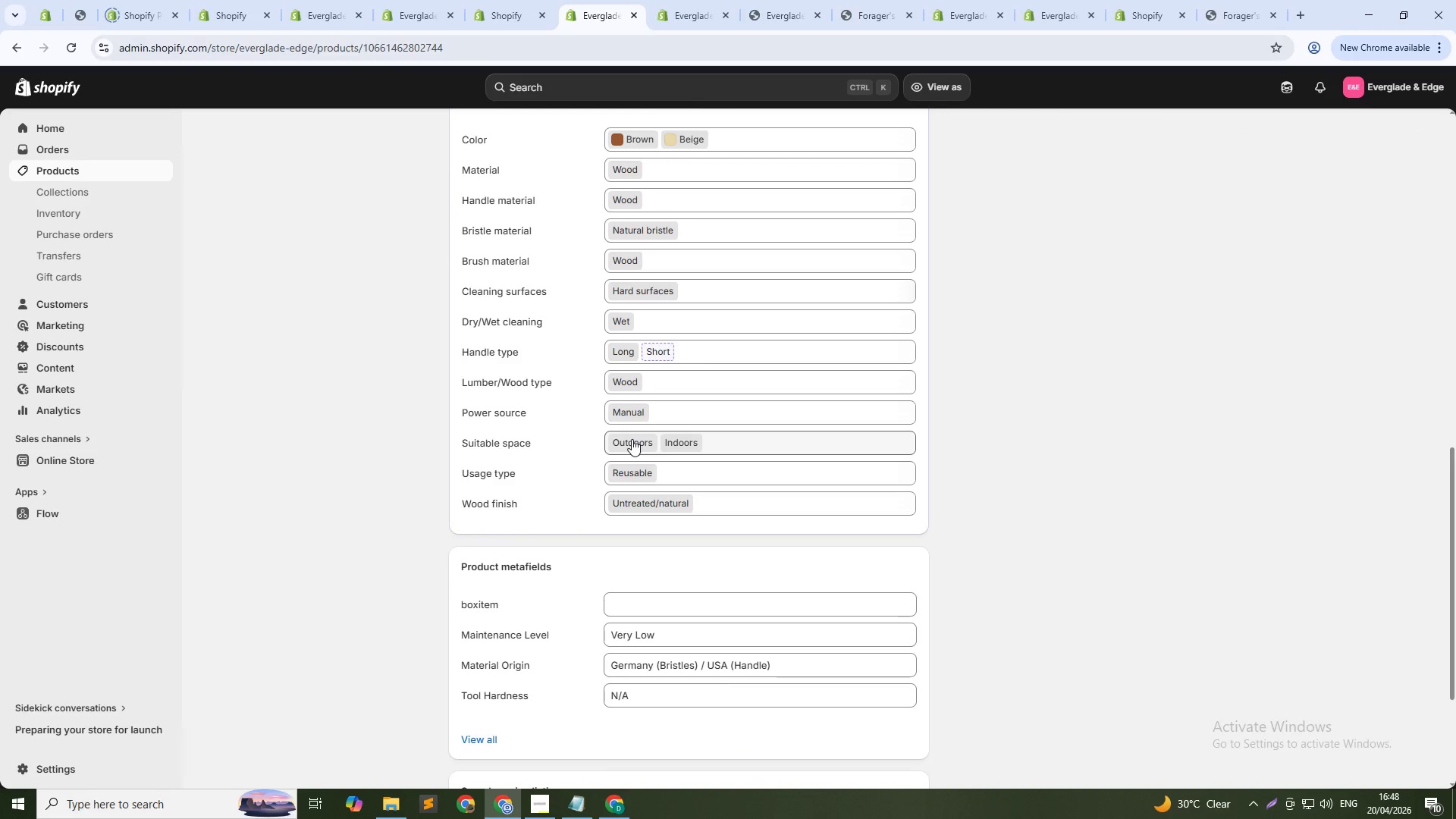 
scroll: coordinate [632, 439], scroll_direction: up, amount: 1.0
 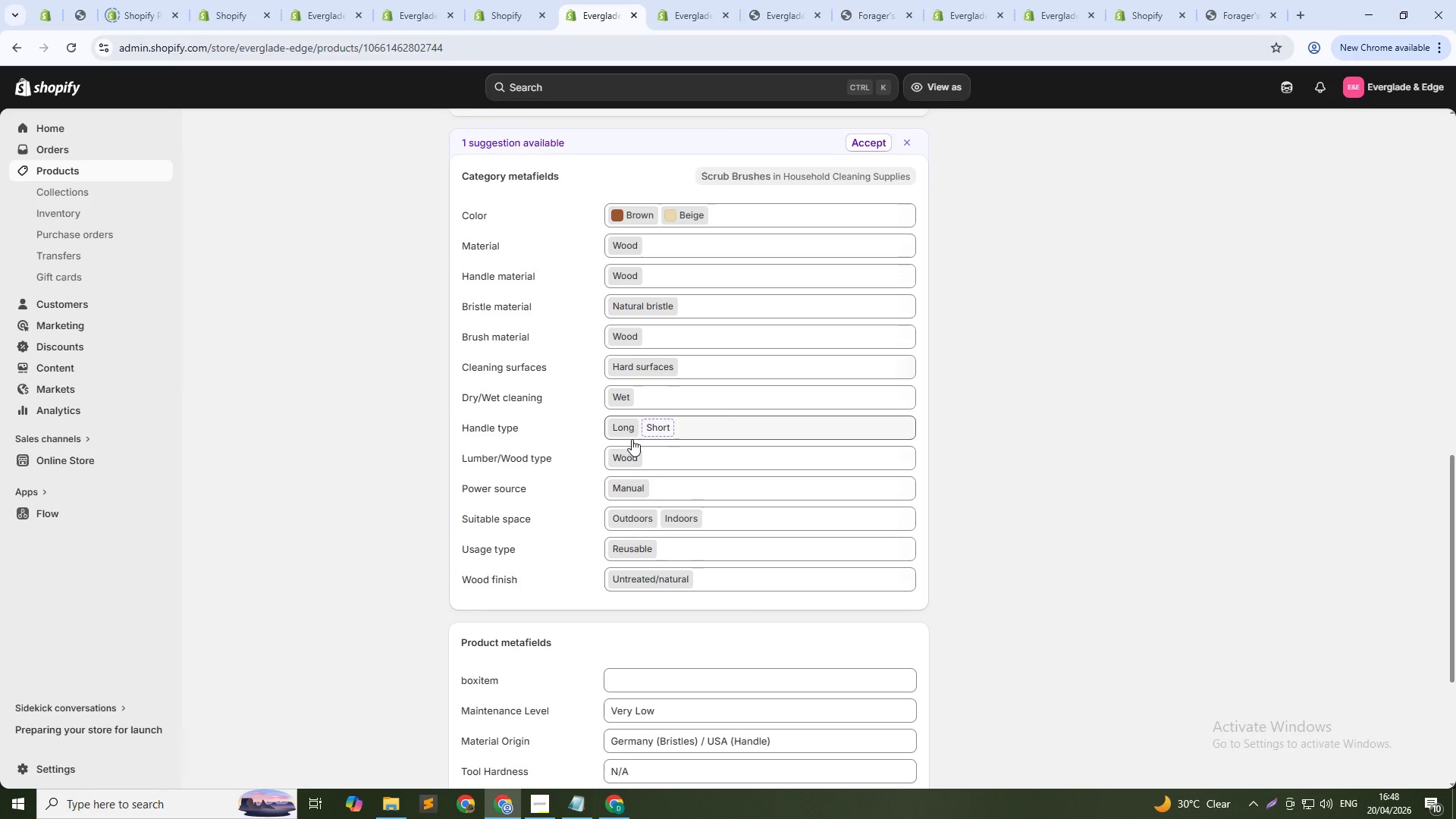 
scroll: coordinate [632, 439], scroll_direction: down, amount: 1.0
 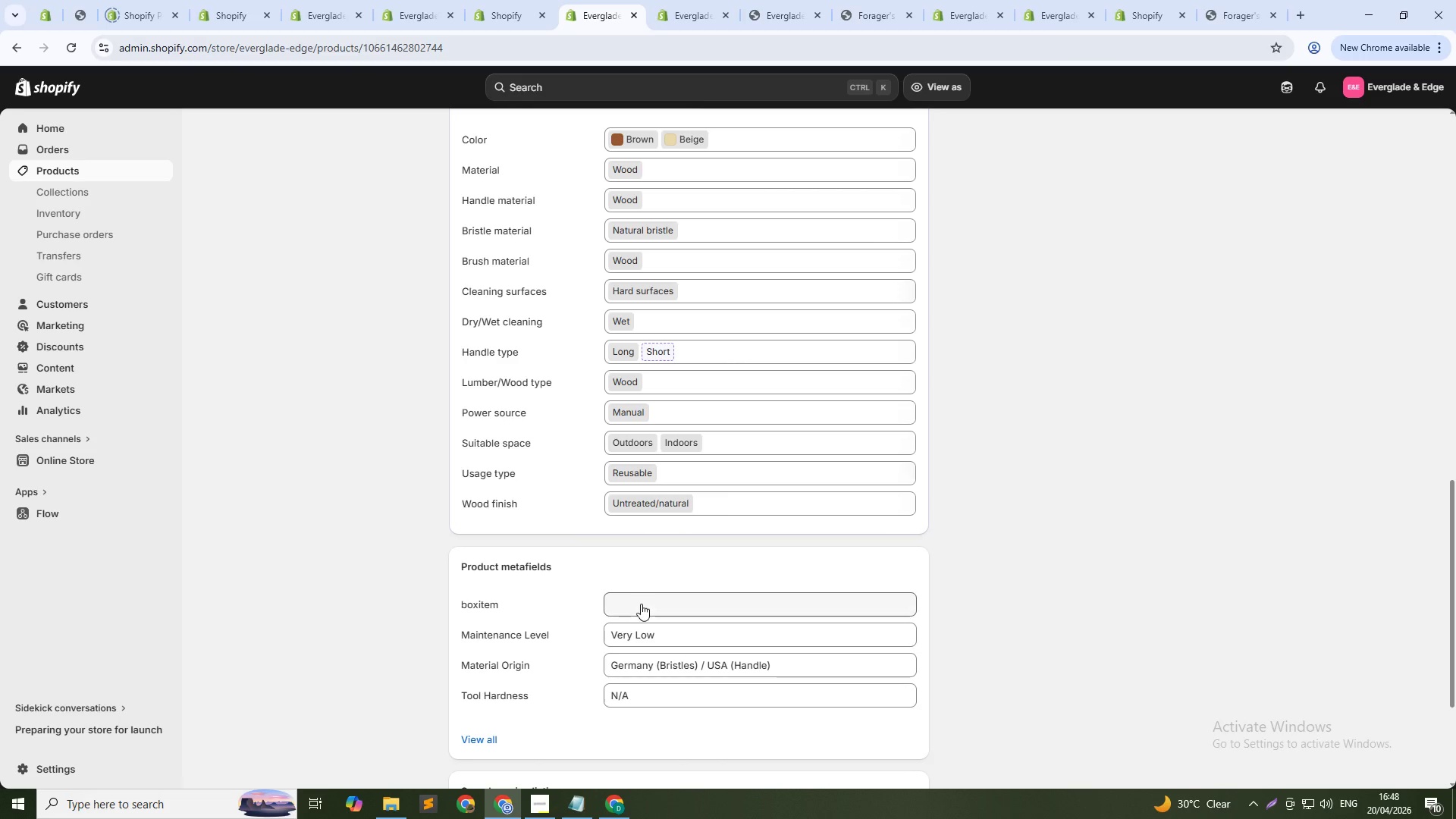 
left_click([641, 604])
 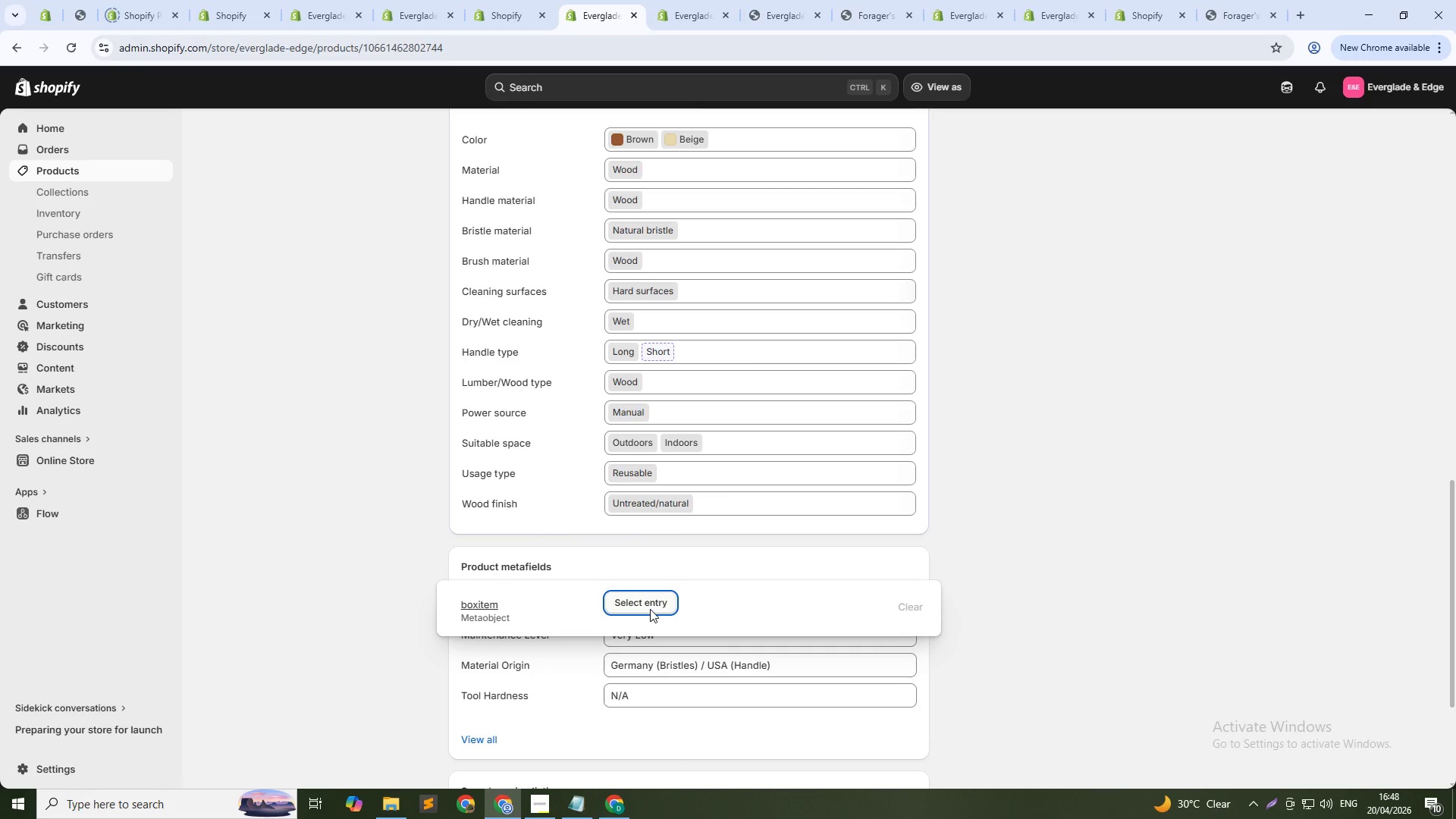 
left_click([650, 607])
 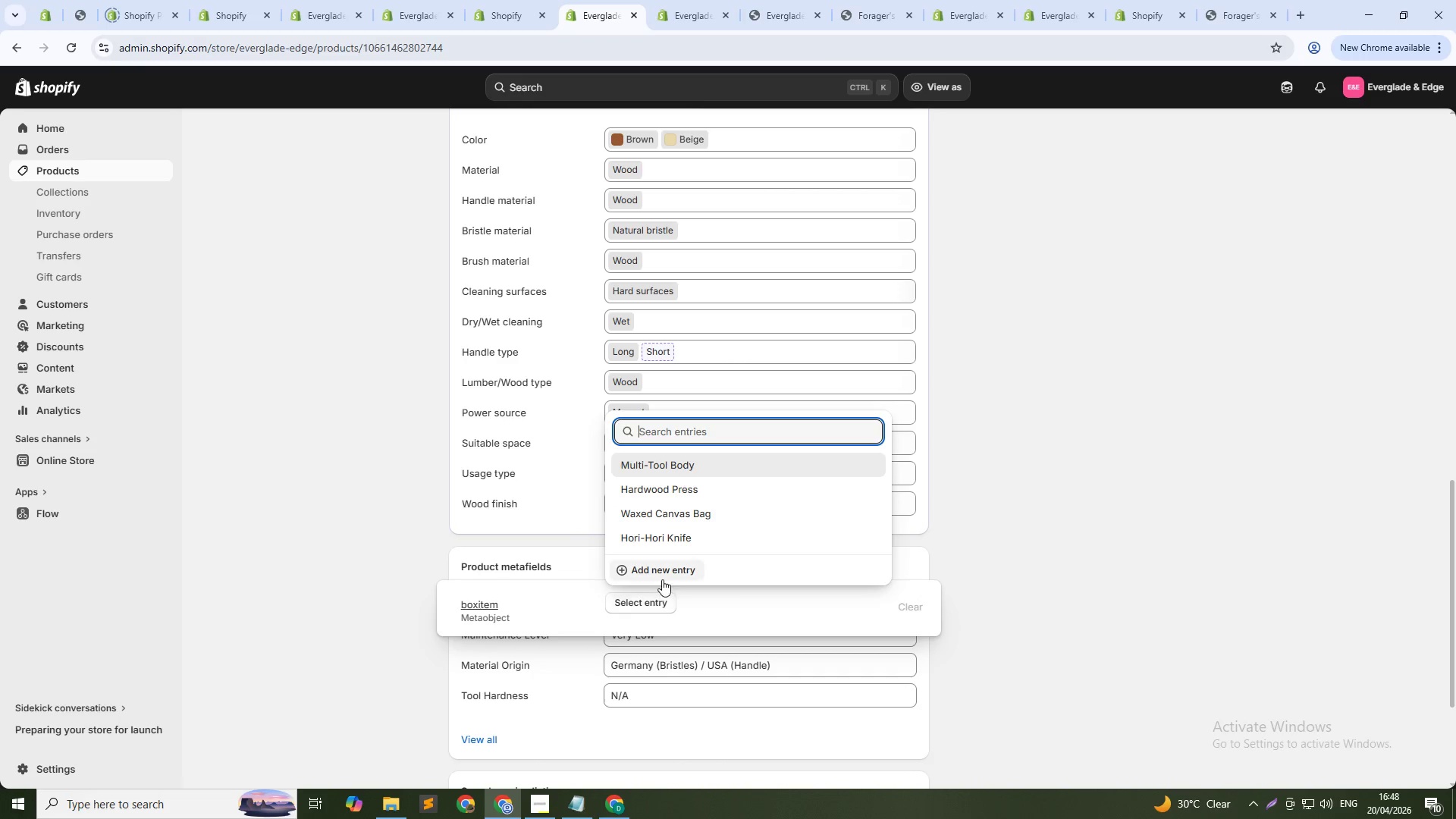 
left_click([664, 578])
 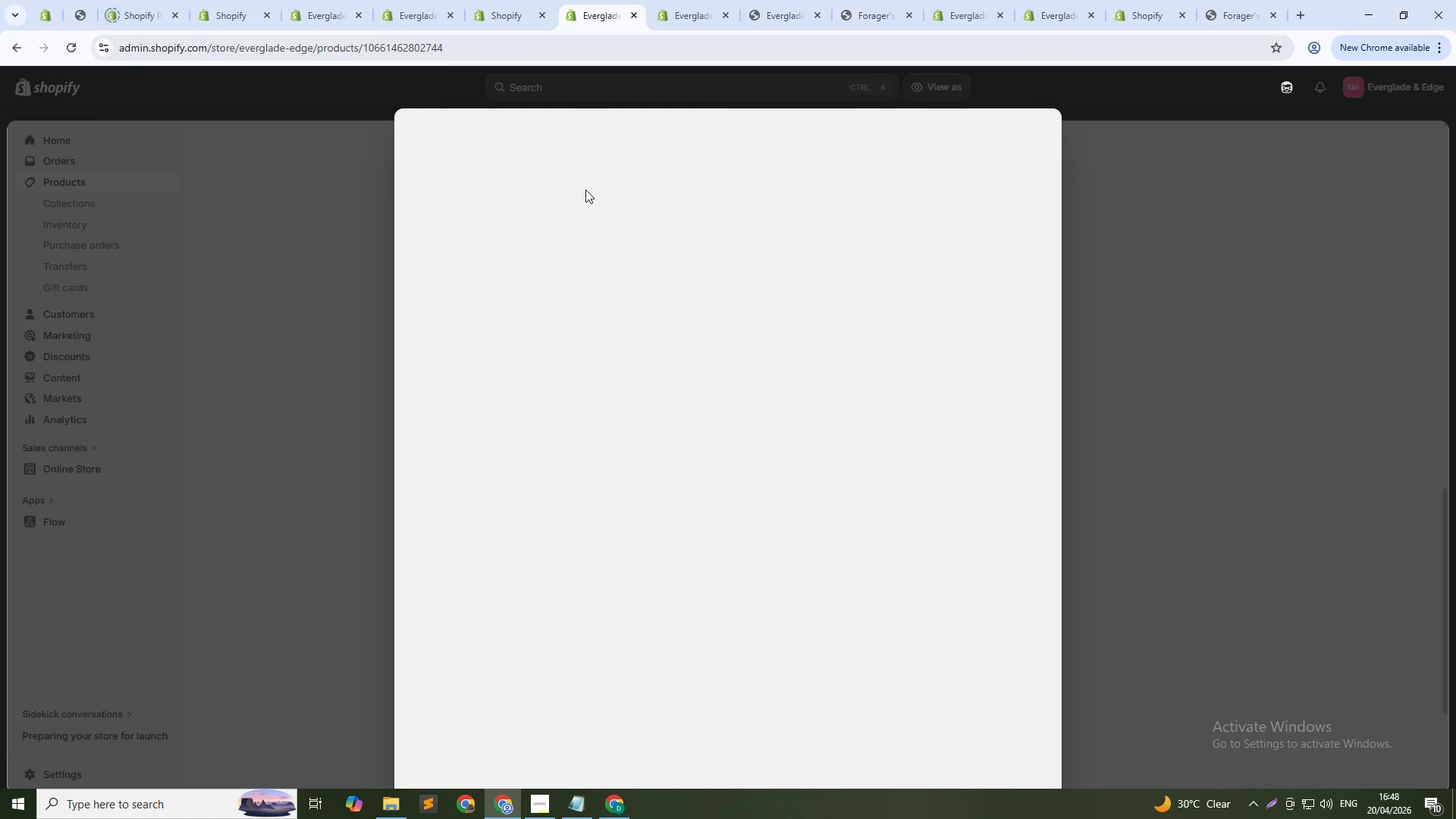 
left_click([585, 187])
 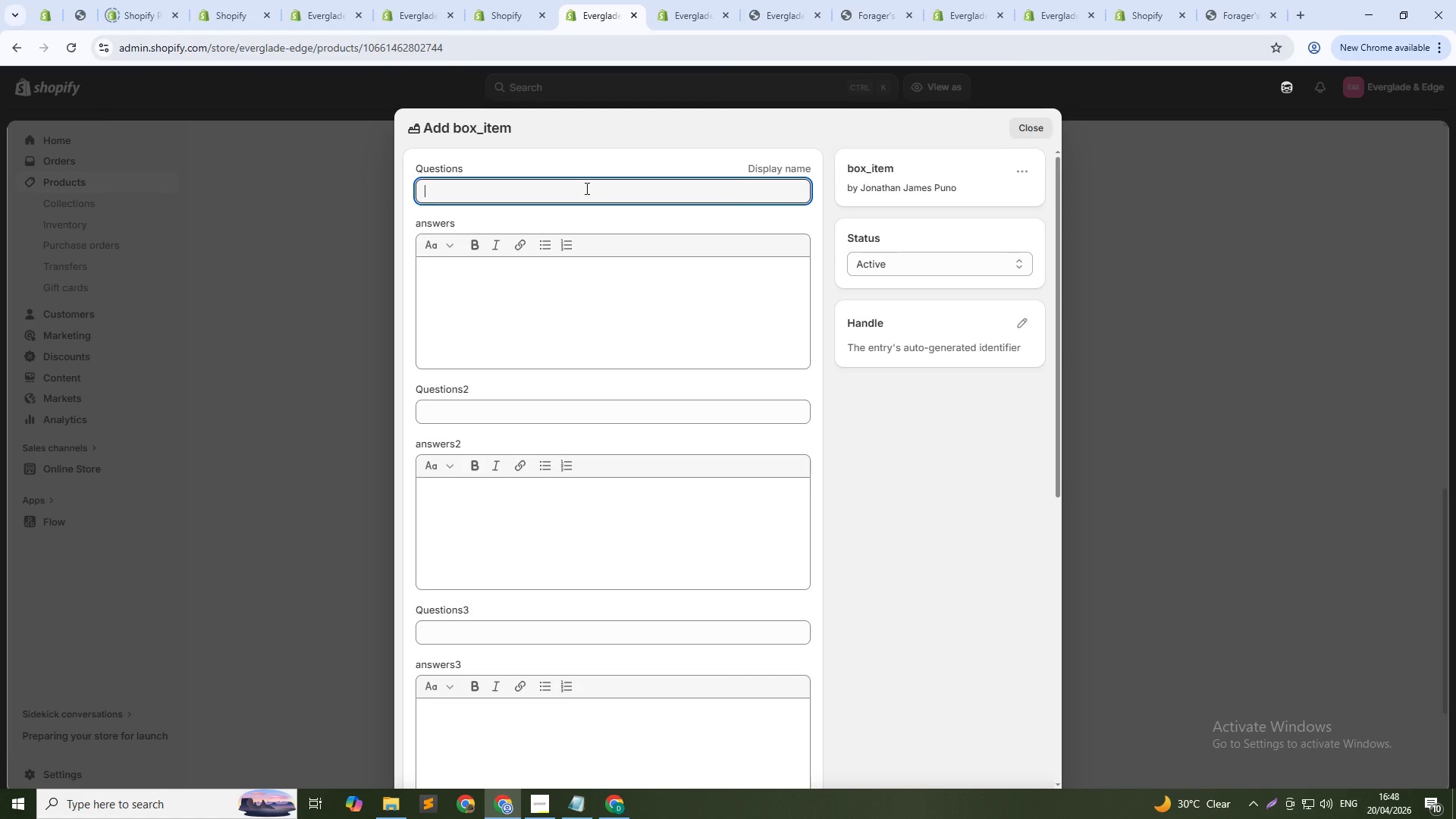 
type(Soft Bristle Brush)
 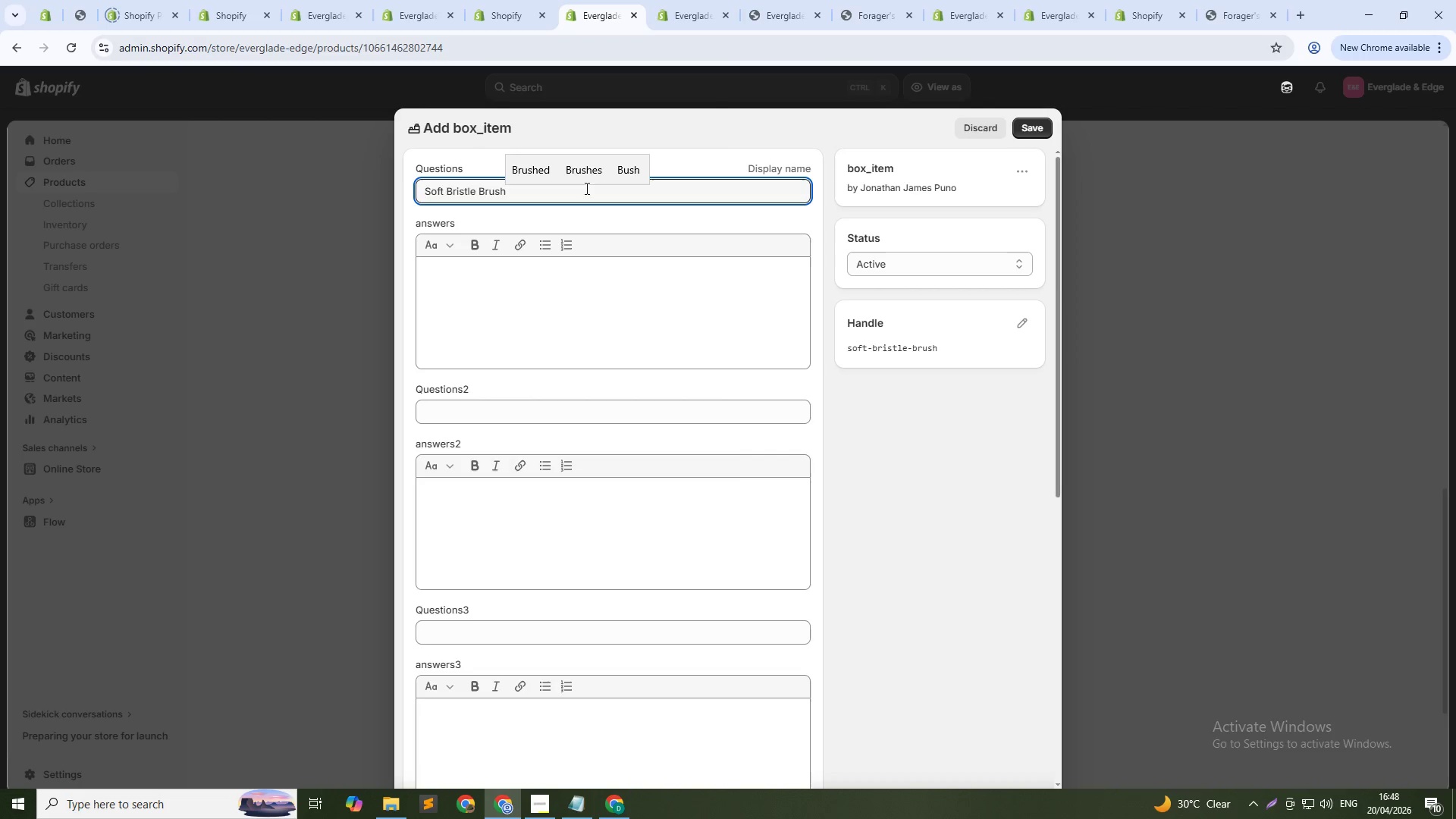 
left_click_drag(start_coordinate=[523, 284], to_coordinate=[518, 285])
 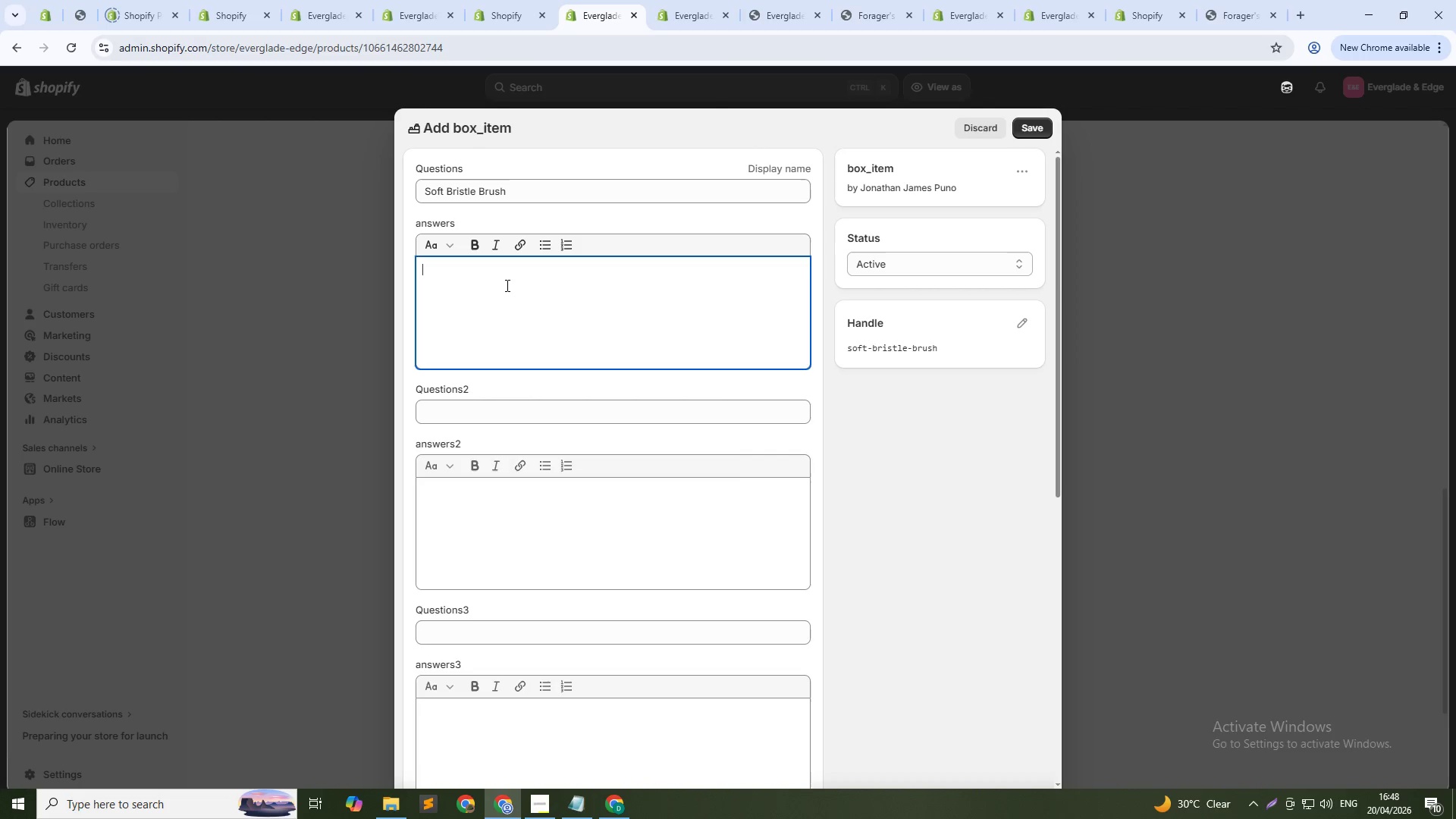 
type(Natural bristles for cleaning delicate mushroom caps without bruishing.)
 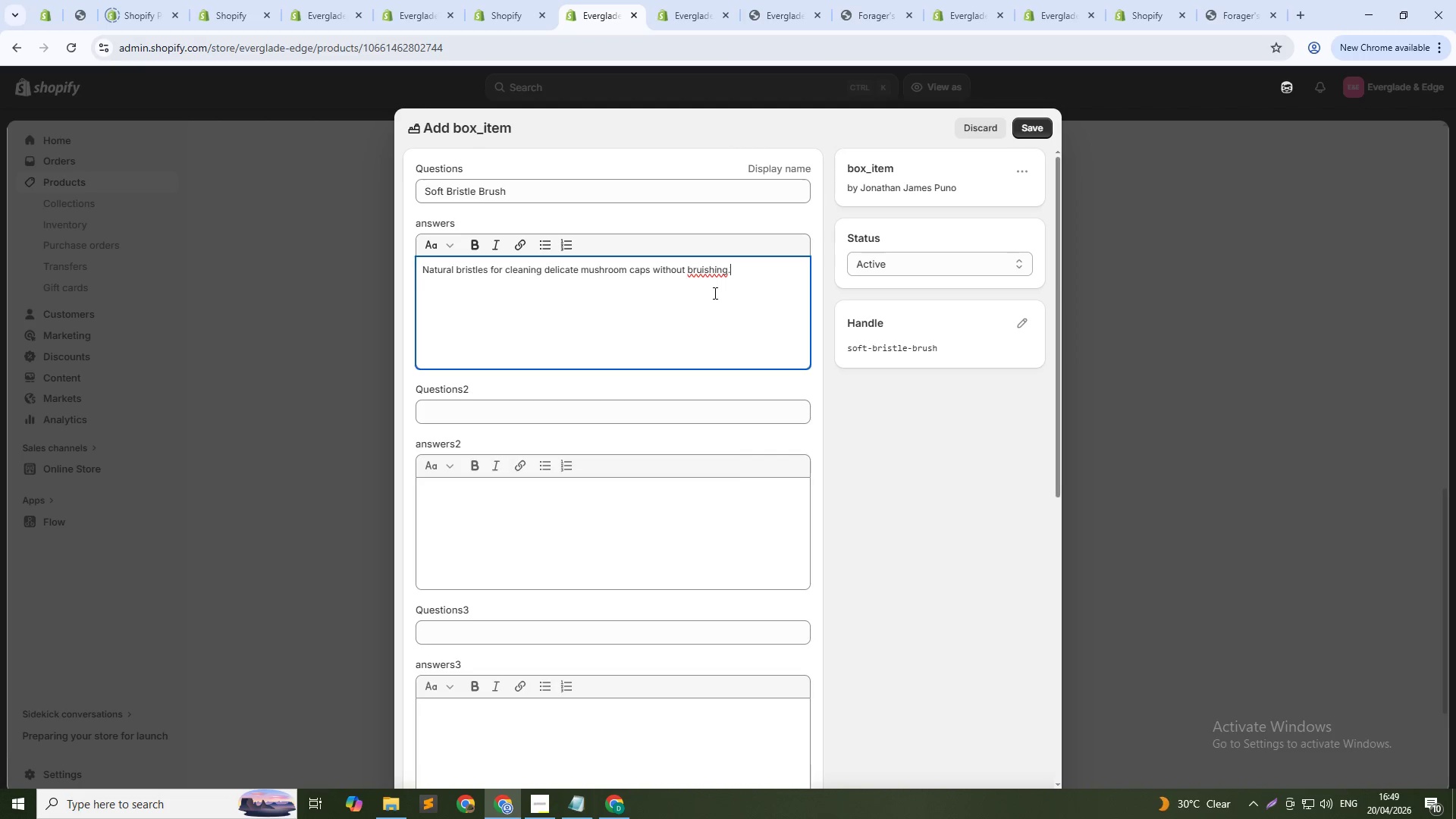 
wait(7.12)
 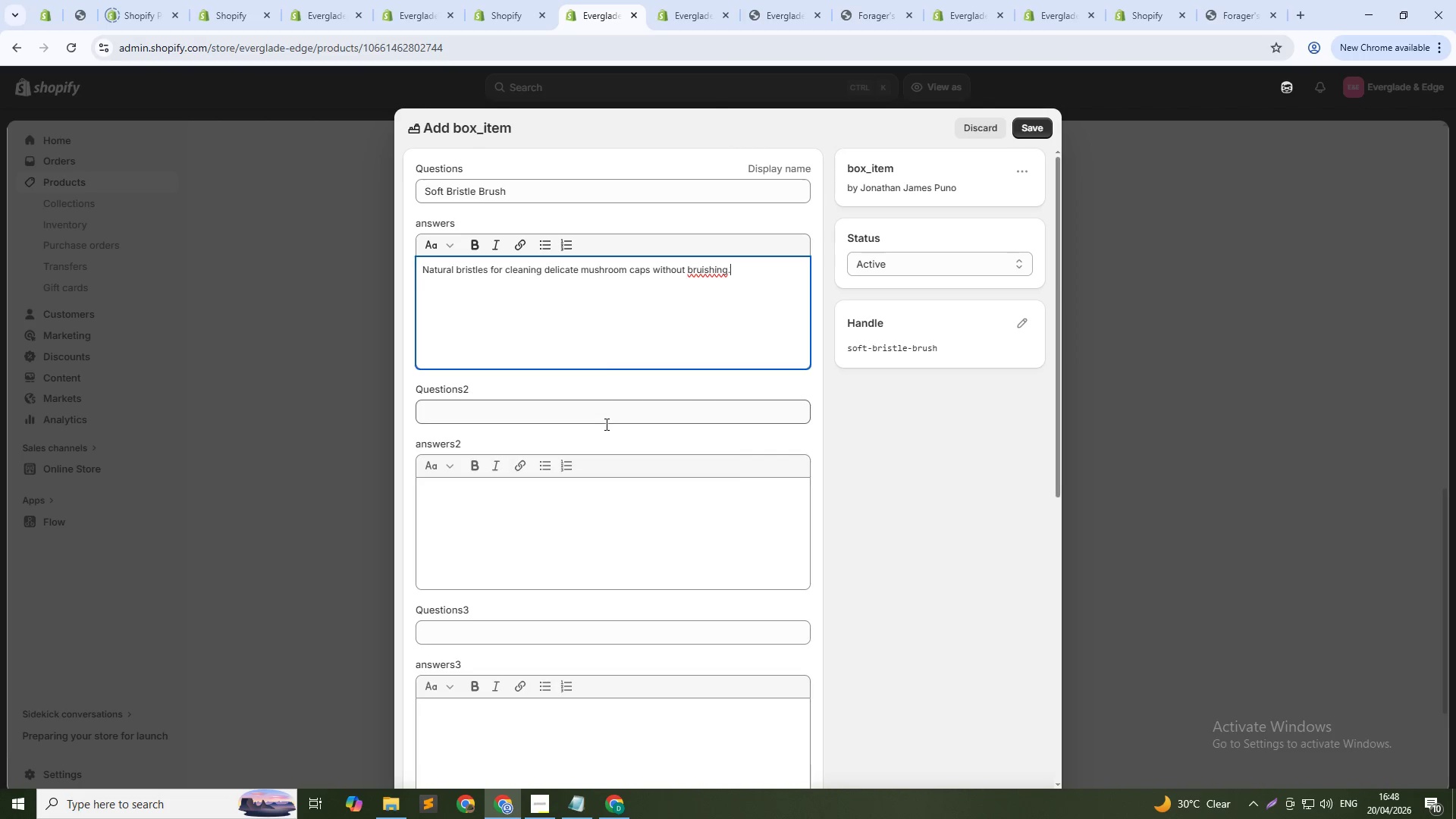 
left_click([712, 269])
 